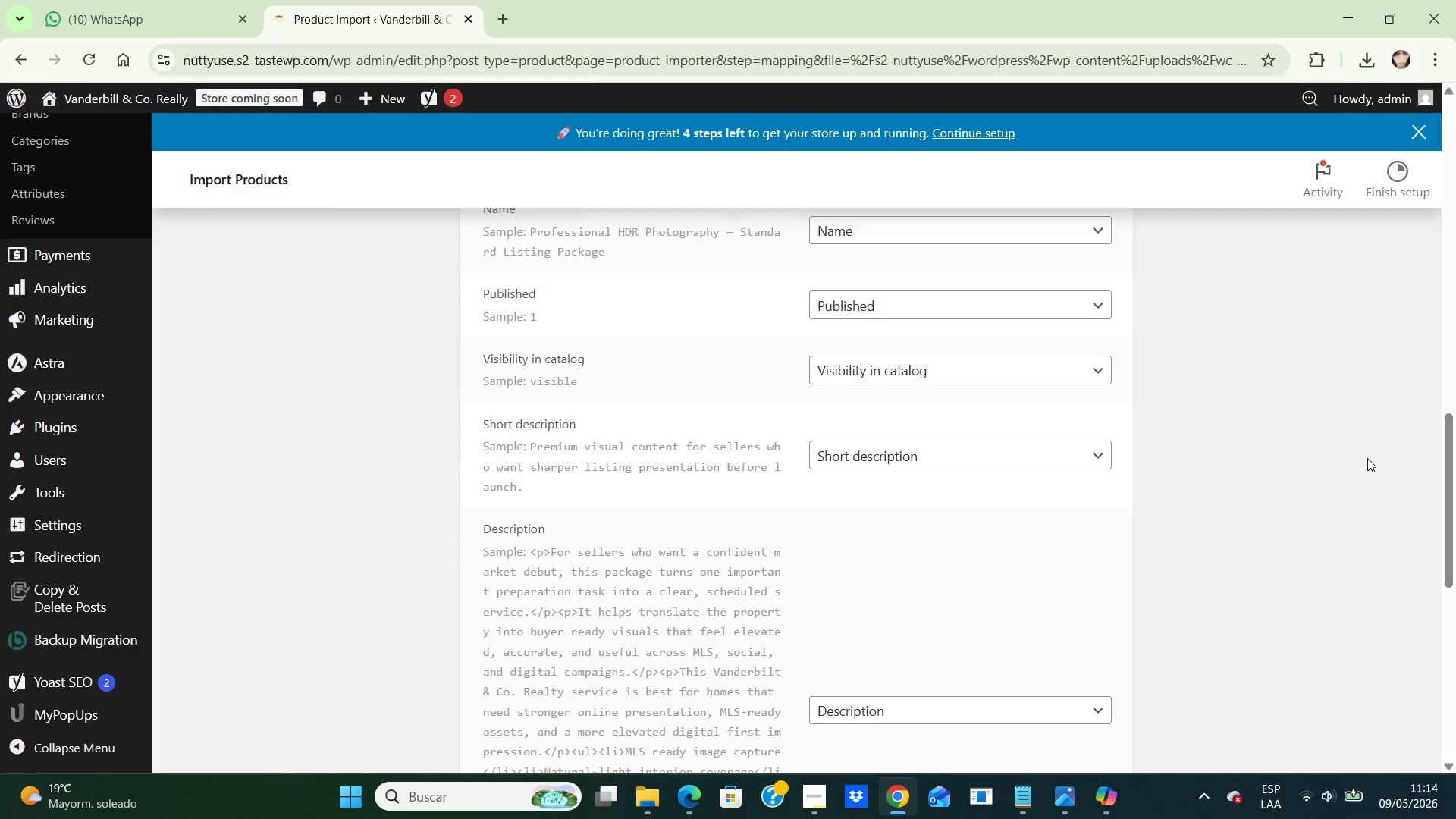 
key(ArrowDown)
 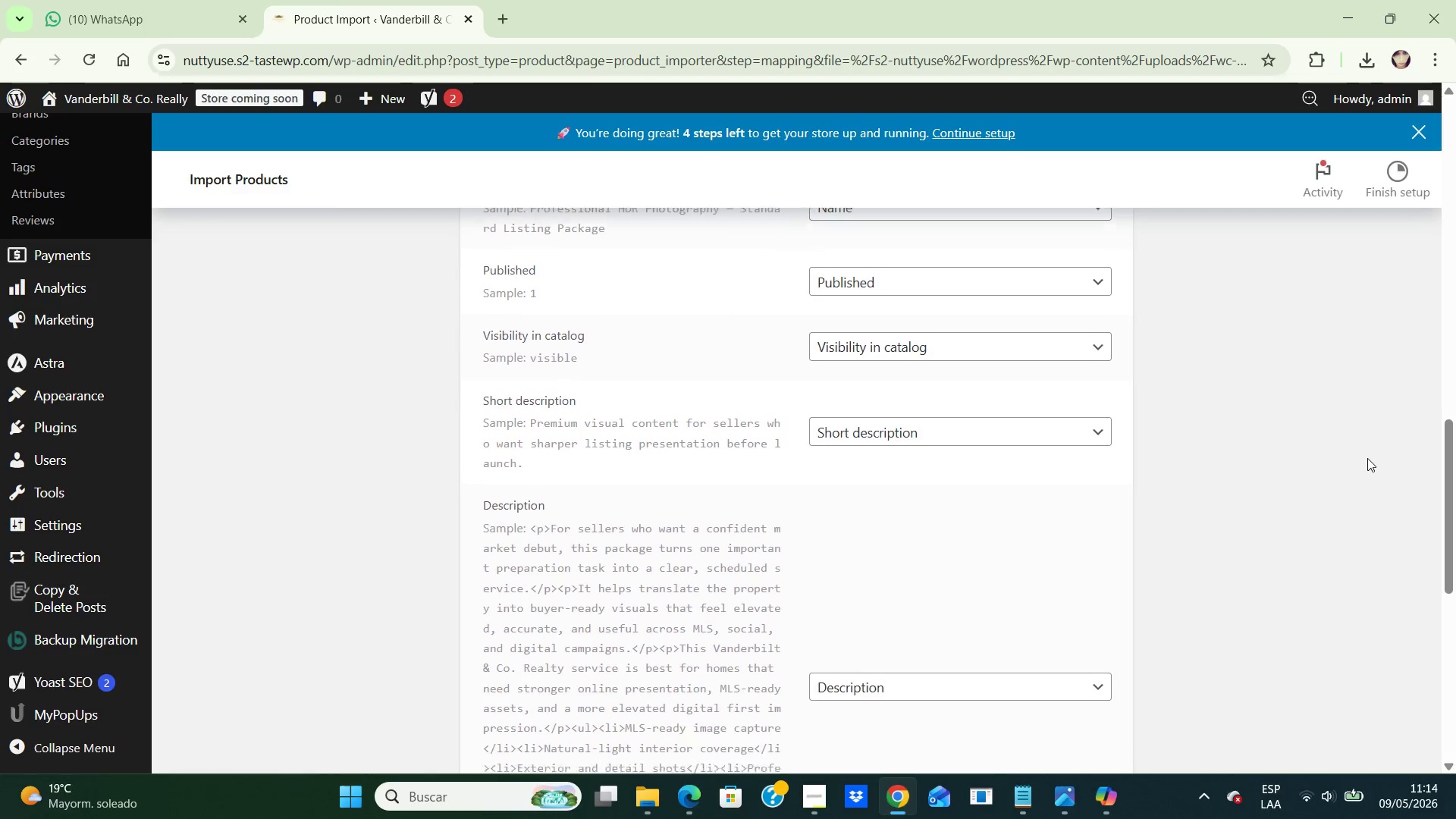 
key(ArrowDown)
 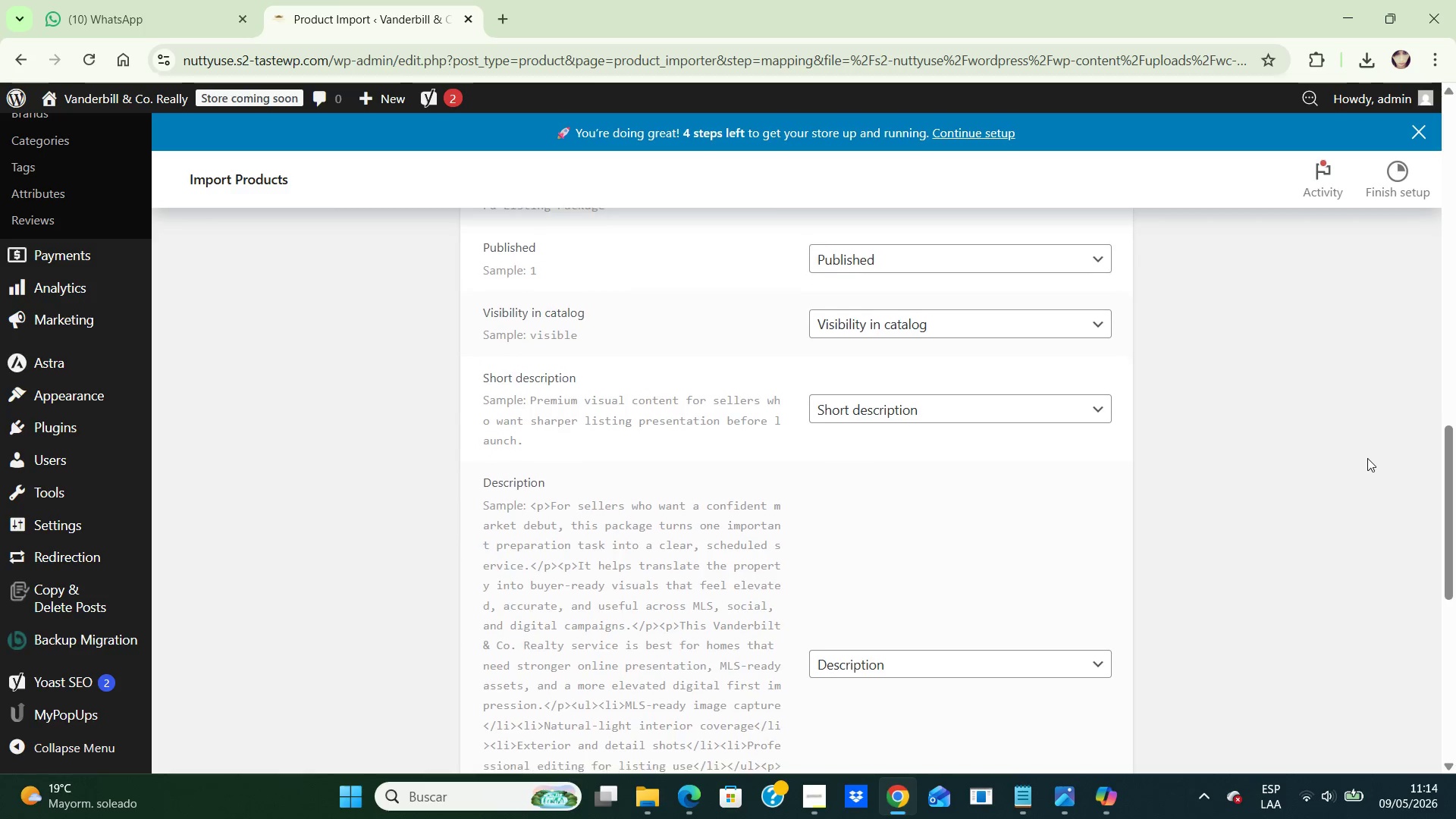 
key(ArrowDown)
 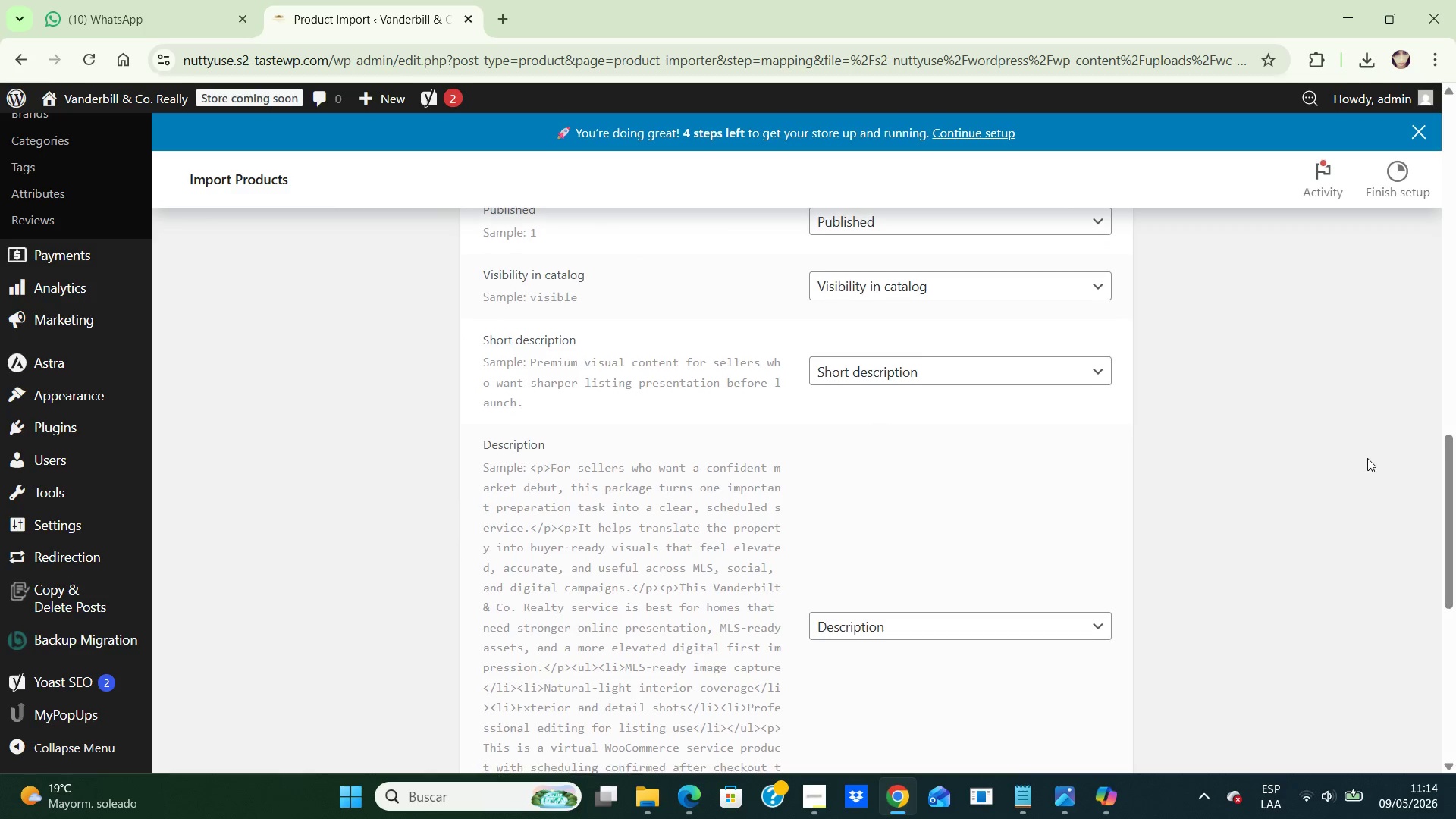 
key(ArrowDown)
 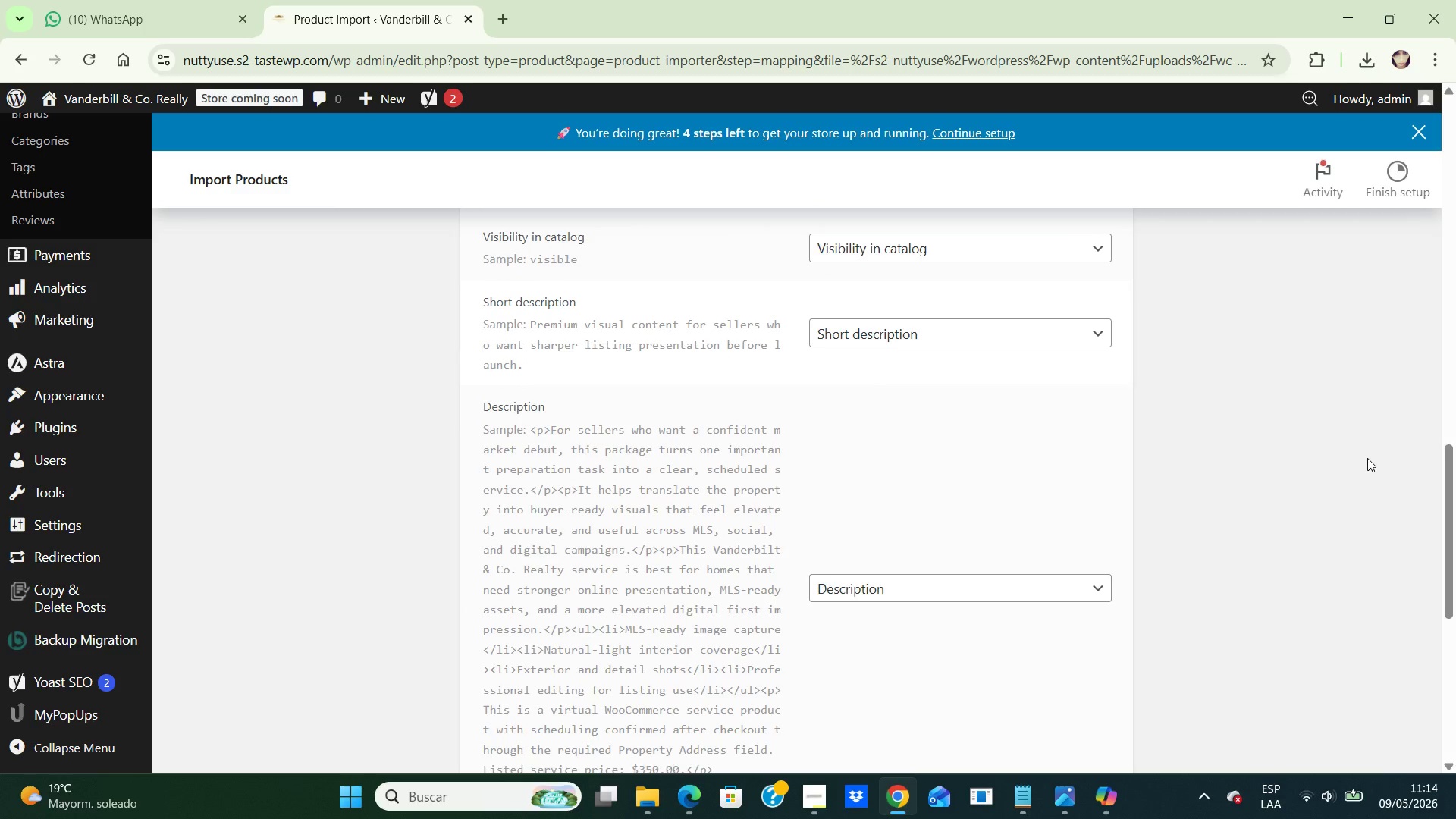 
hold_key(key=ArrowDown, duration=0.8)
 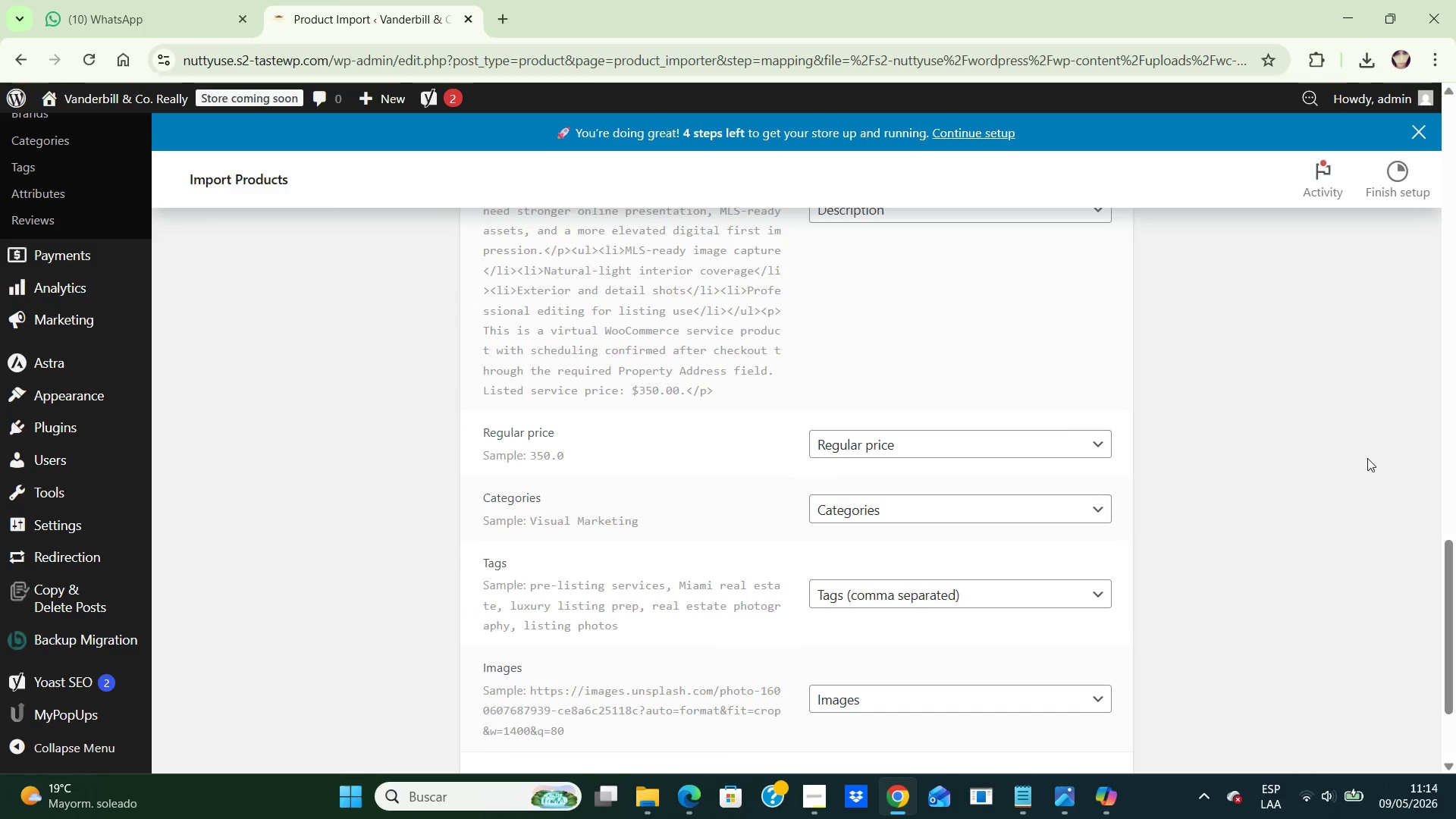 
hold_key(key=ArrowDown, duration=0.56)
 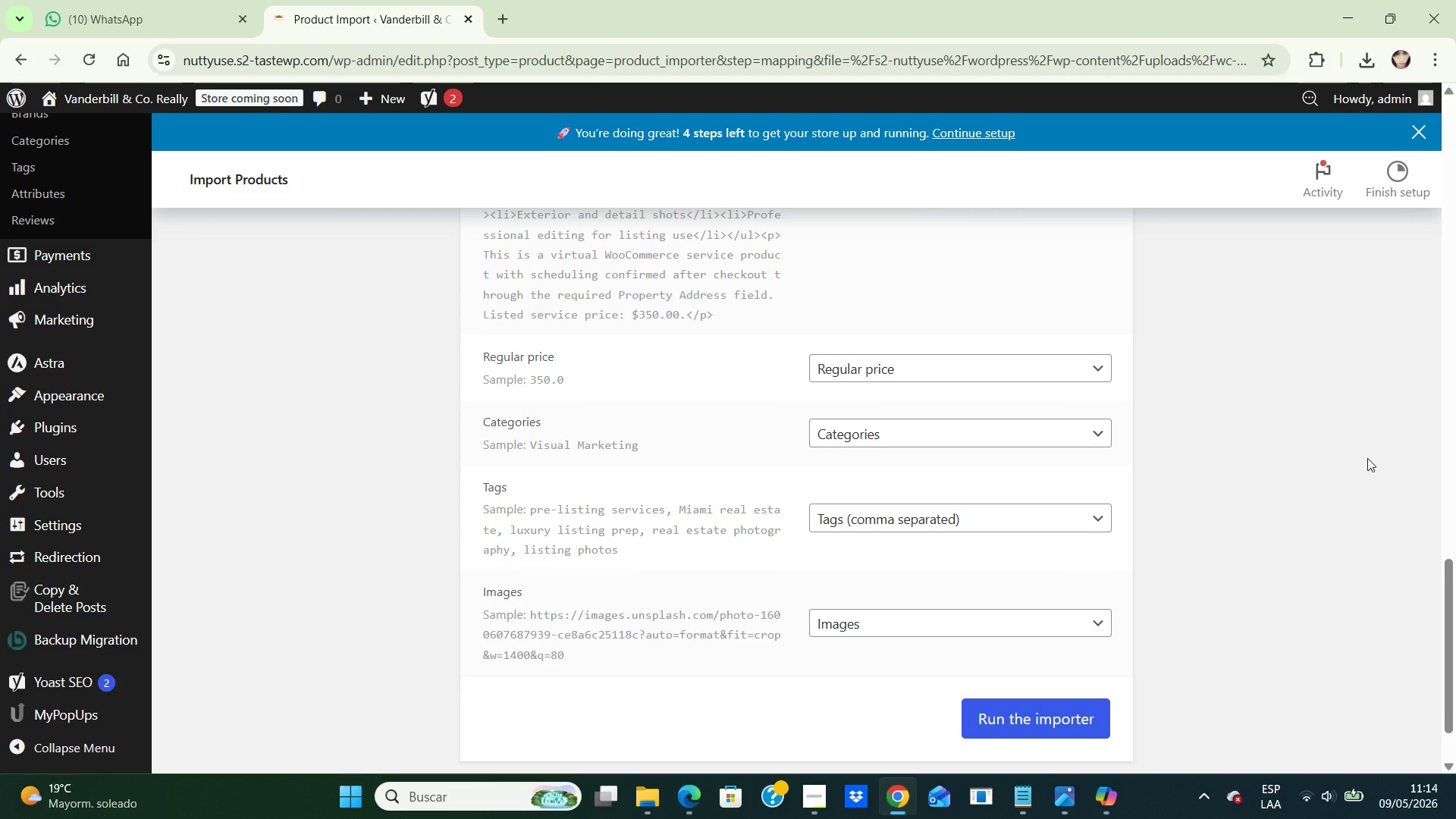 
hold_key(key=ArrowDown, duration=0.66)
 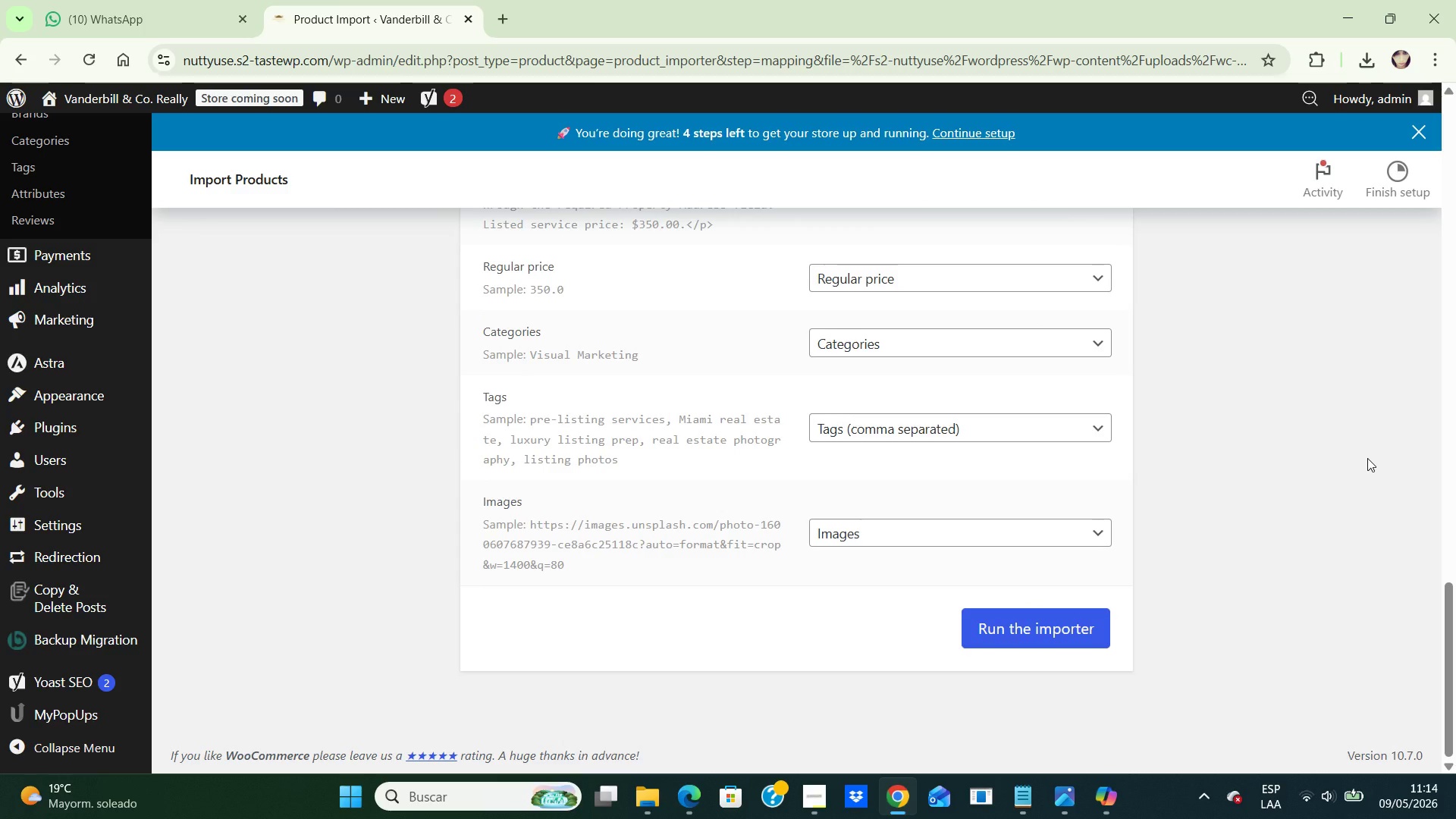 
hold_key(key=ArrowDown, duration=0.47)
 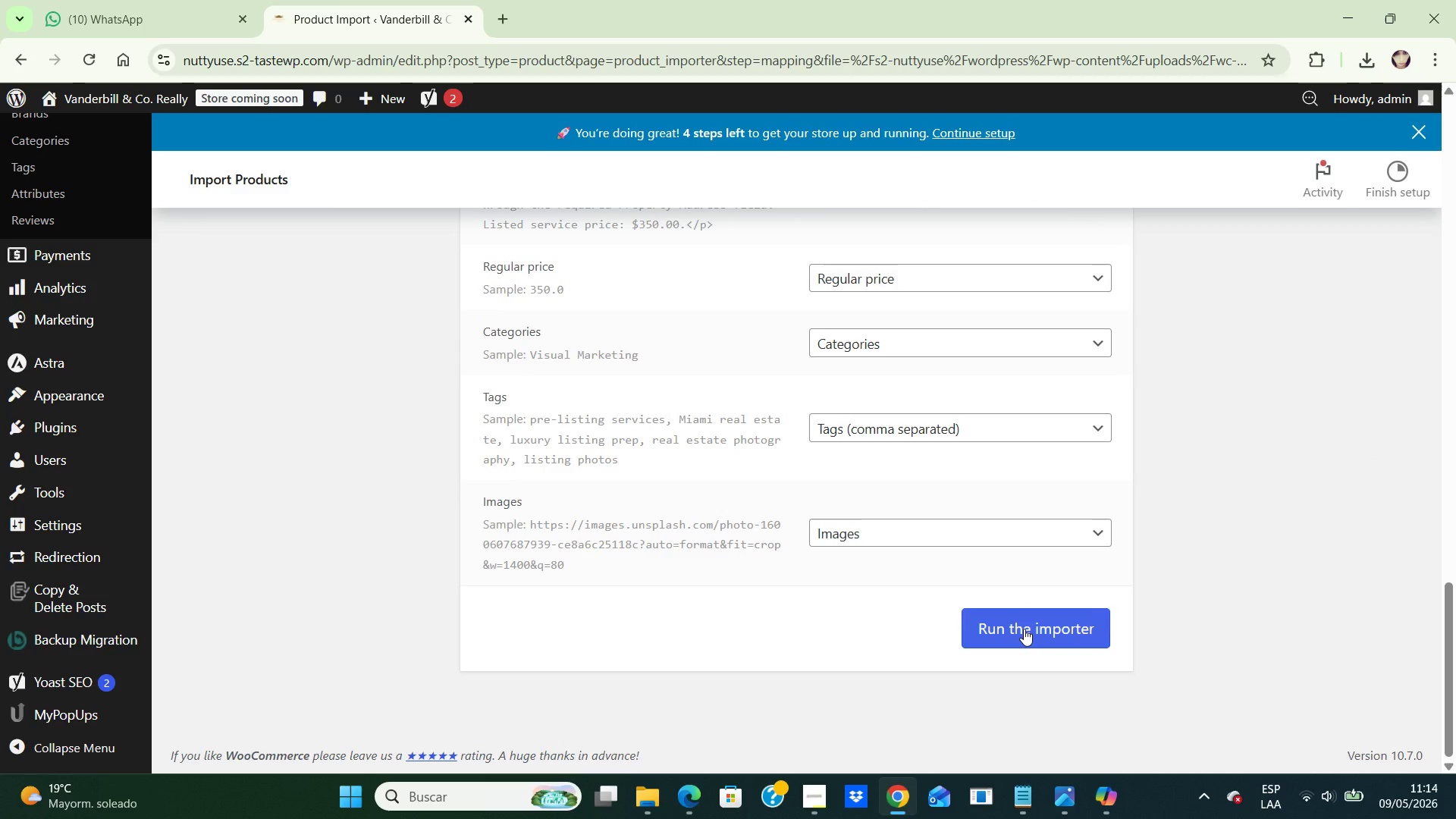 
left_click([1024, 629])
 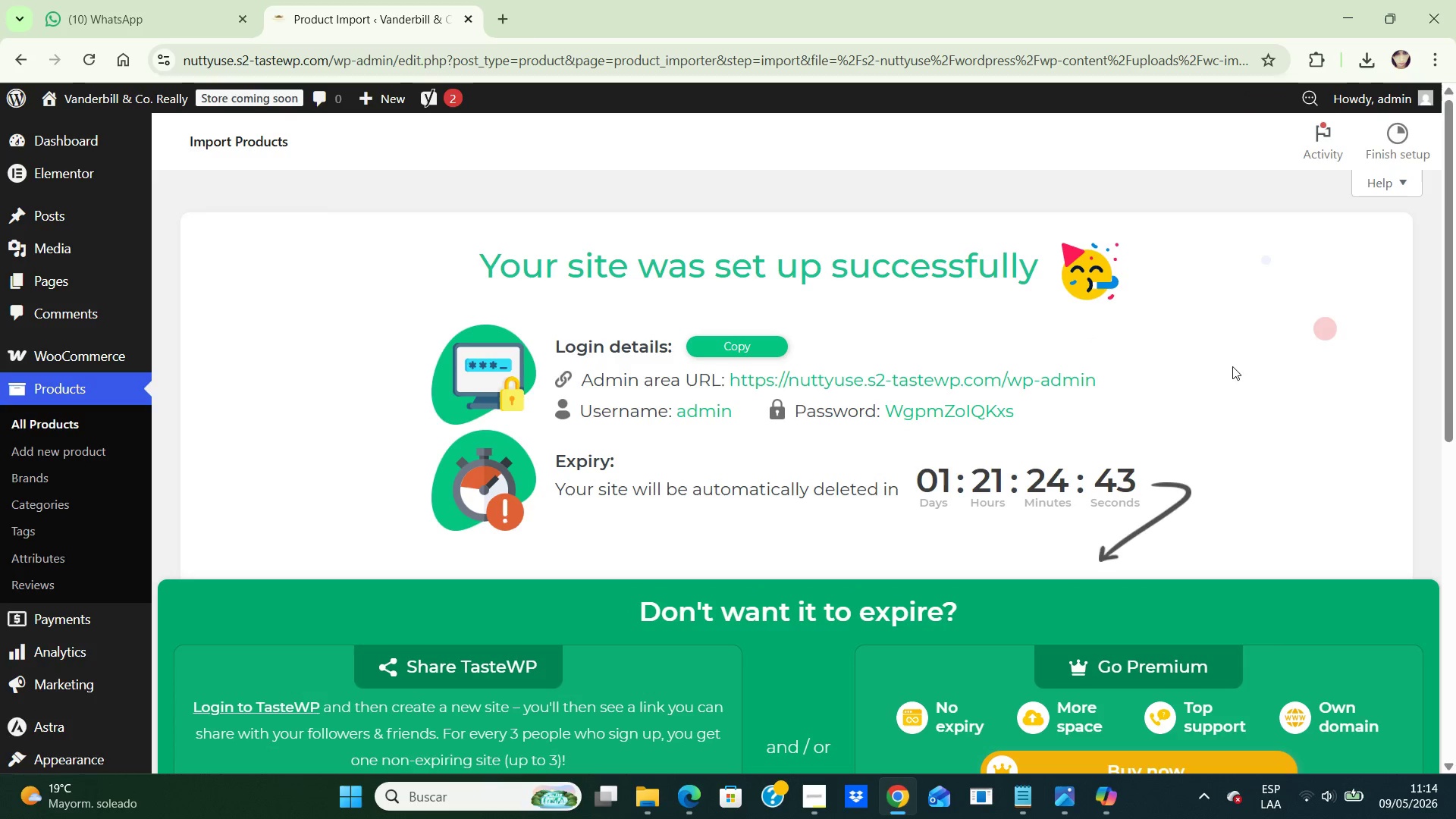 
left_click([1432, 403])
 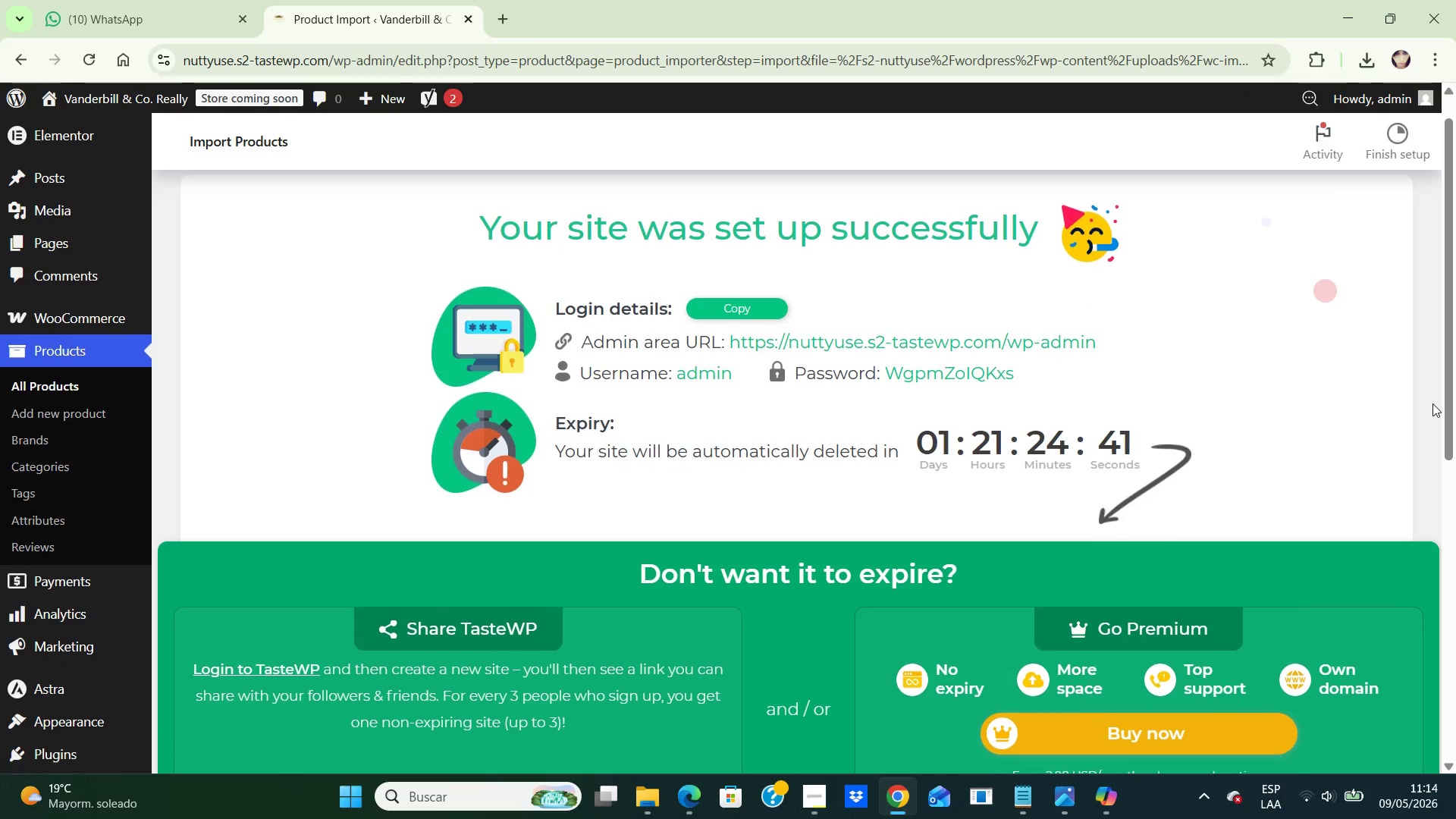 
hold_key(key=ArrowDown, duration=1.16)
 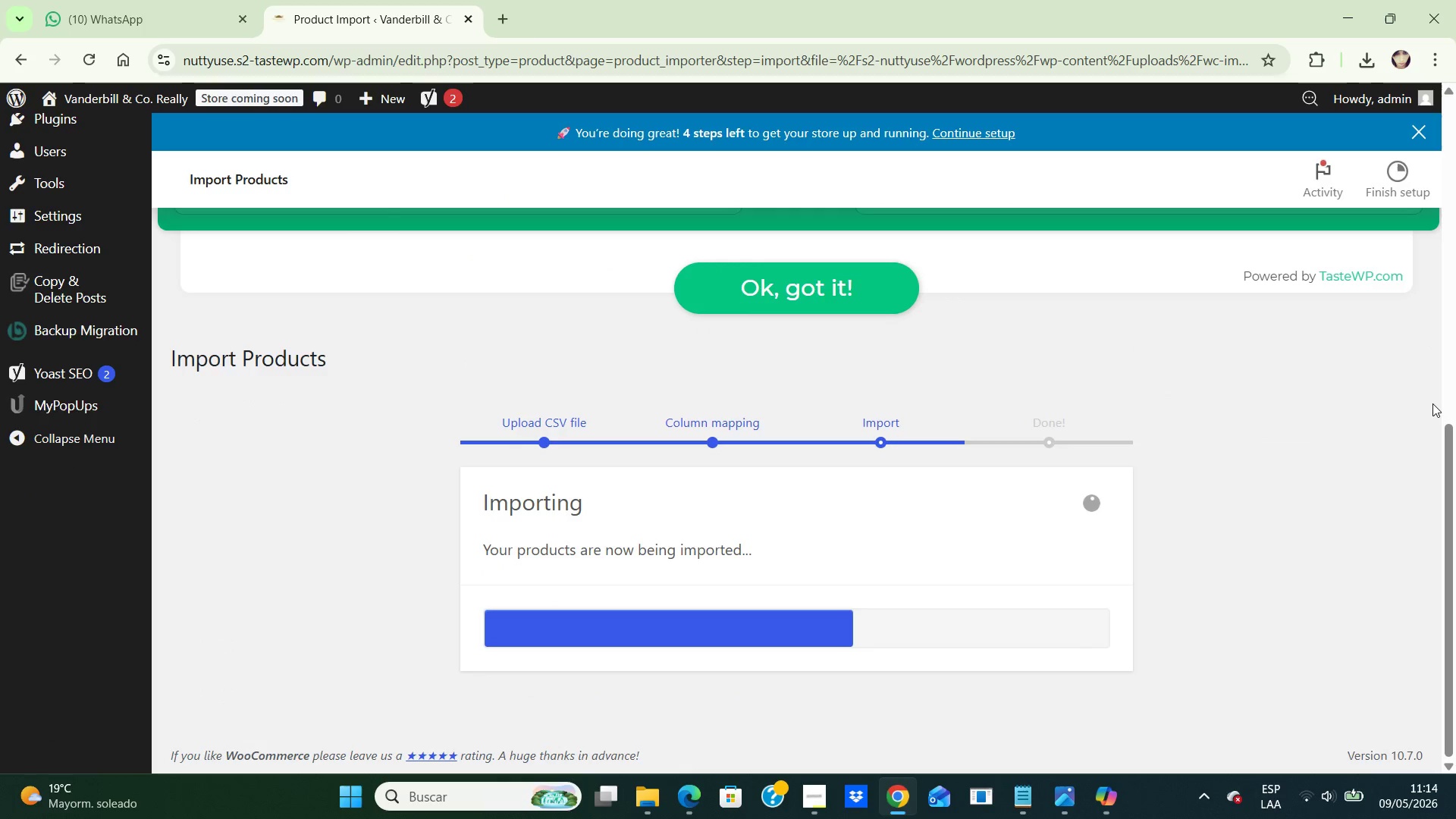 
hold_key(key=ArrowDown, duration=1.44)
 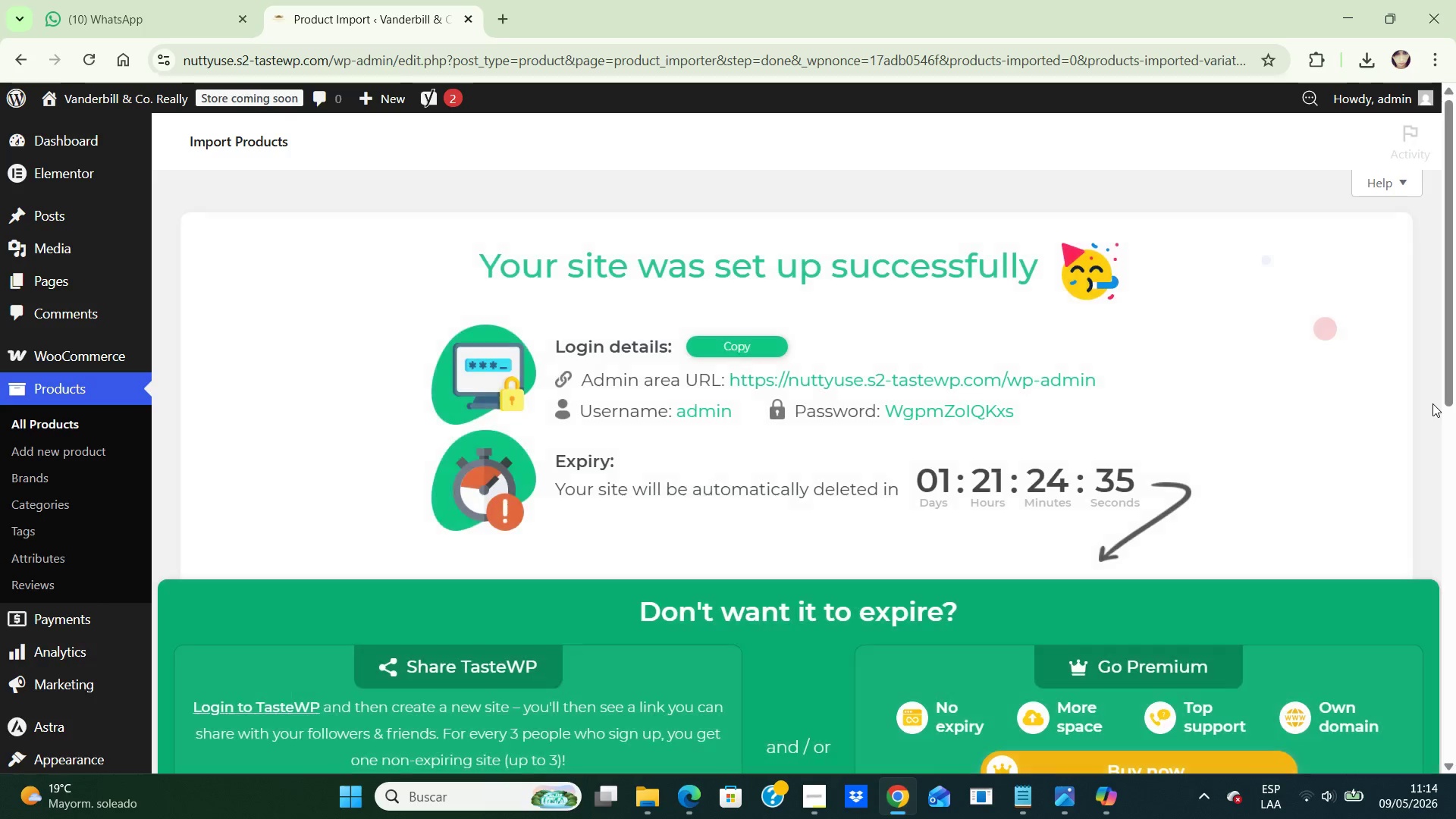 
hold_key(key=ArrowDown, duration=1.38)
 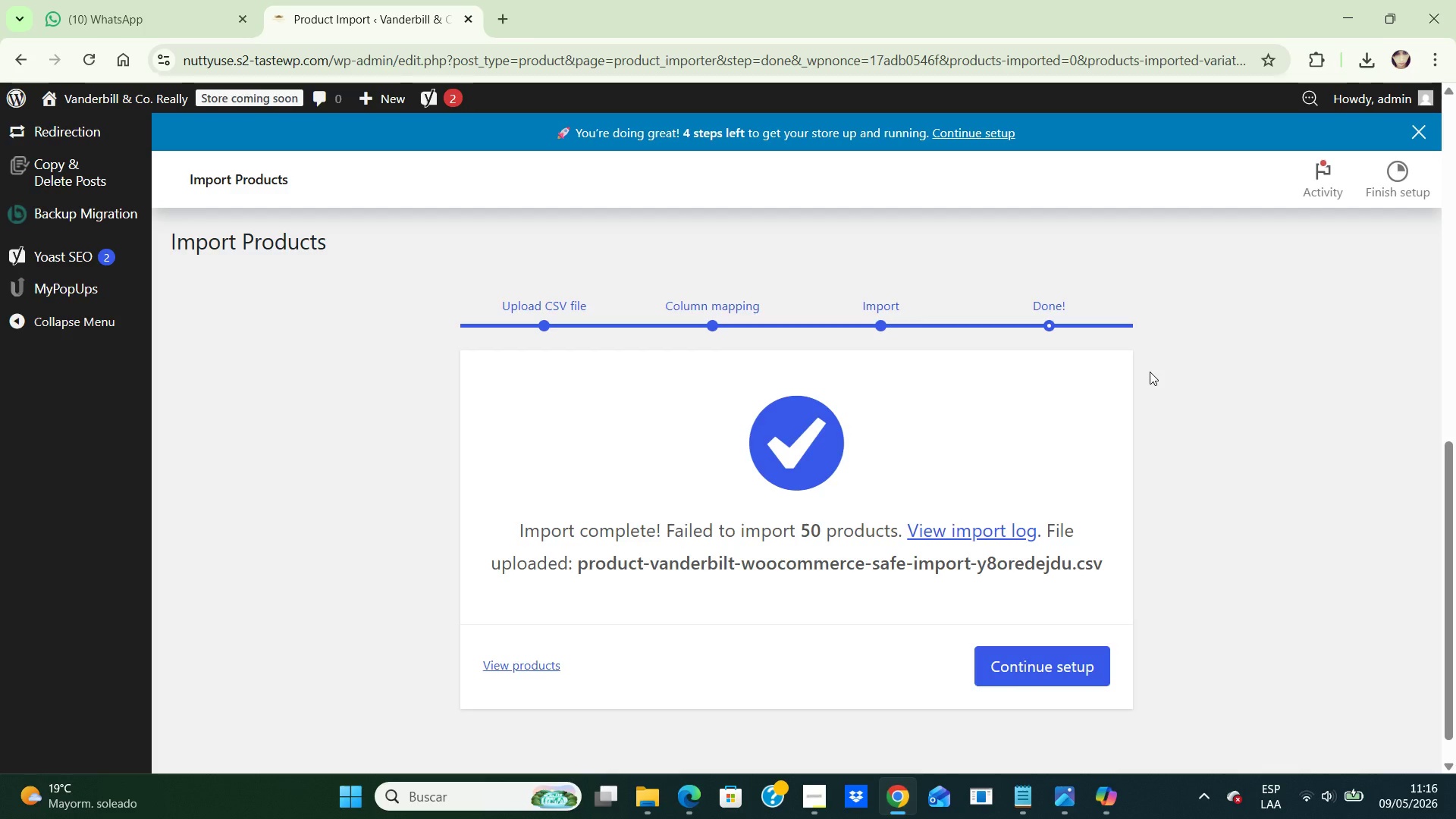 
wait(117.94)
 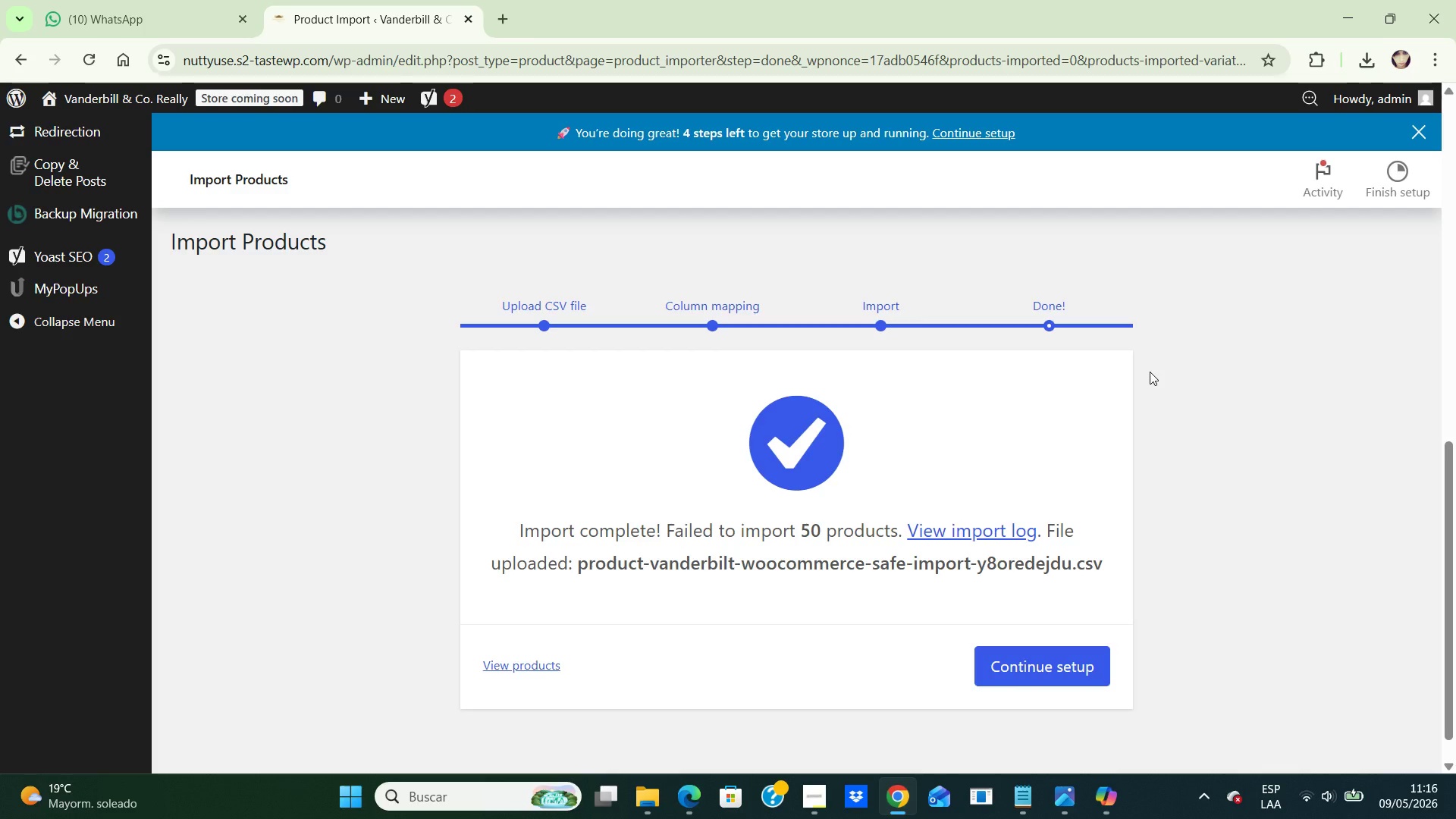 
left_click([534, 664])
 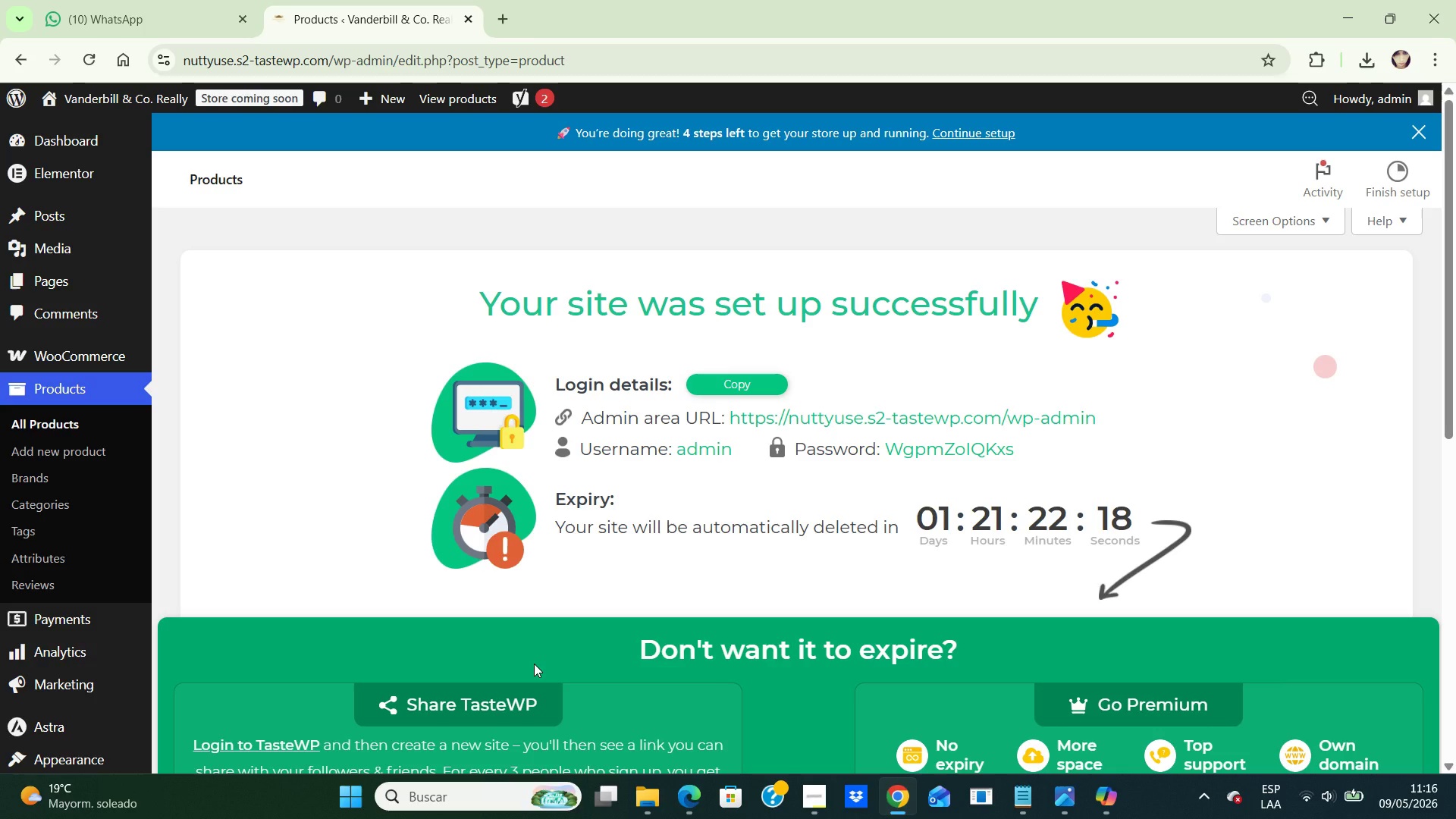 
wait(21.31)
 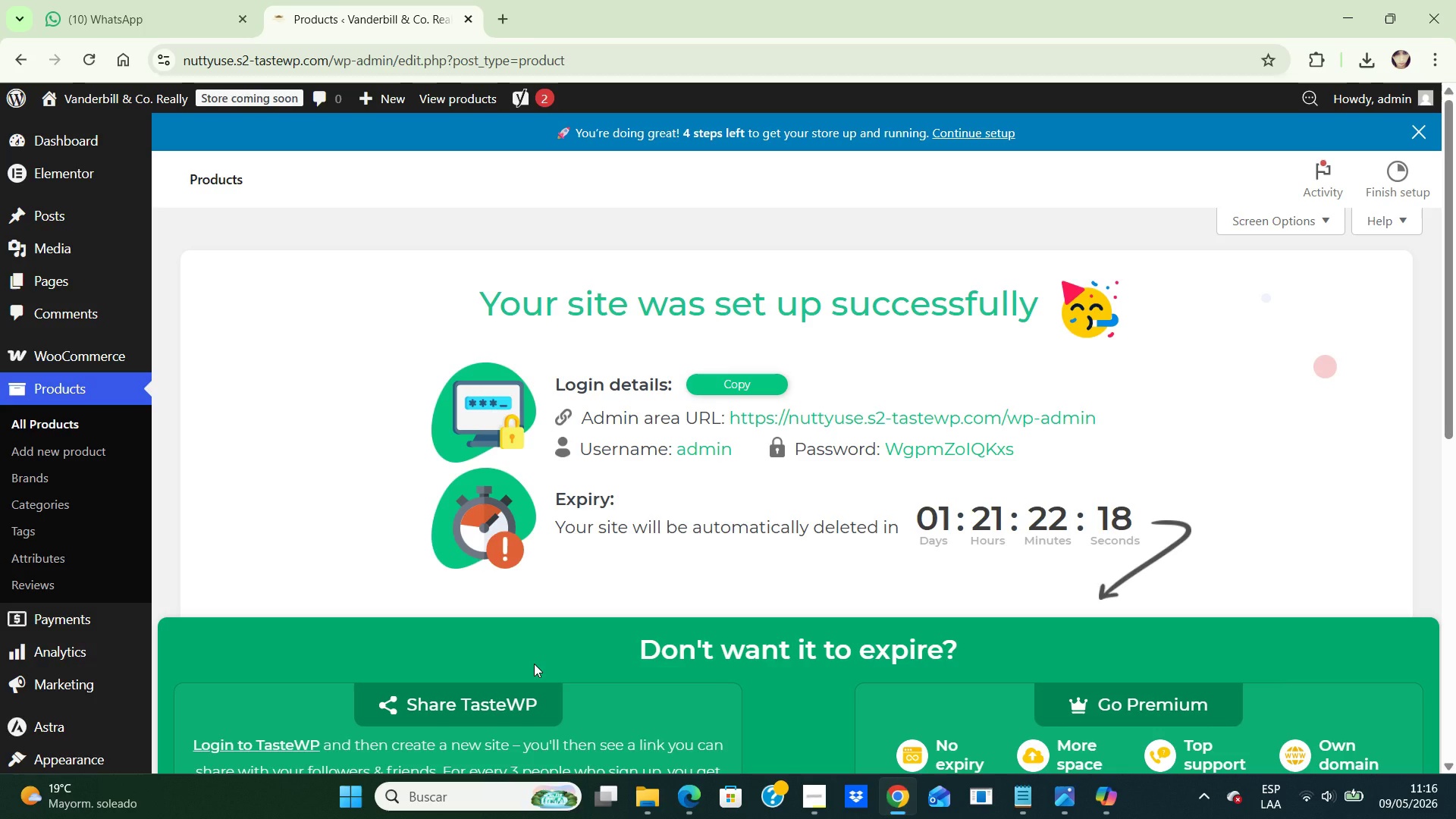 
mouse_move([814, 811])
 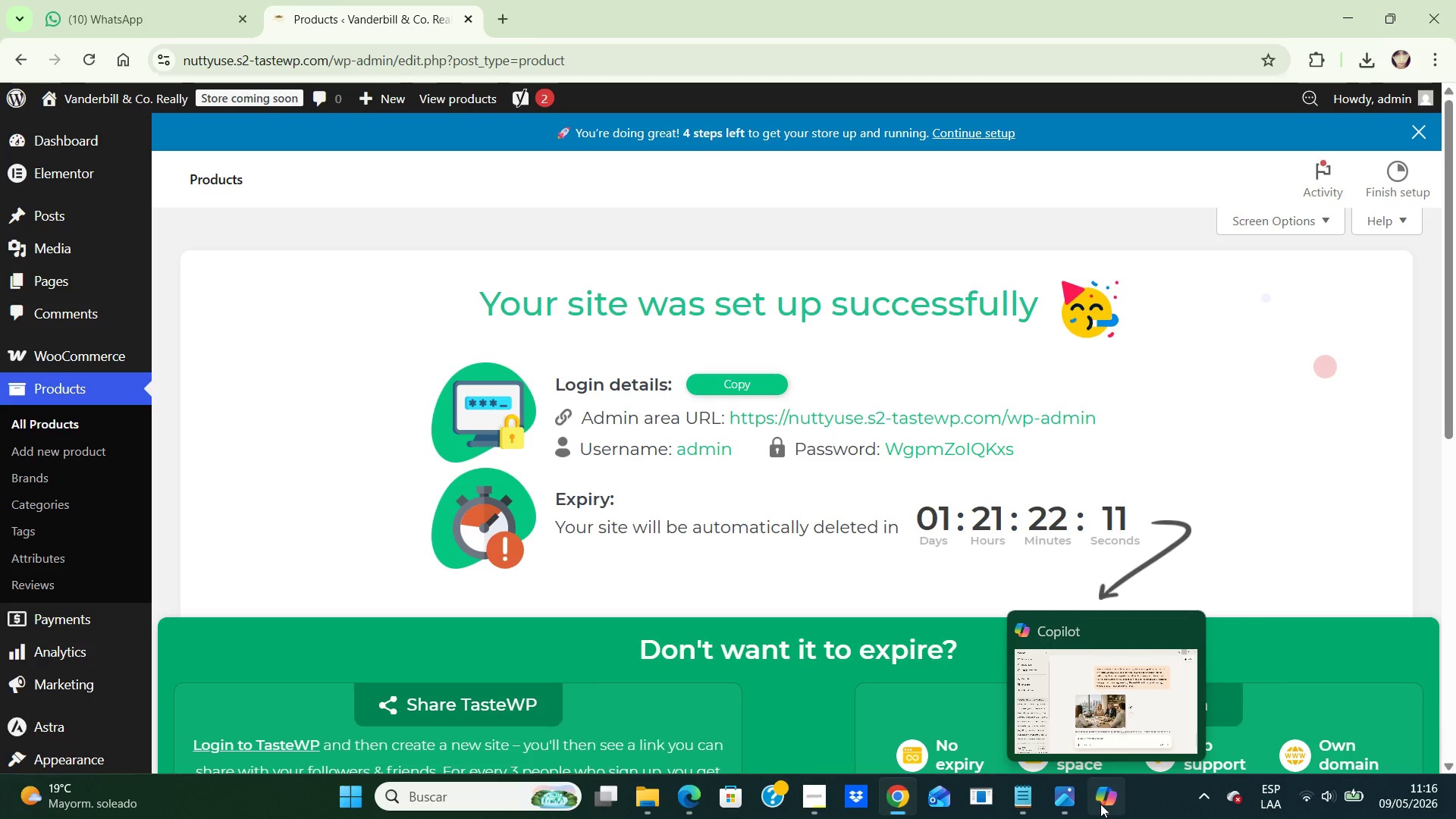 
left_click([1100, 804])
 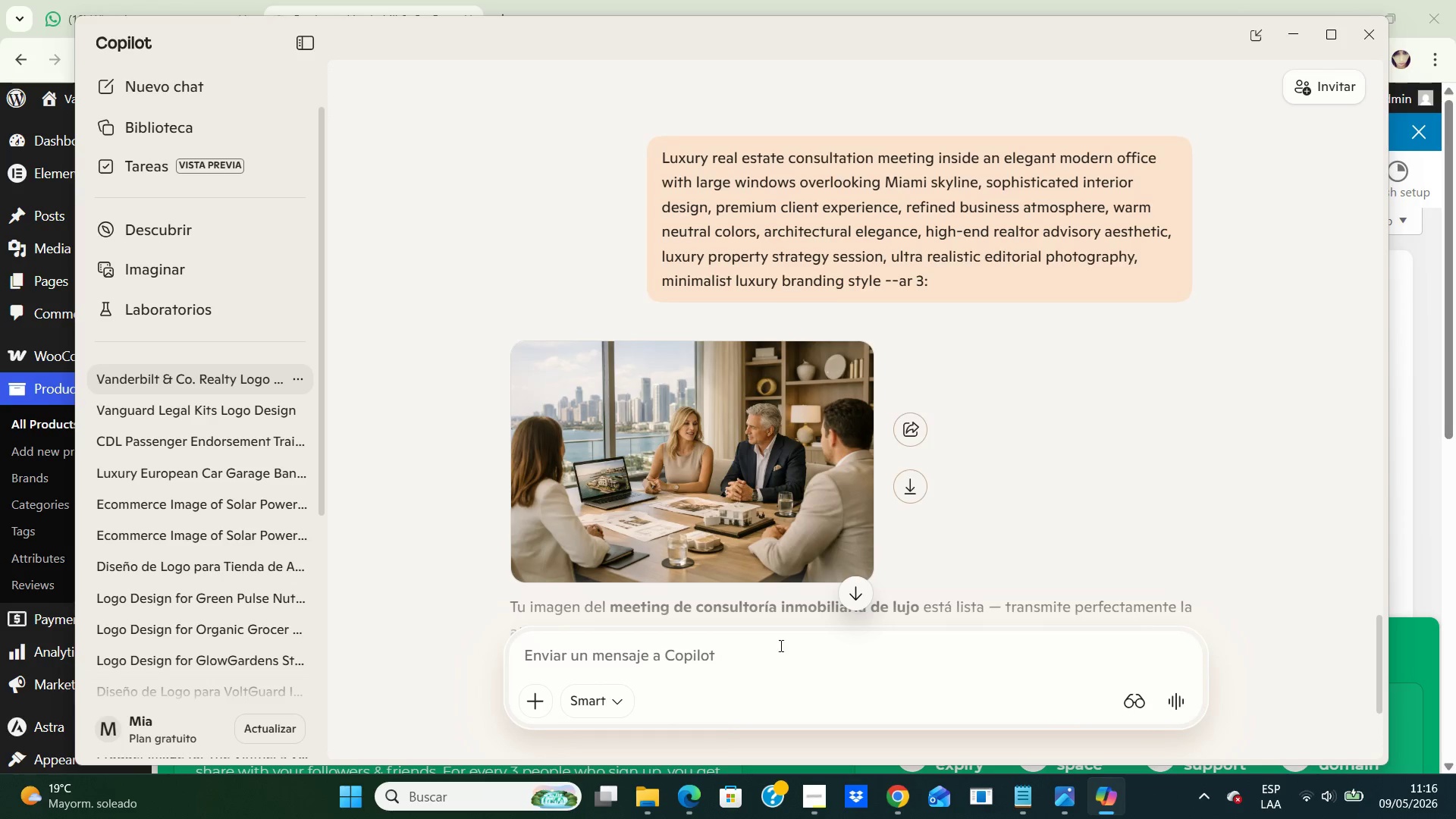 
left_click([764, 648])
 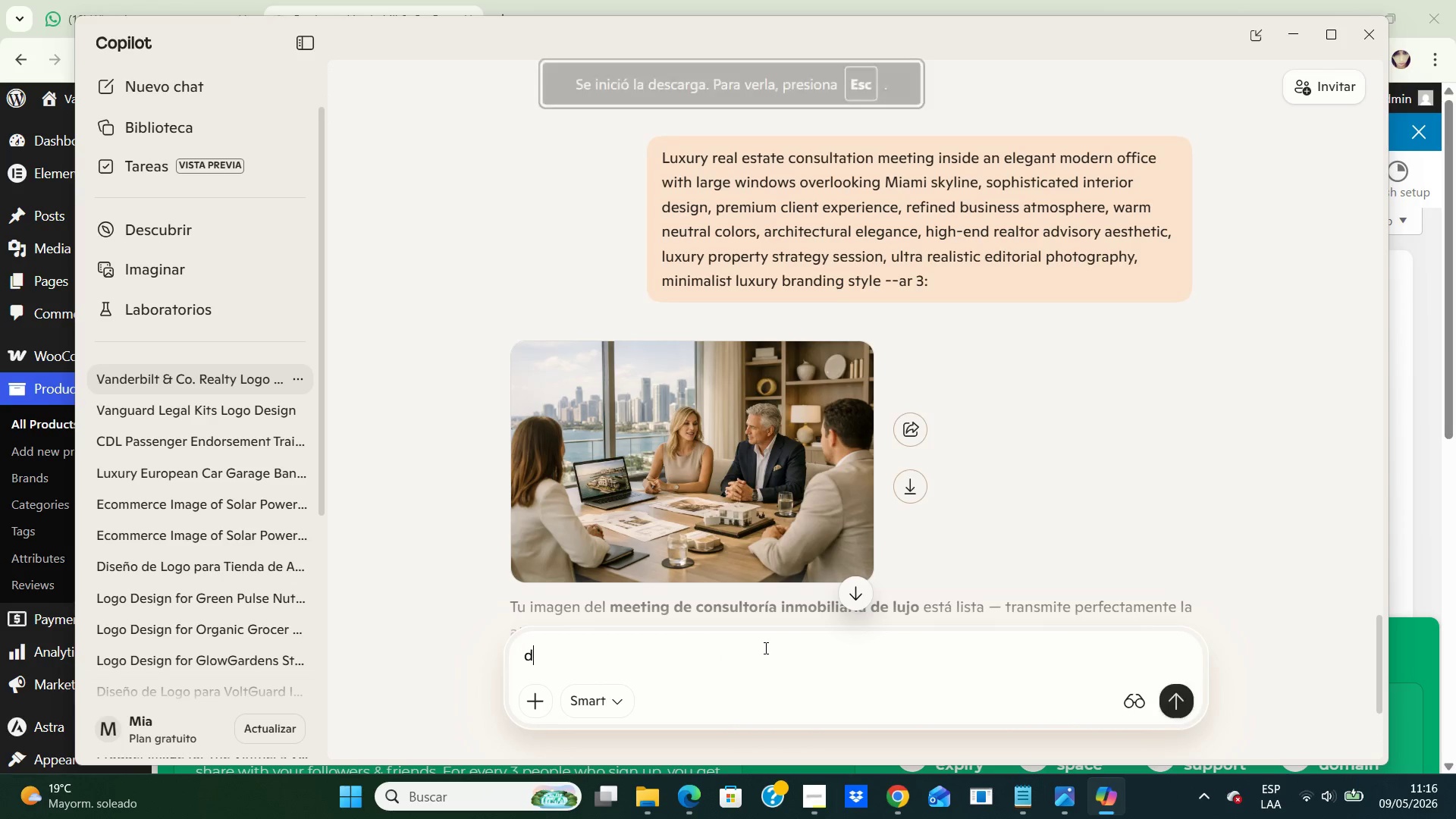 
type(dise`a un cover para poner en el home de la tienda de woocommerce)
 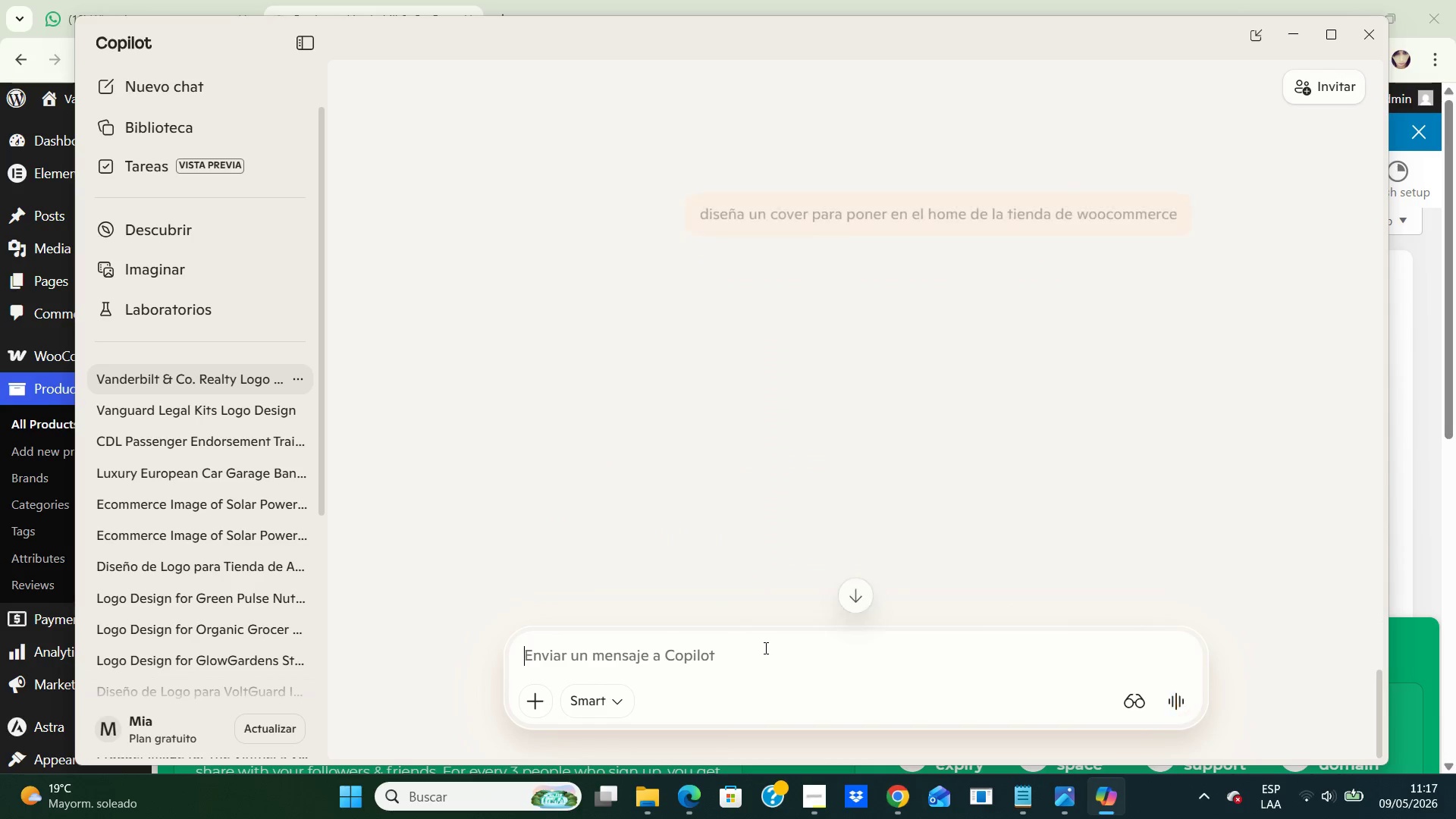 
key(Enter)
 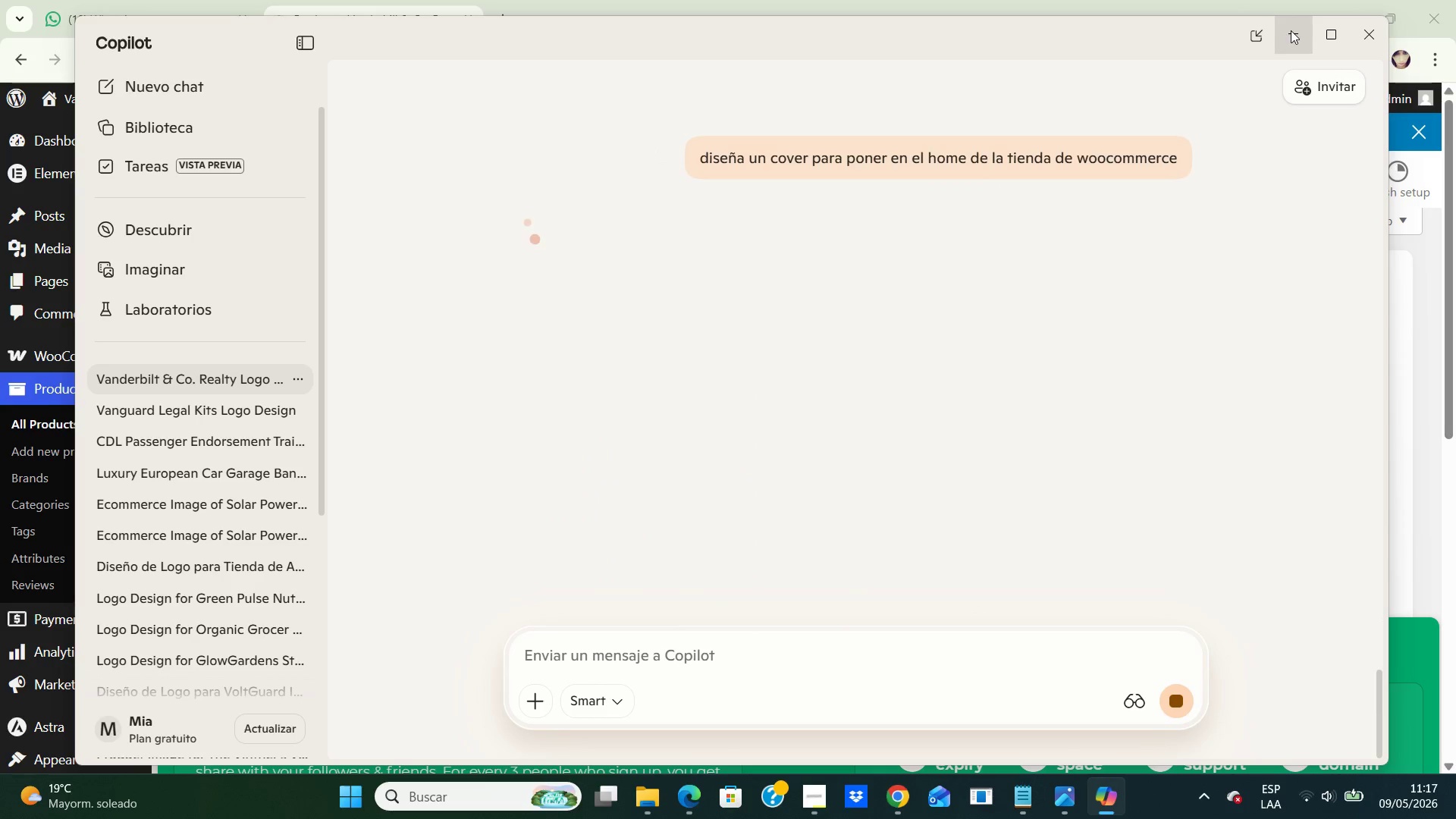 
left_click([1291, 30])
 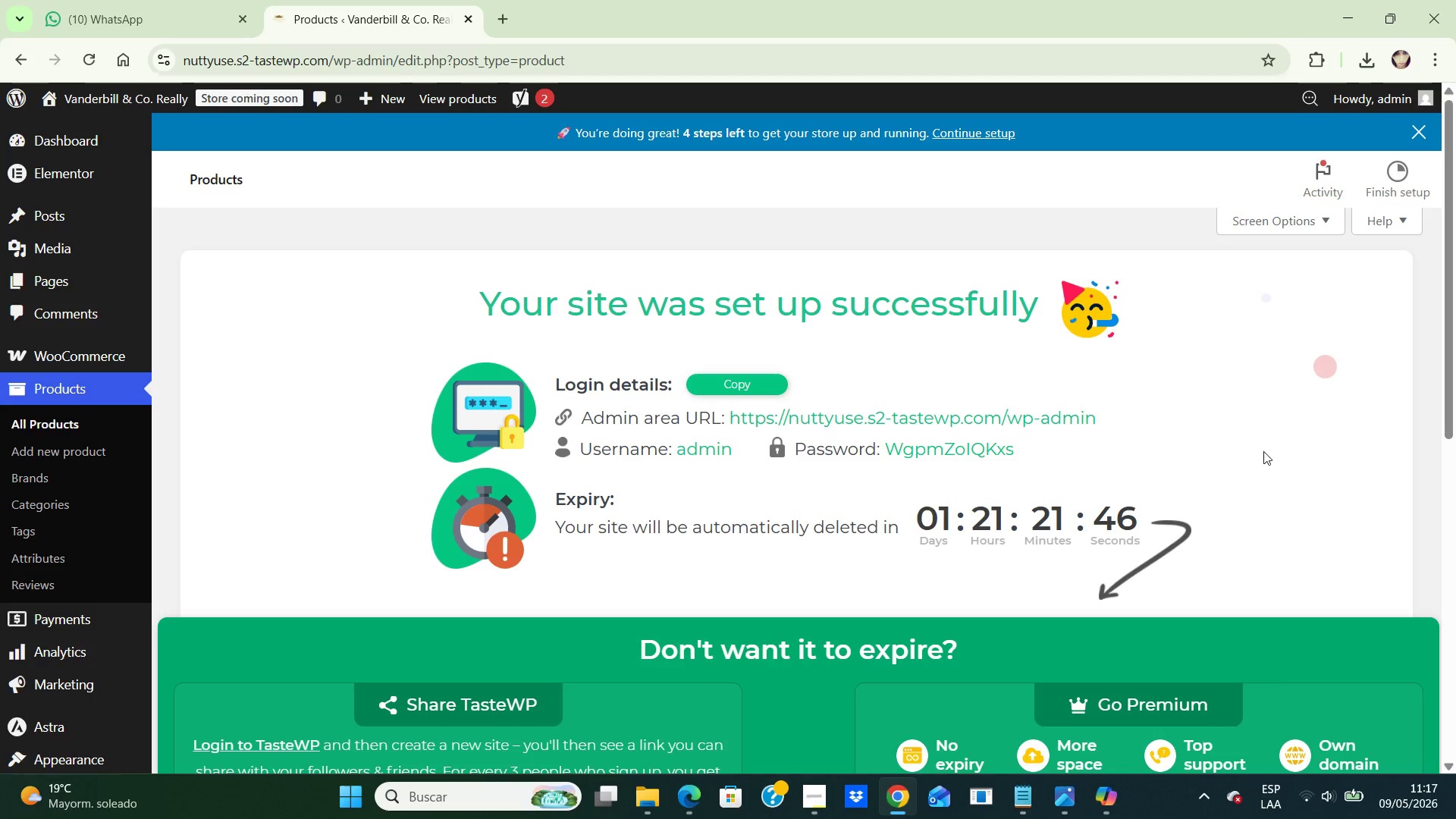 
left_click([1263, 451])
 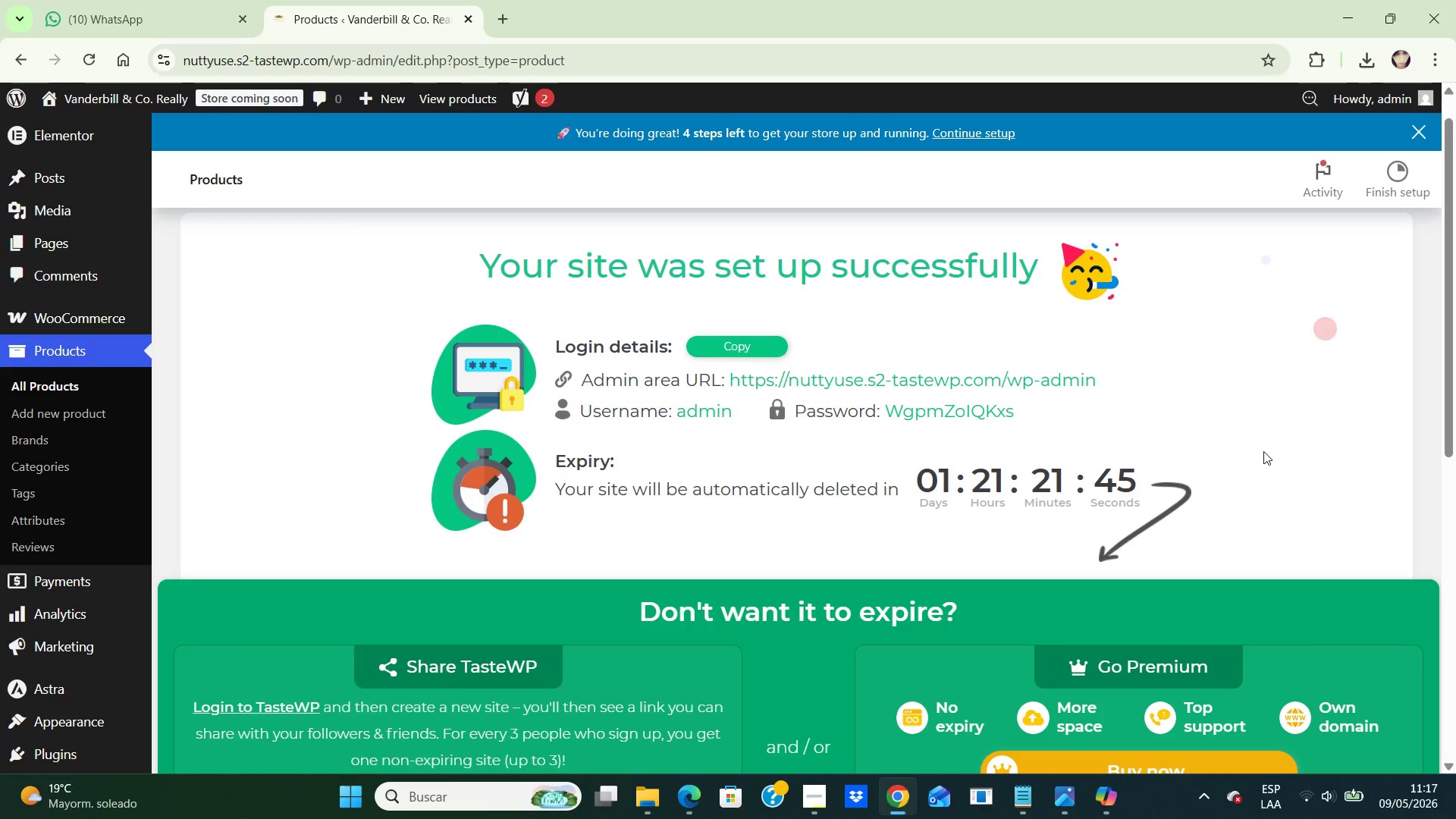 
hold_key(key=ArrowDown, duration=1.38)
 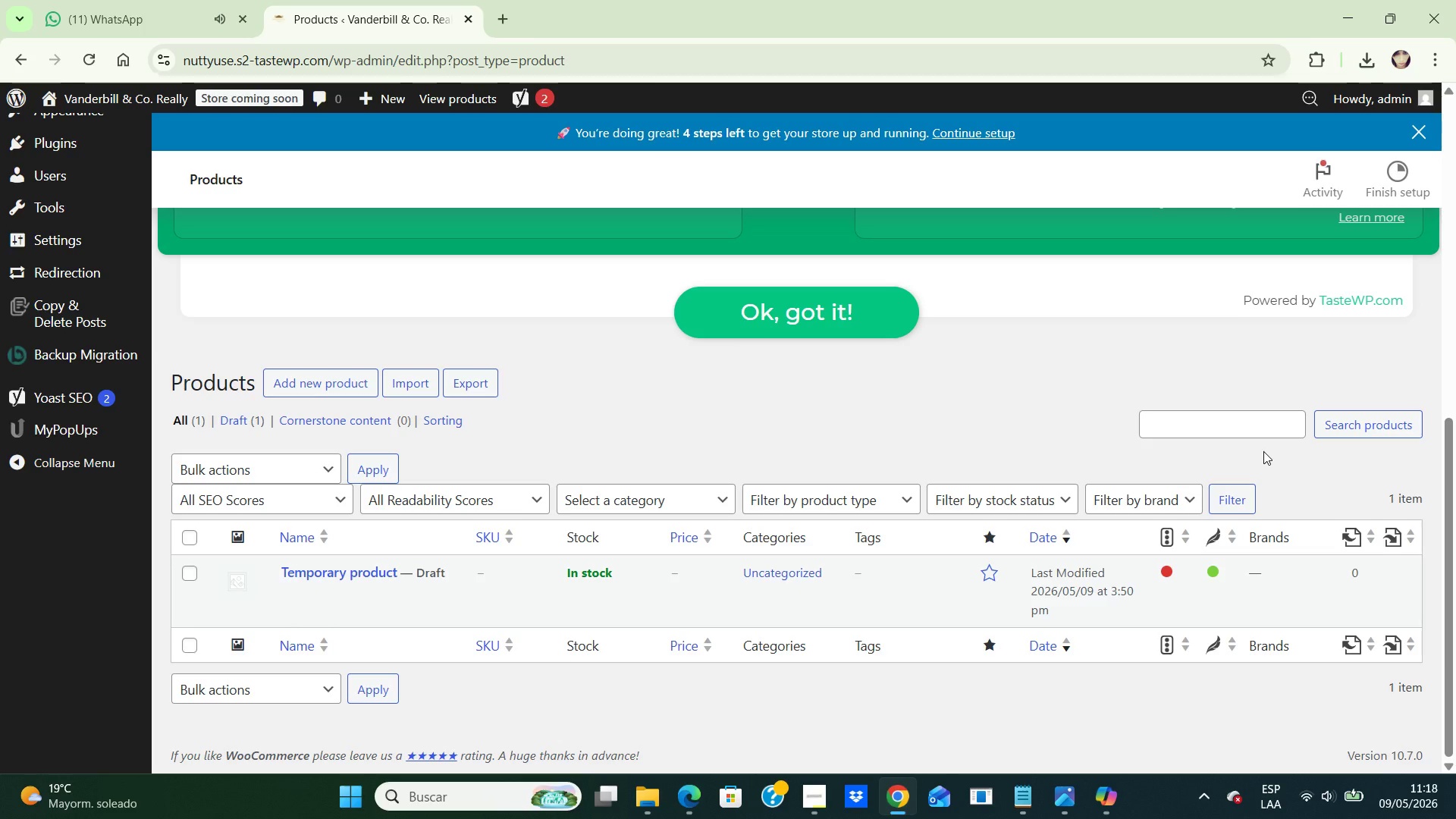 
wait(60.88)
 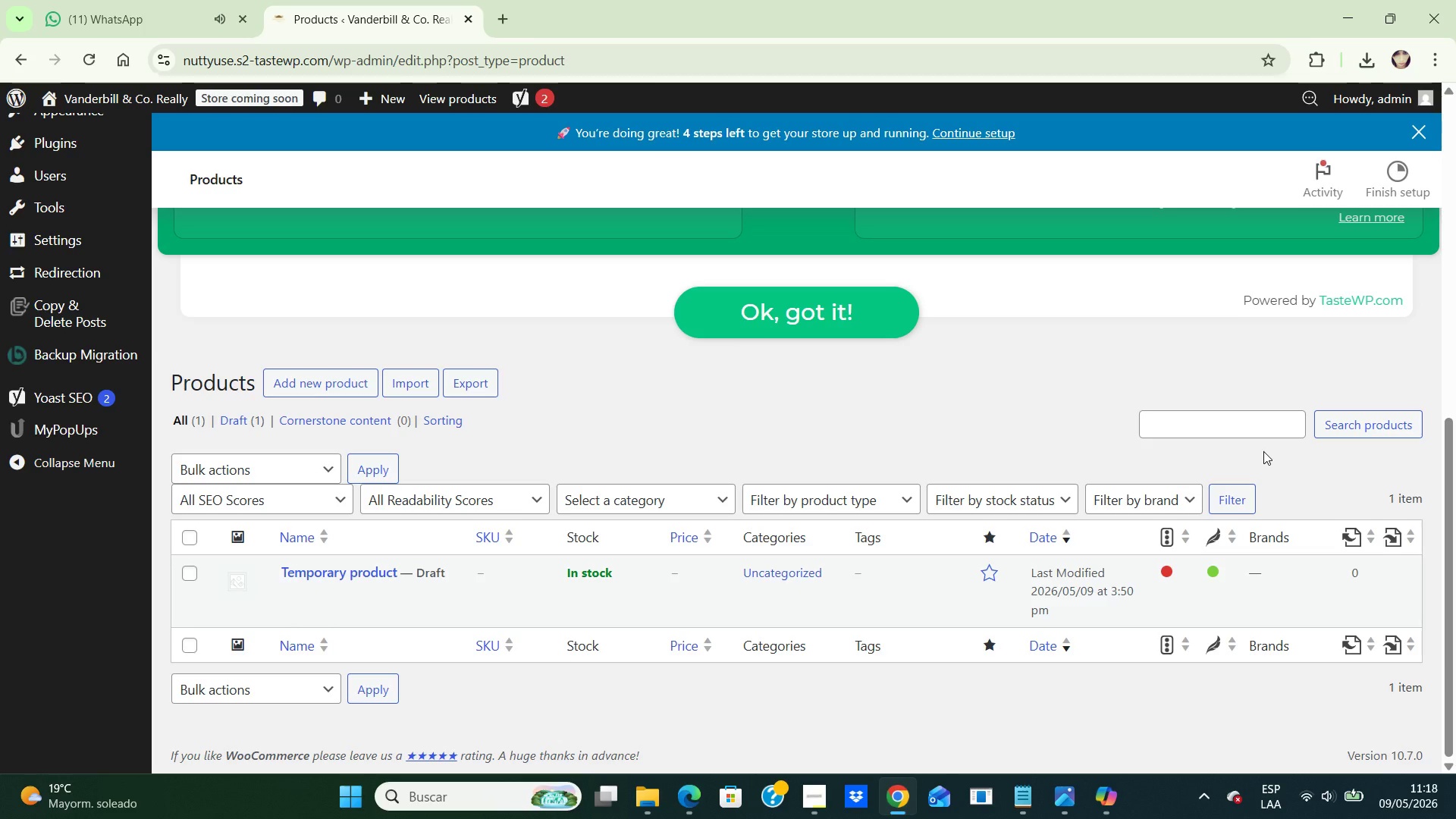 
left_click([158, 2])
 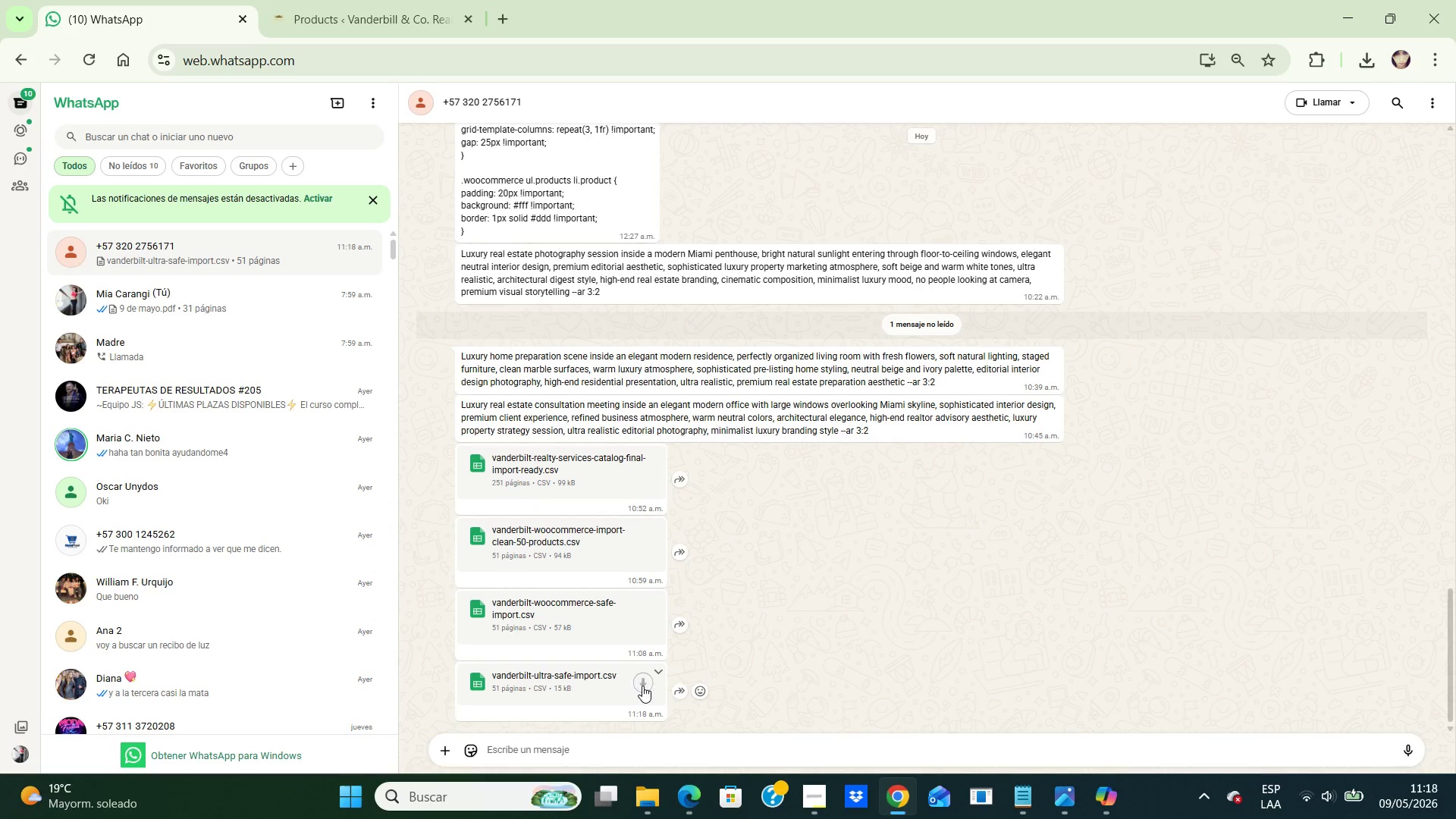 
left_click([642, 686])
 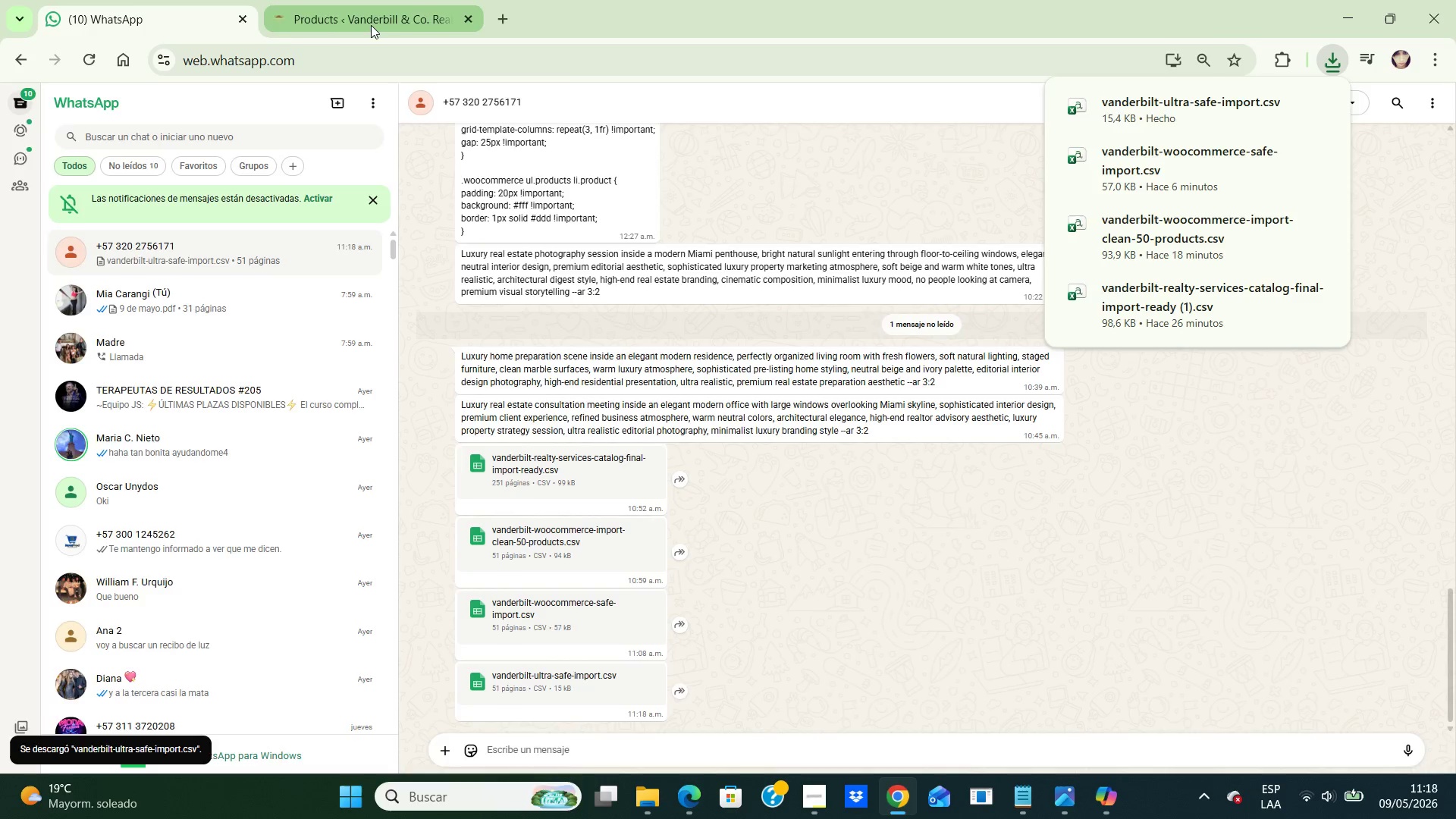 
left_click([371, 25])
 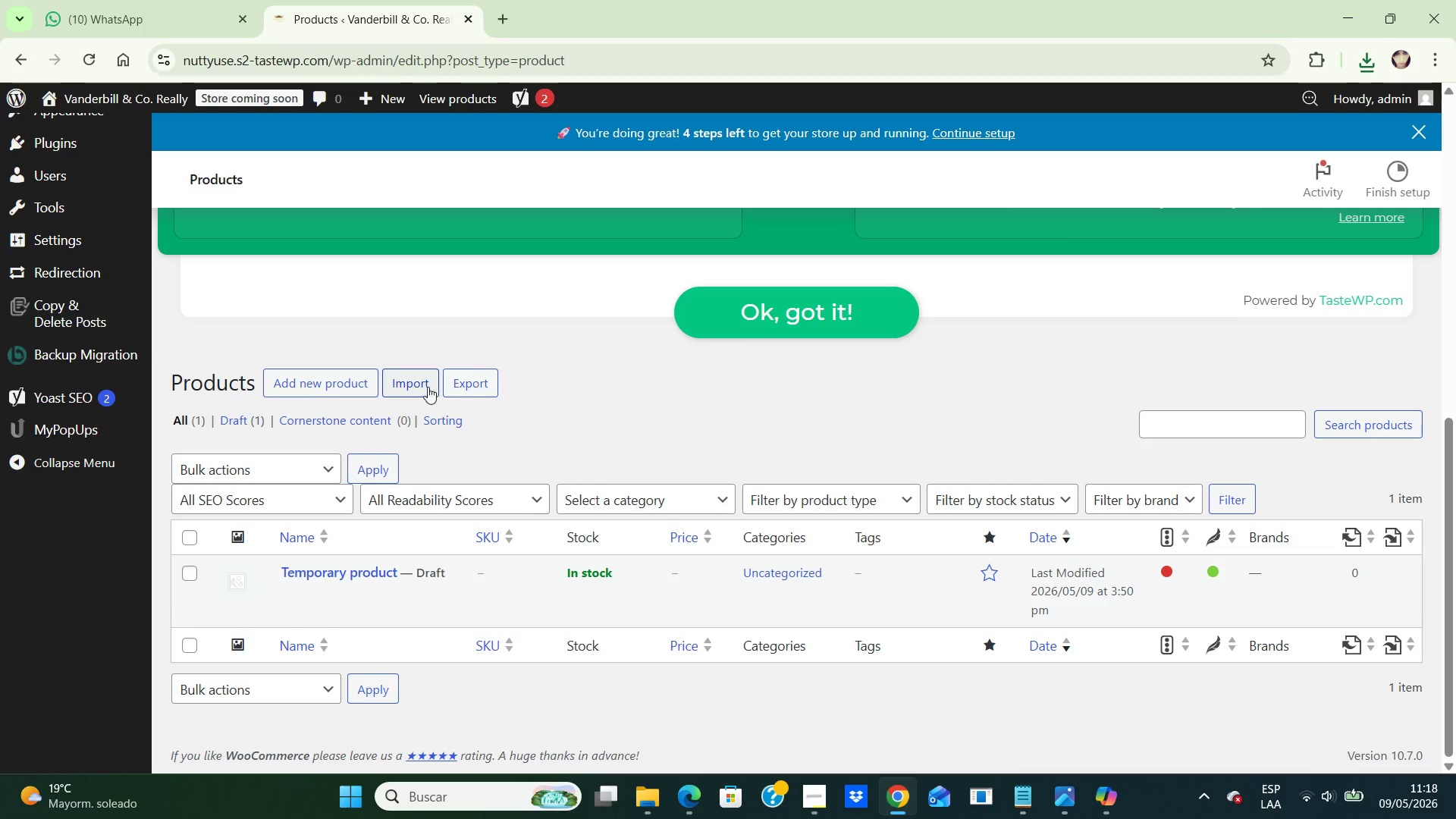 
left_click([424, 390])
 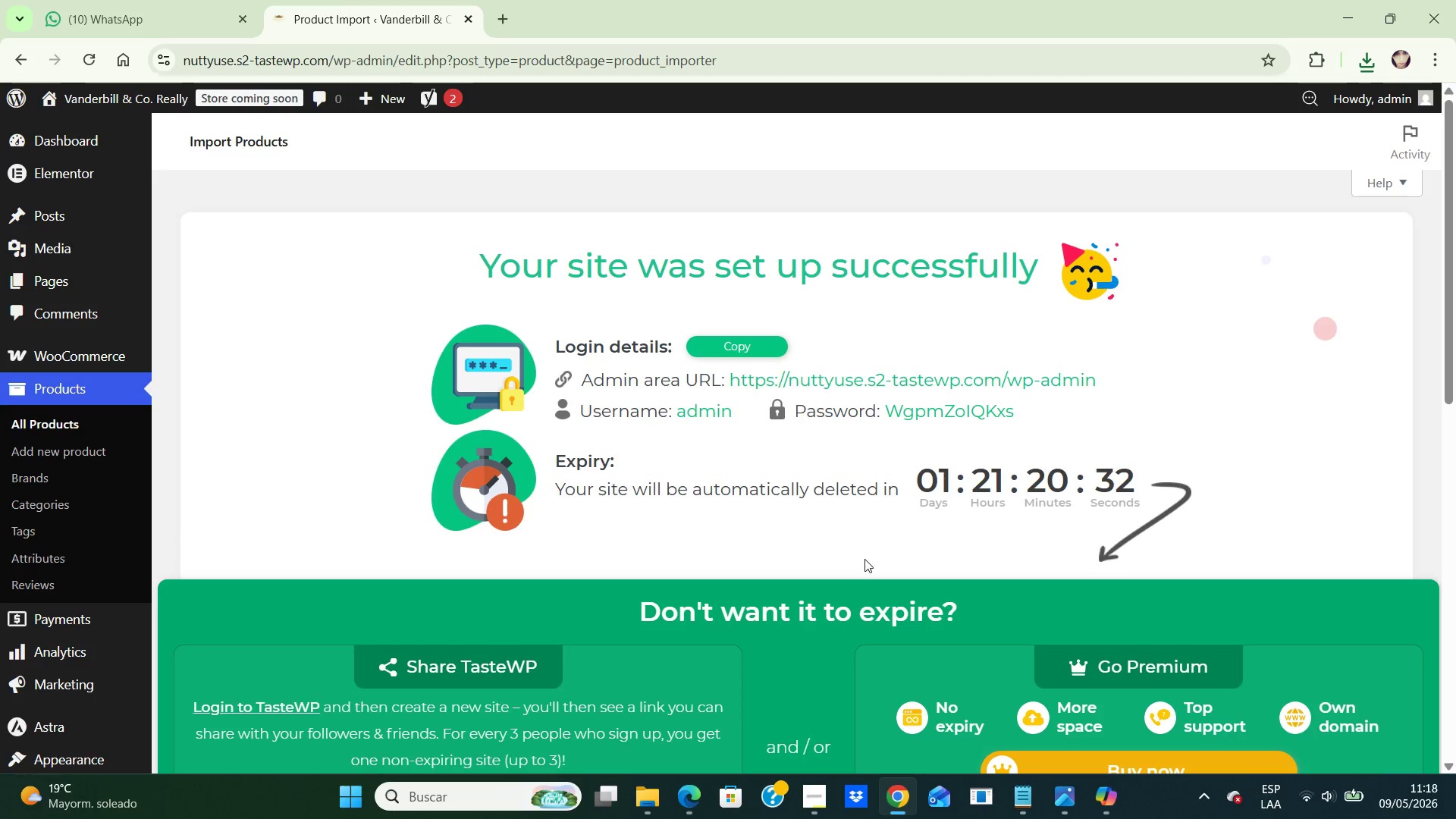 
mouse_move([1450, 364])
 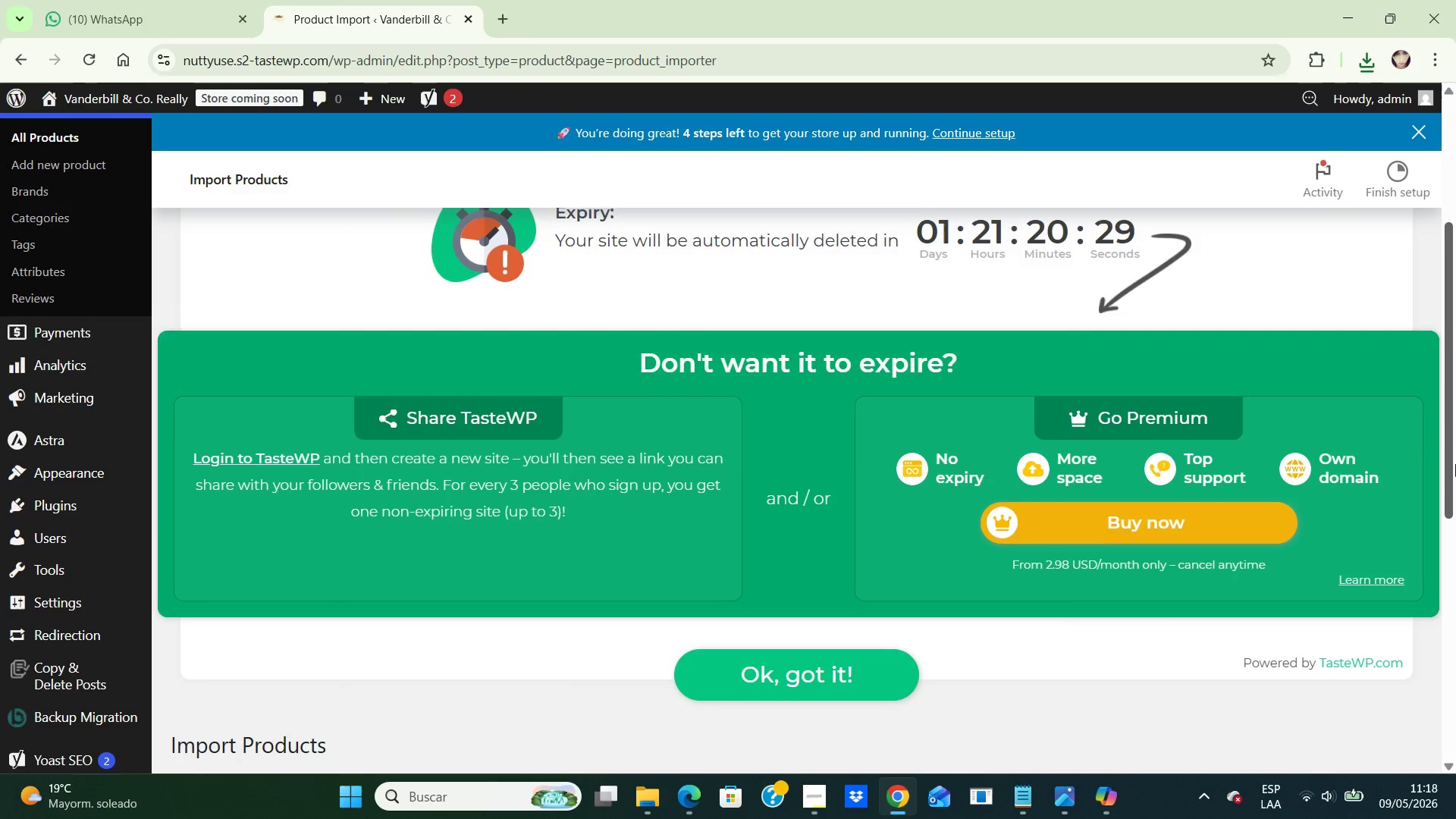 
left_click_drag(start_coordinate=[1445, 340], to_coordinate=[1455, 742])
 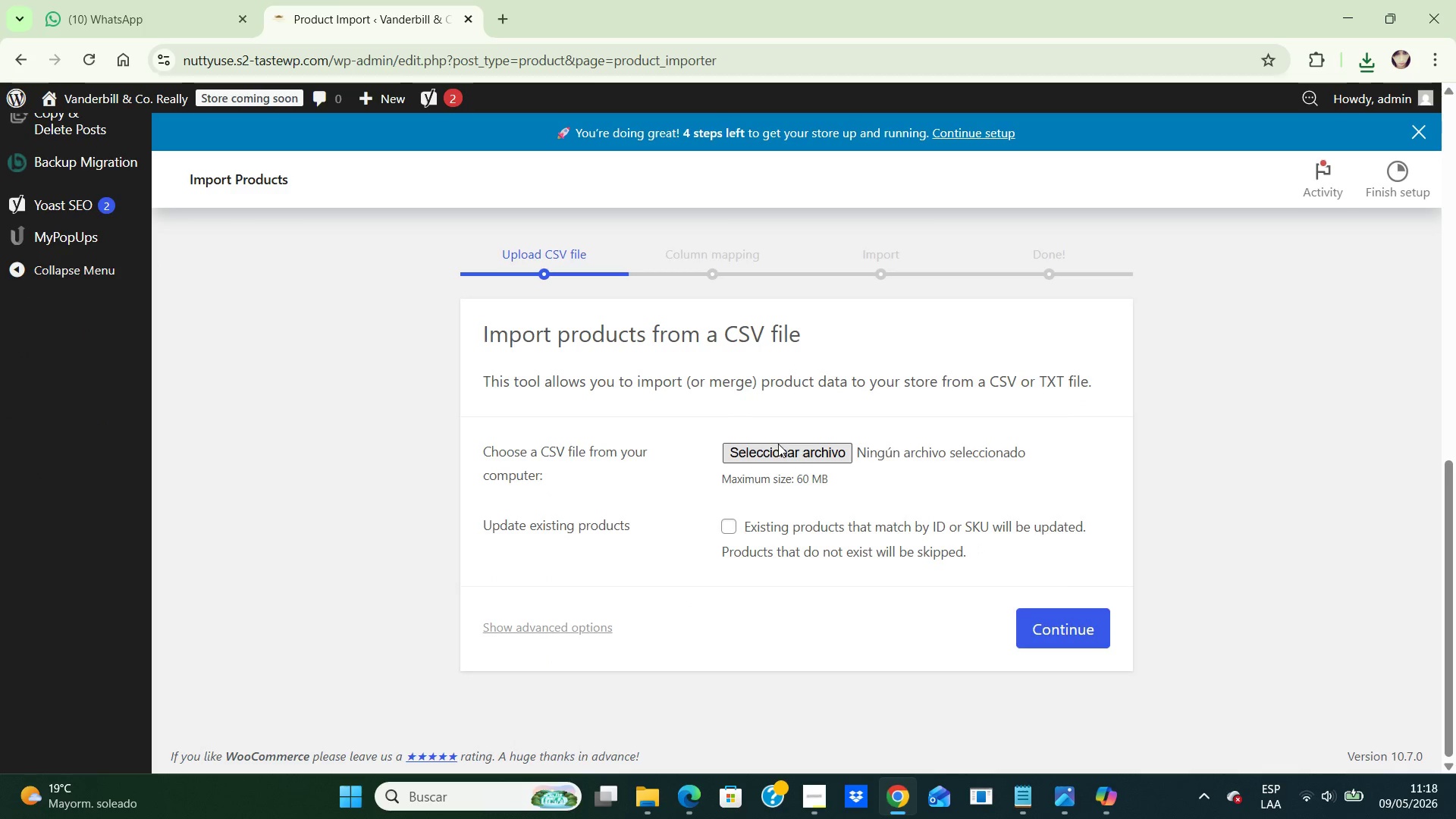 
left_click([778, 444])
 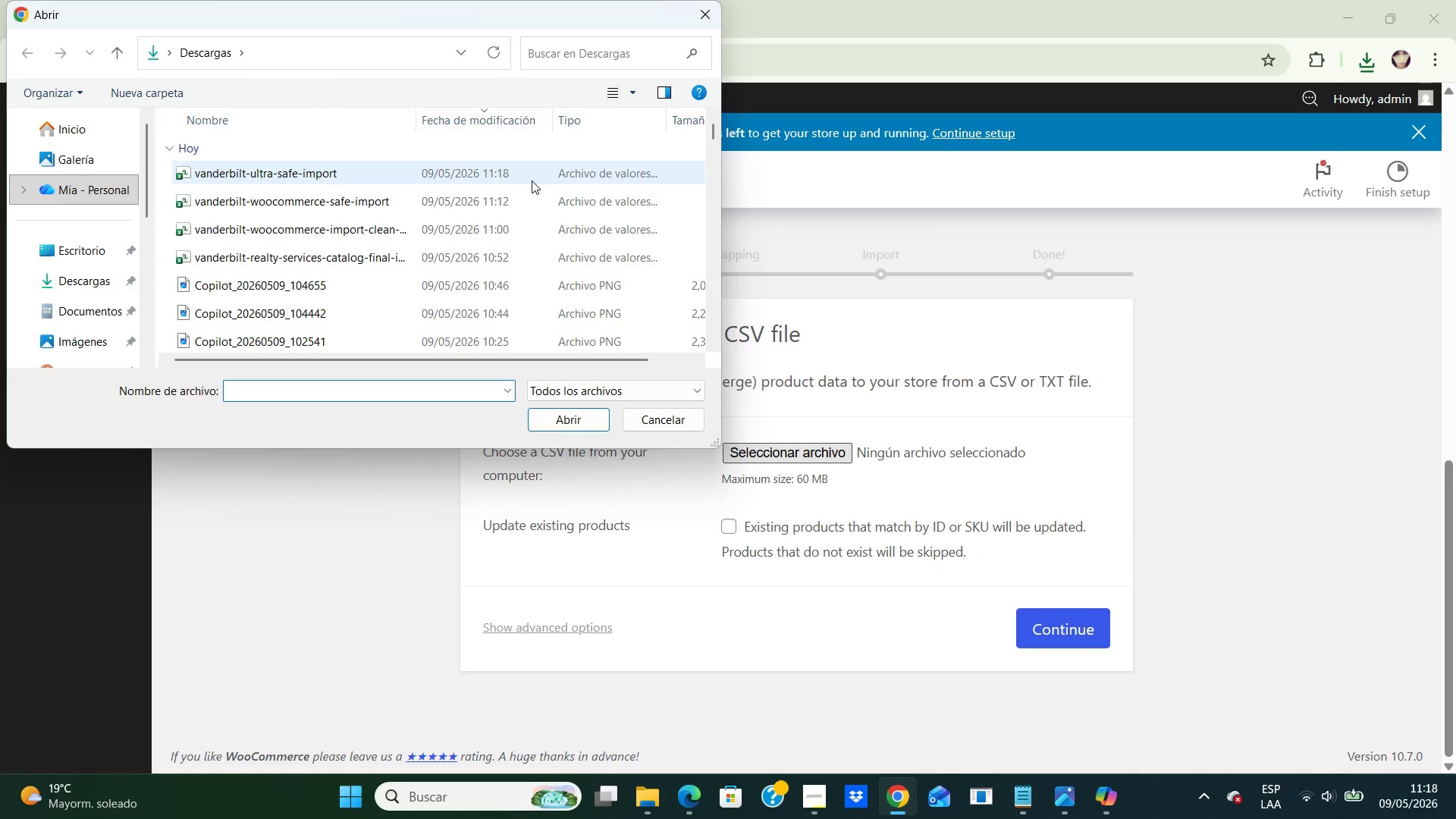 
left_click([532, 180])
 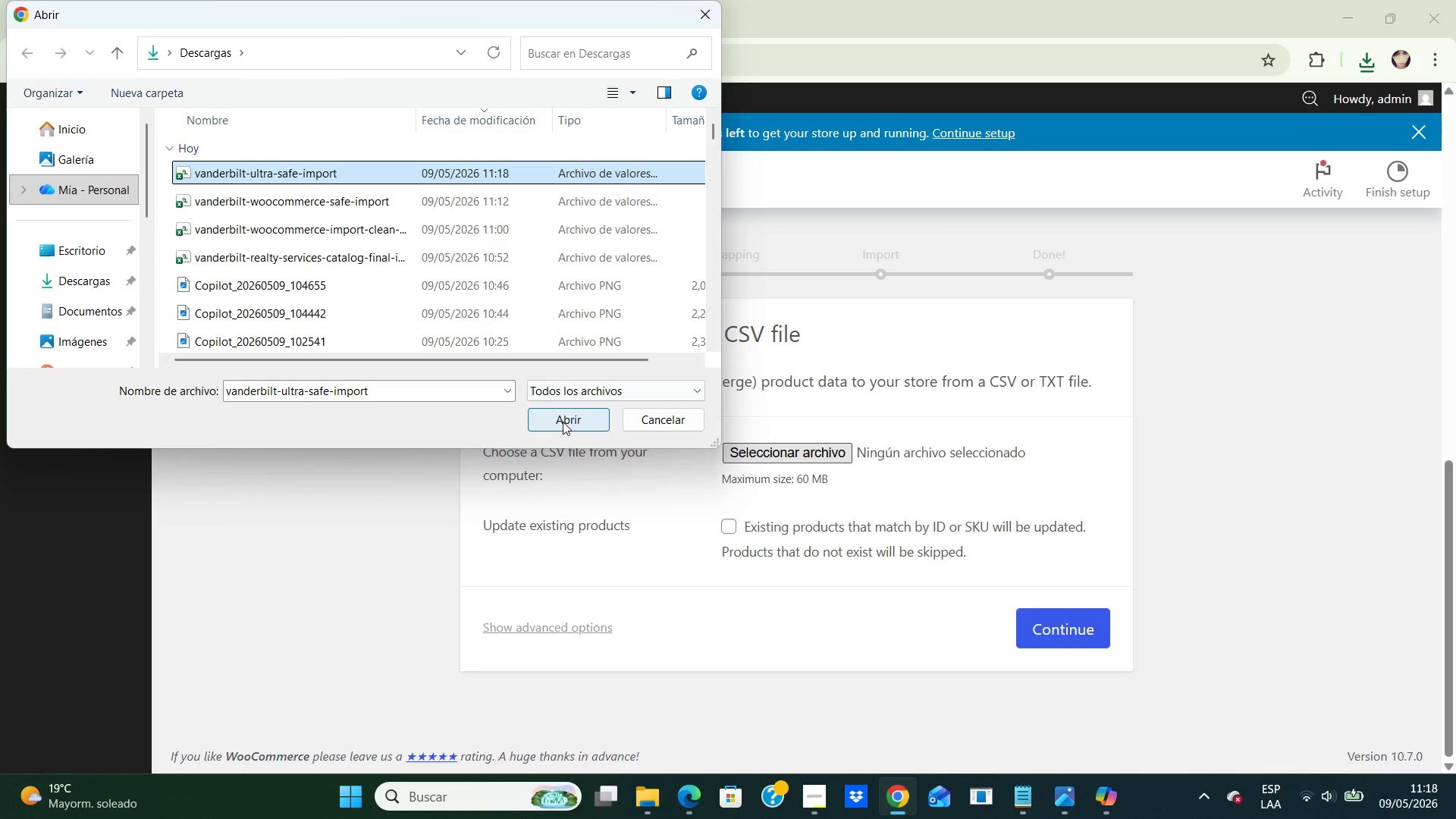 
left_click([563, 422])
 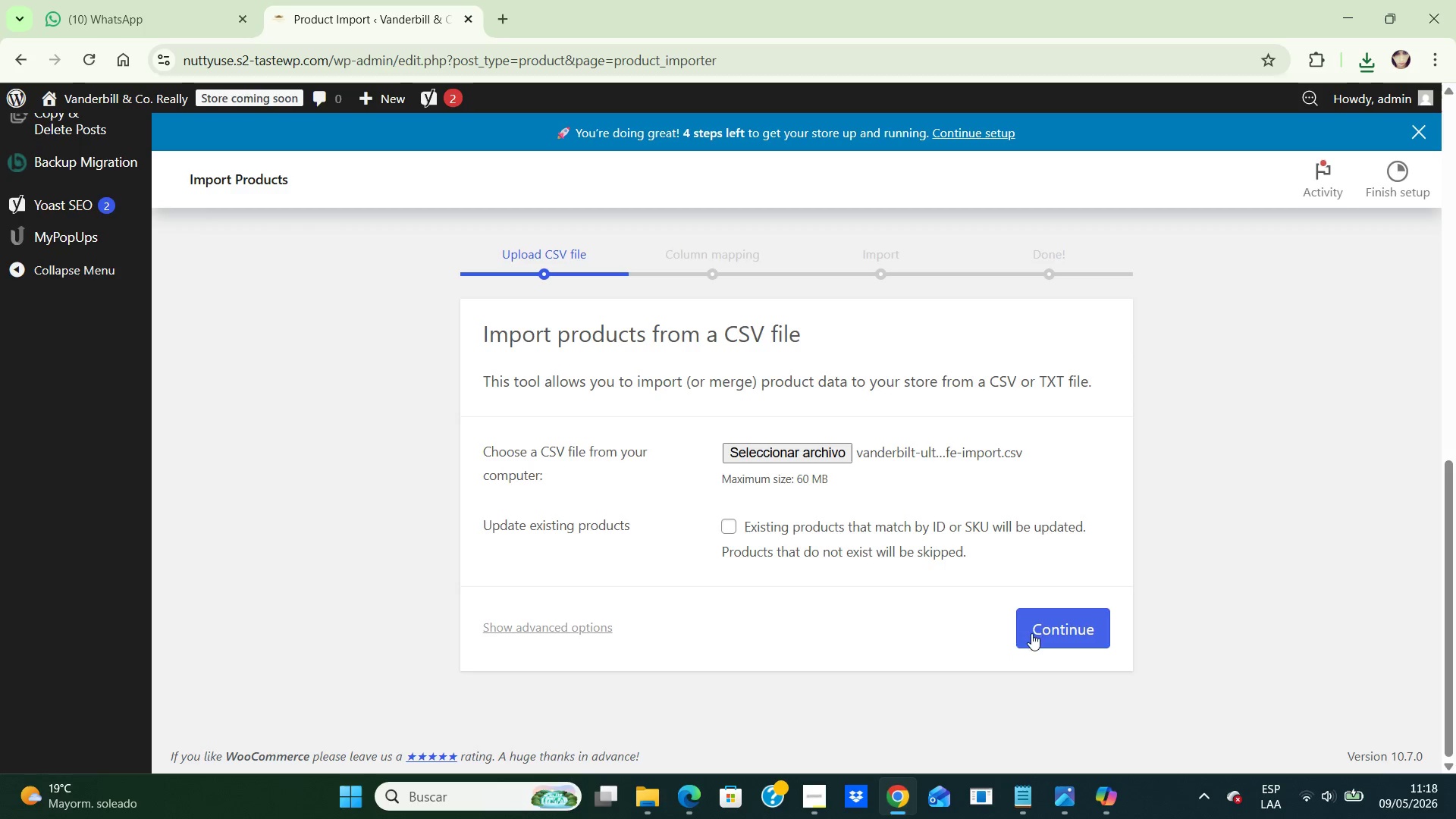 
left_click([1037, 629])
 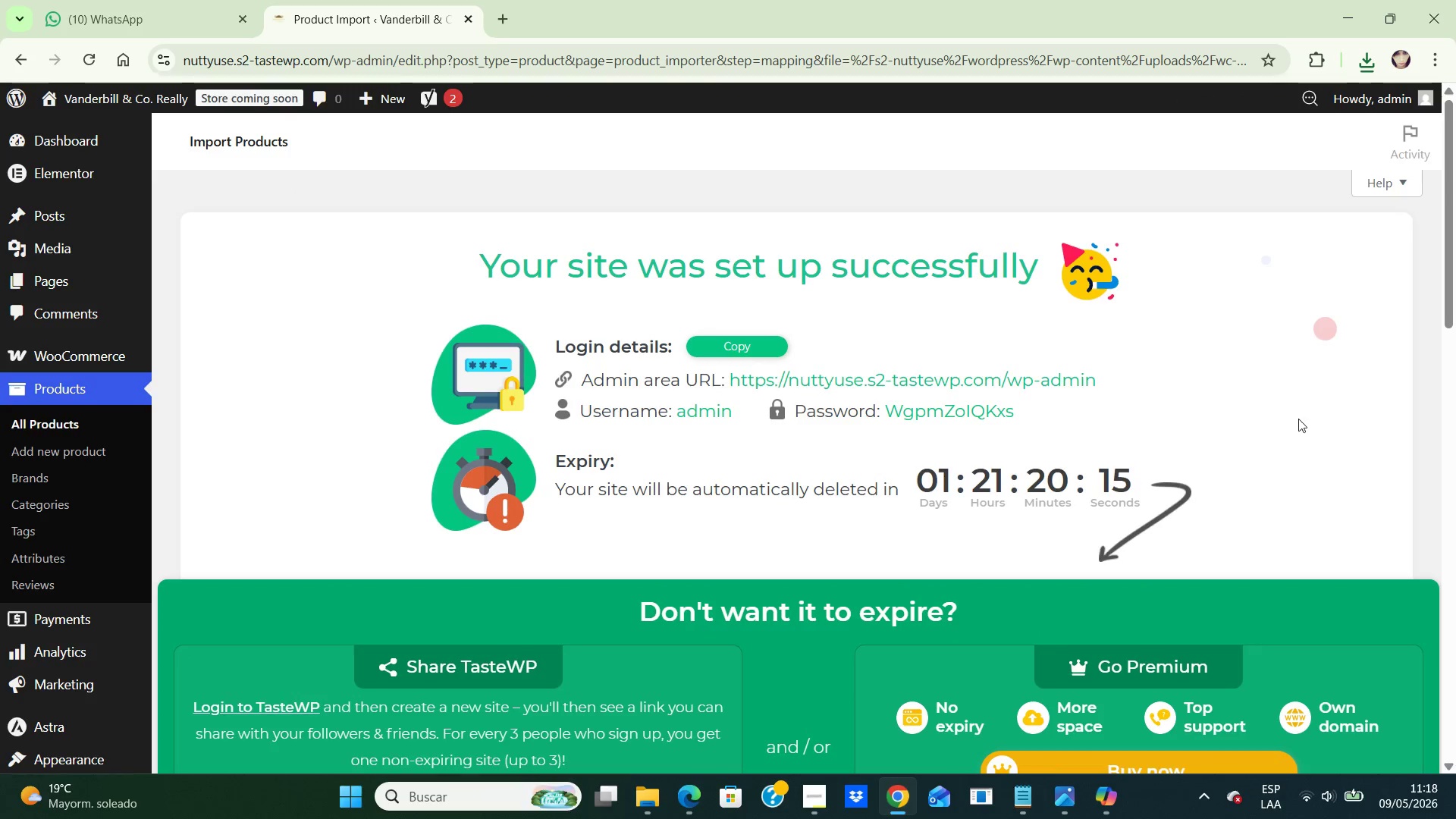 
wait(8.2)
 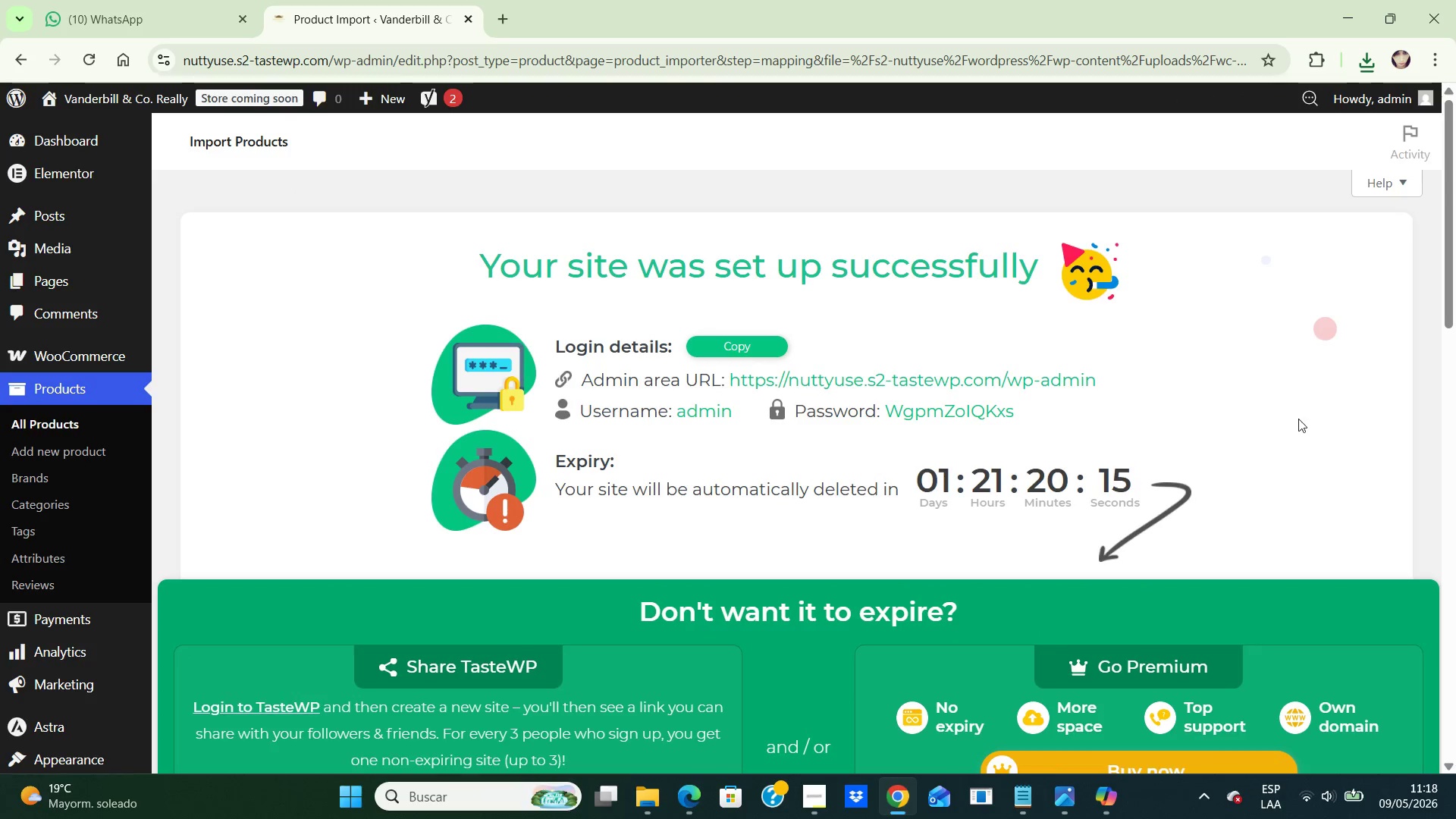 
left_click_drag(start_coordinate=[1446, 235], to_coordinate=[1450, 676])
 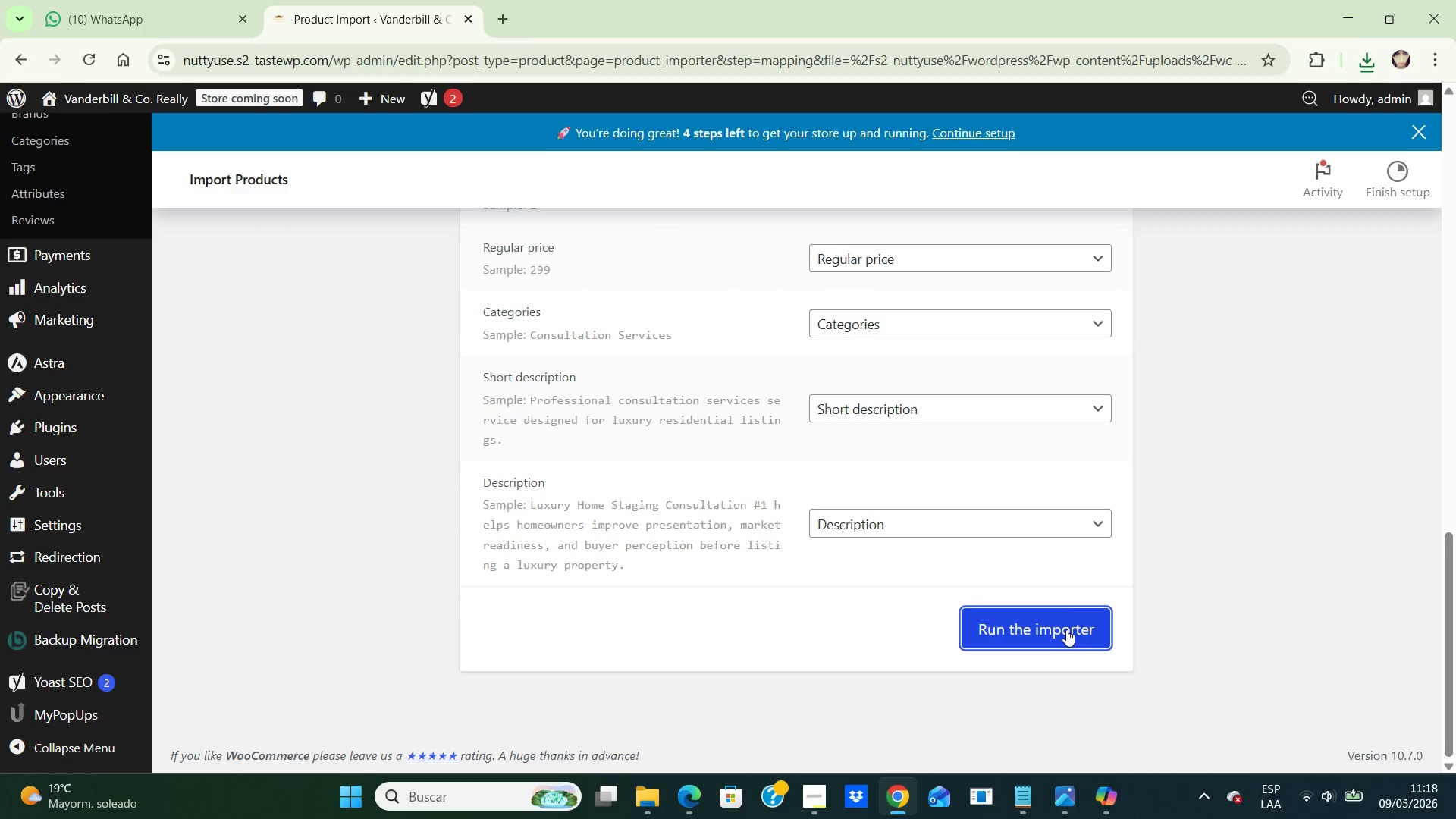 
left_click([1066, 629])
 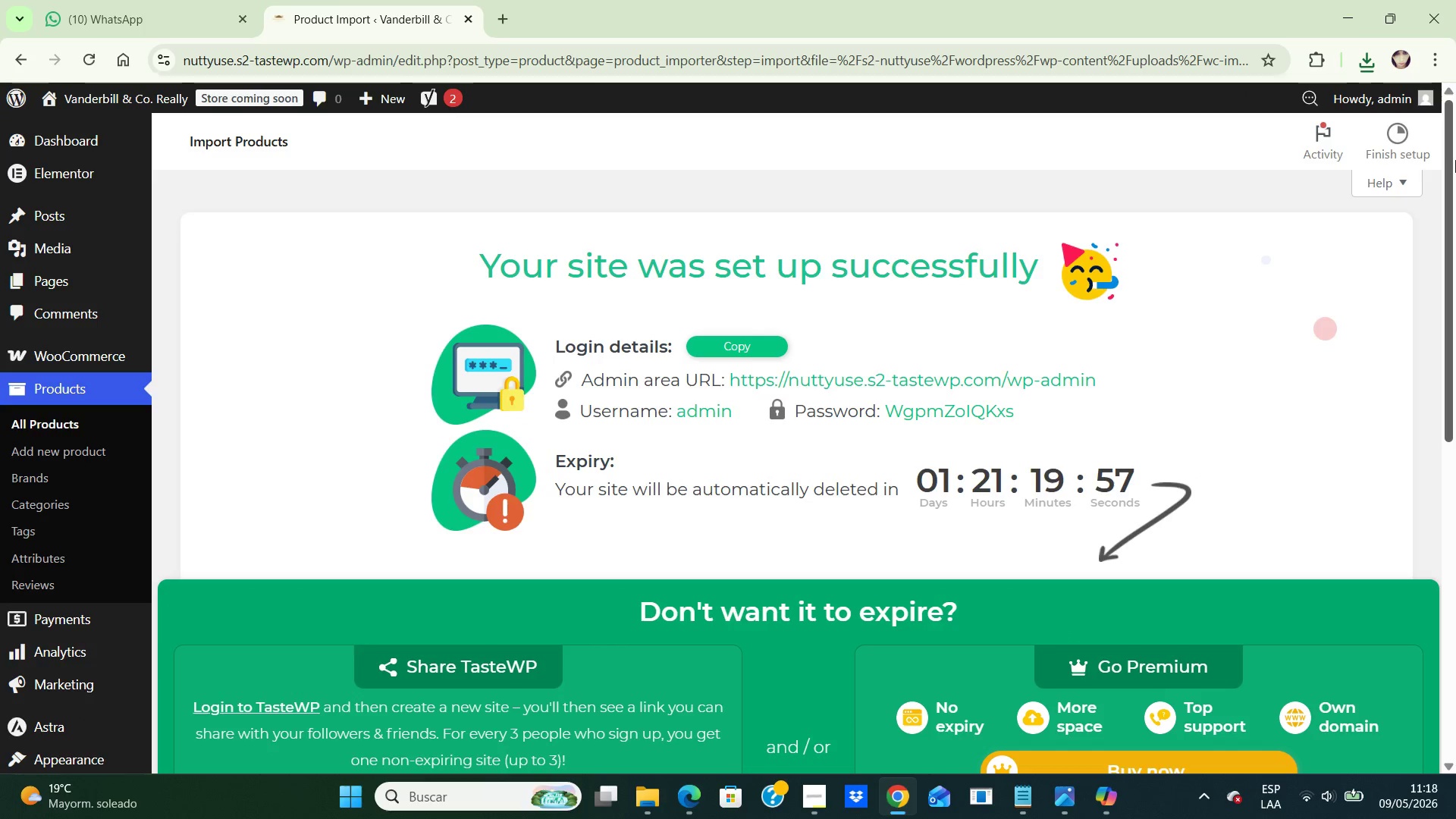 
left_click_drag(start_coordinate=[1448, 162], to_coordinate=[1454, 536])
 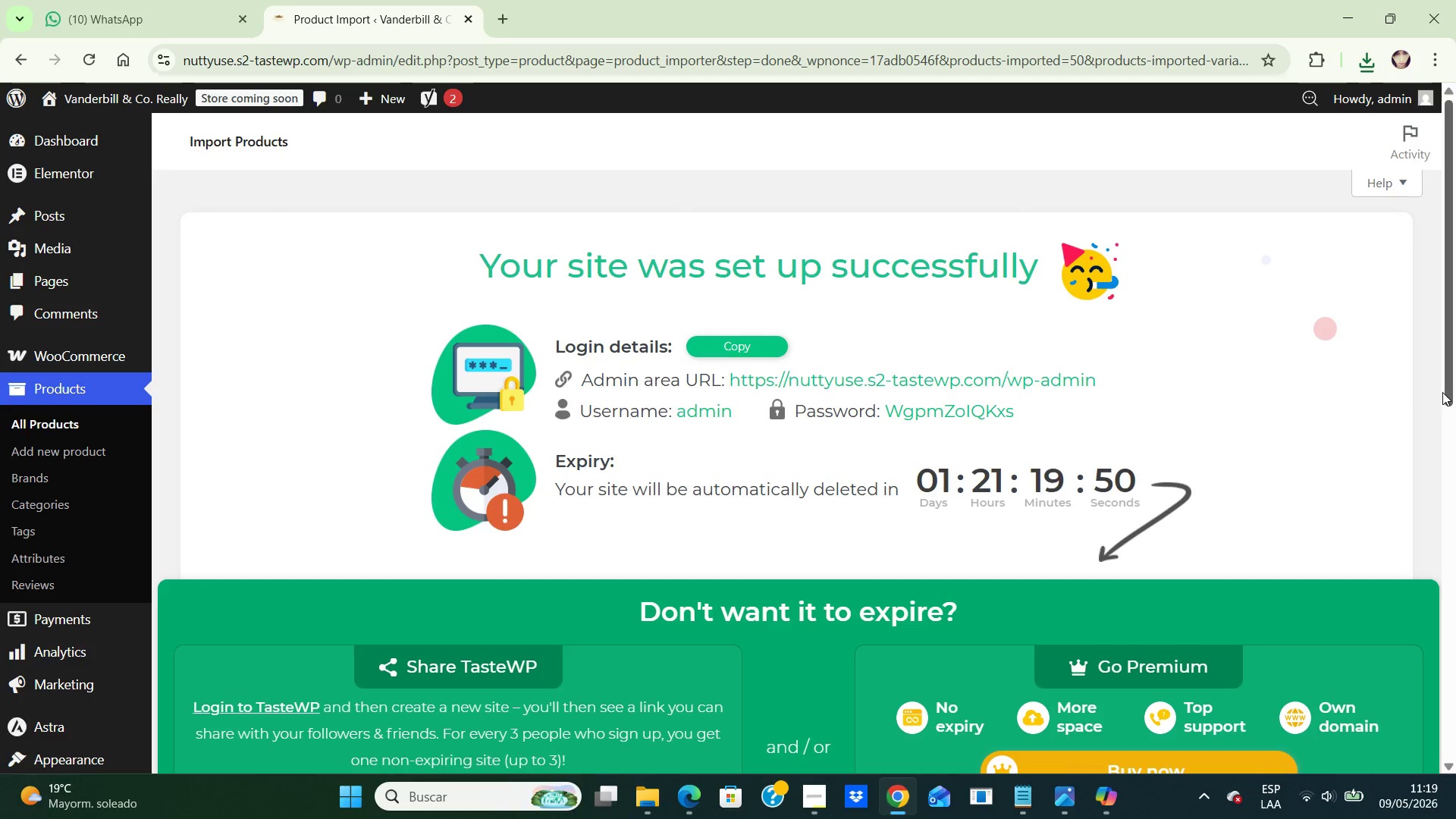 
left_click([1442, 391])
 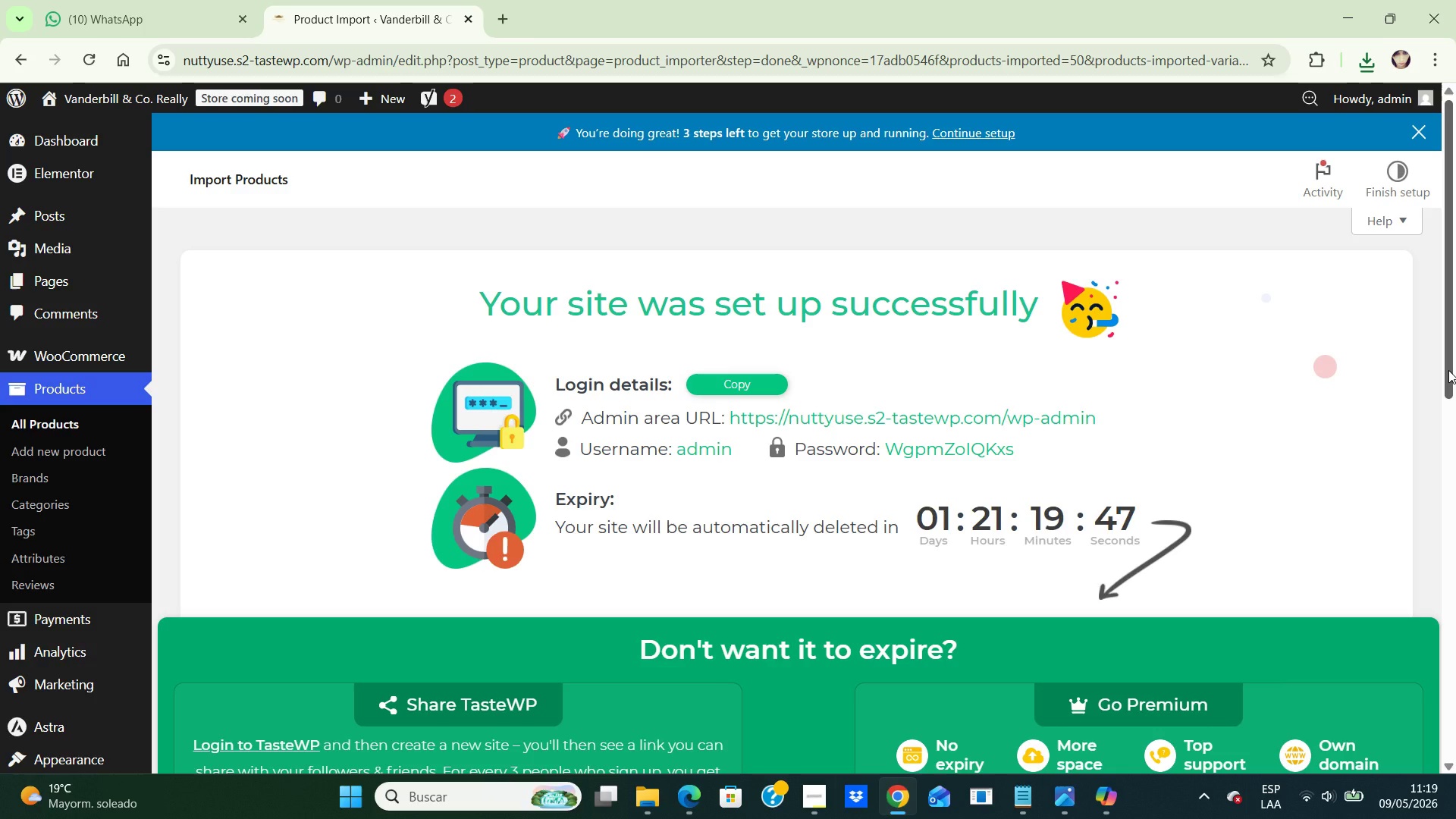 
left_click_drag(start_coordinate=[1448, 370], to_coordinate=[1455, 765])
 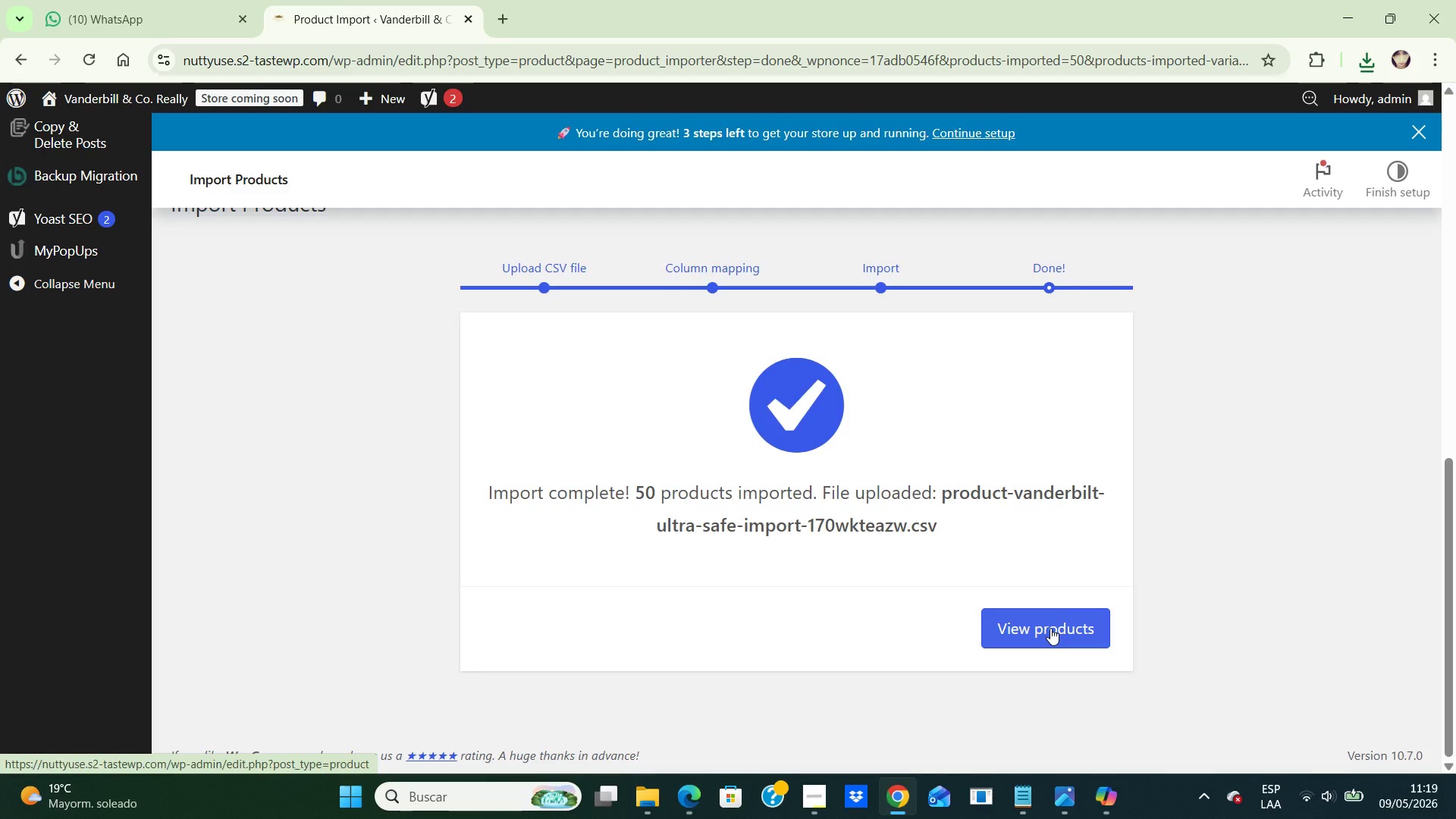 
left_click([1050, 628])
 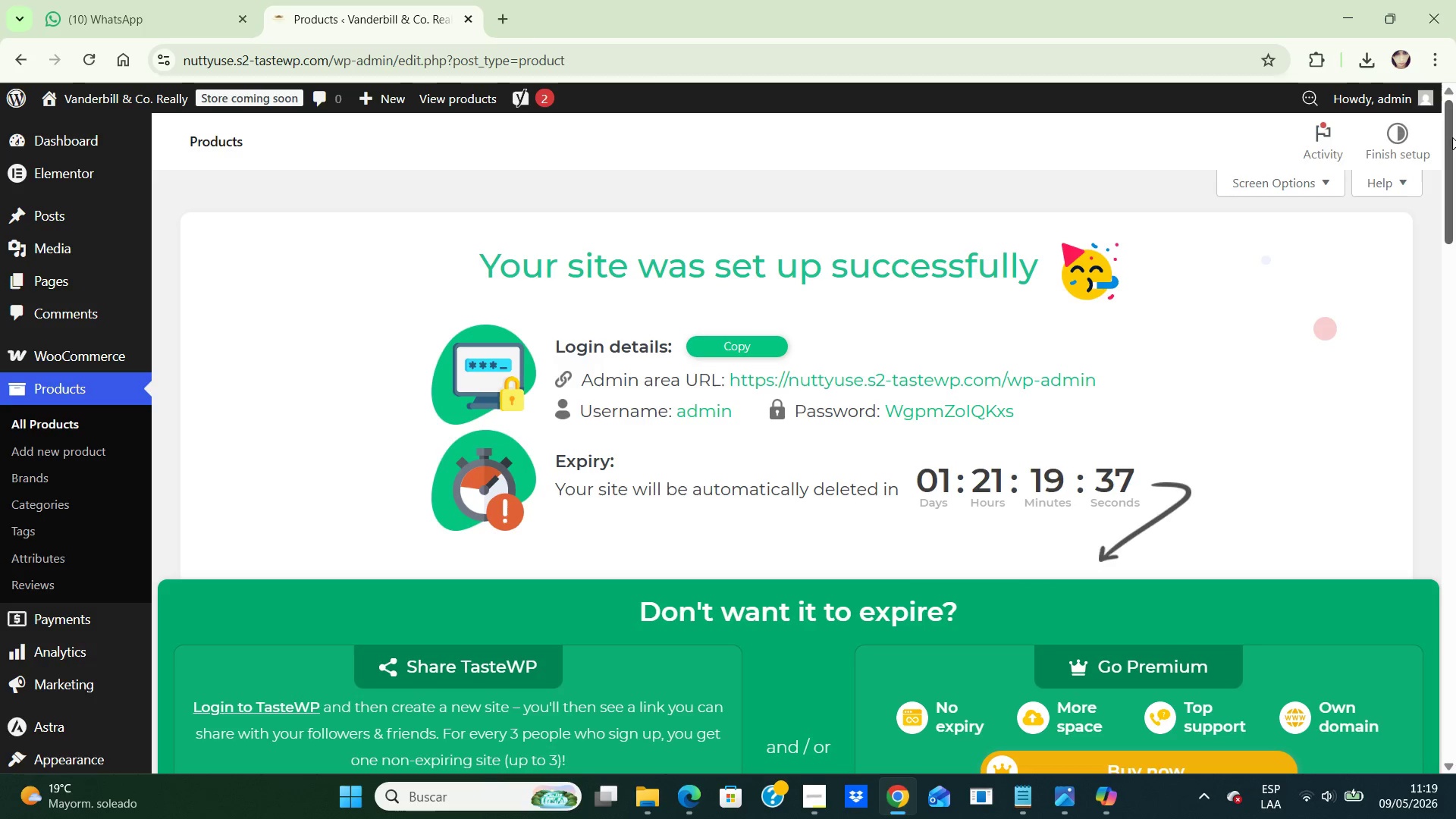 
wait(5.28)
 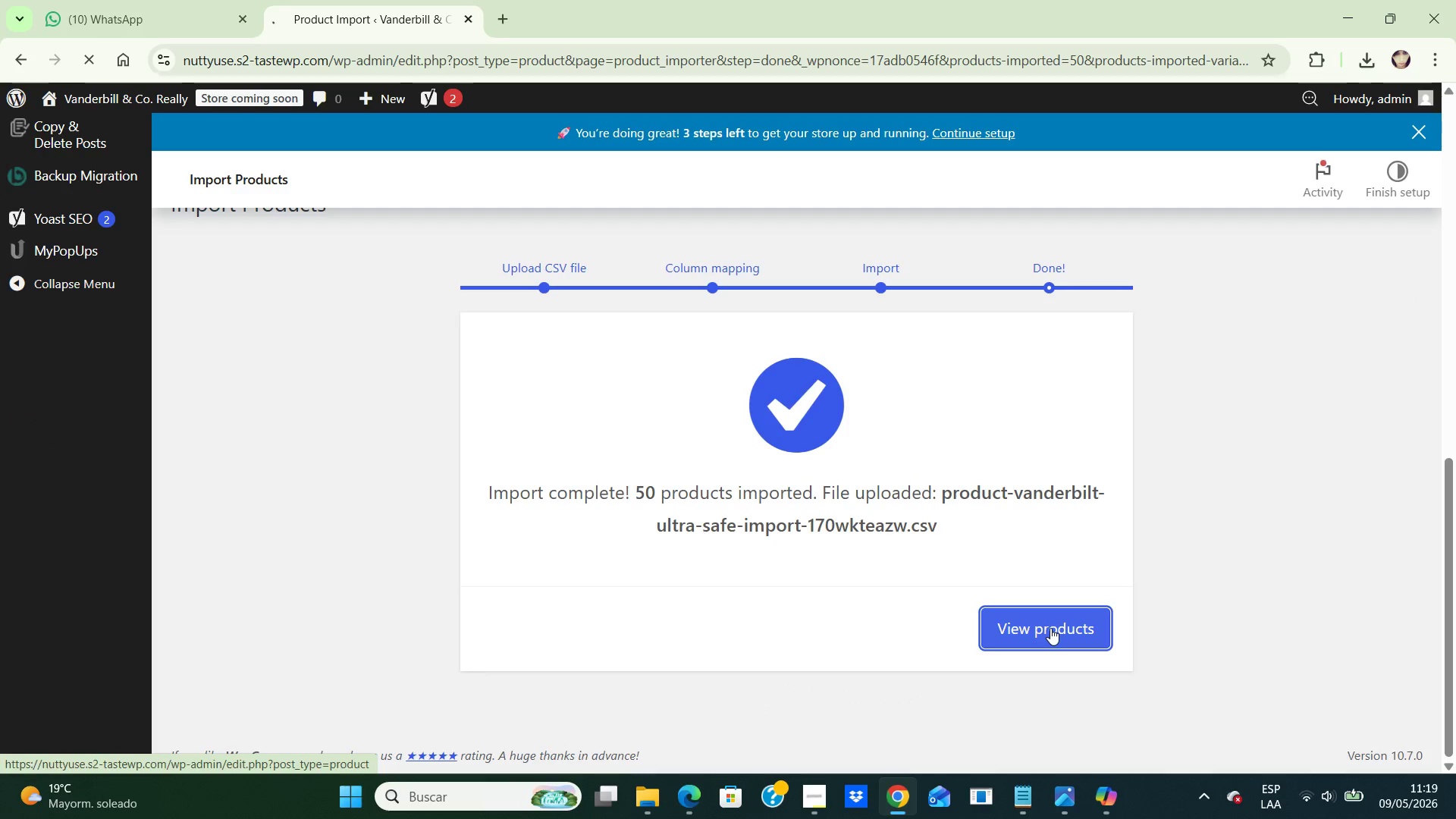 
left_click_drag(start_coordinate=[1447, 127], to_coordinate=[1455, 328])
 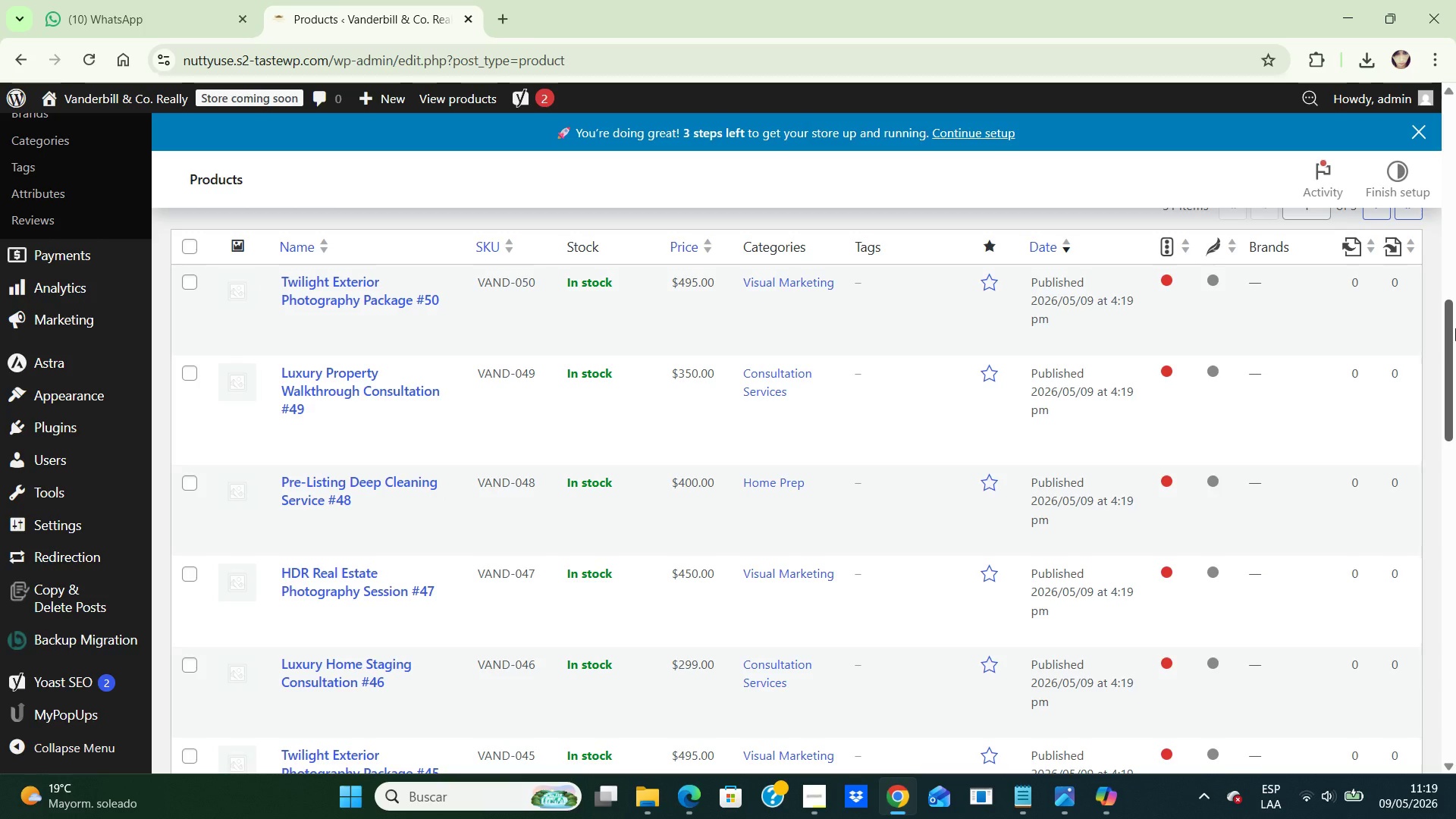 
key(Control+NumpadSubtract)
 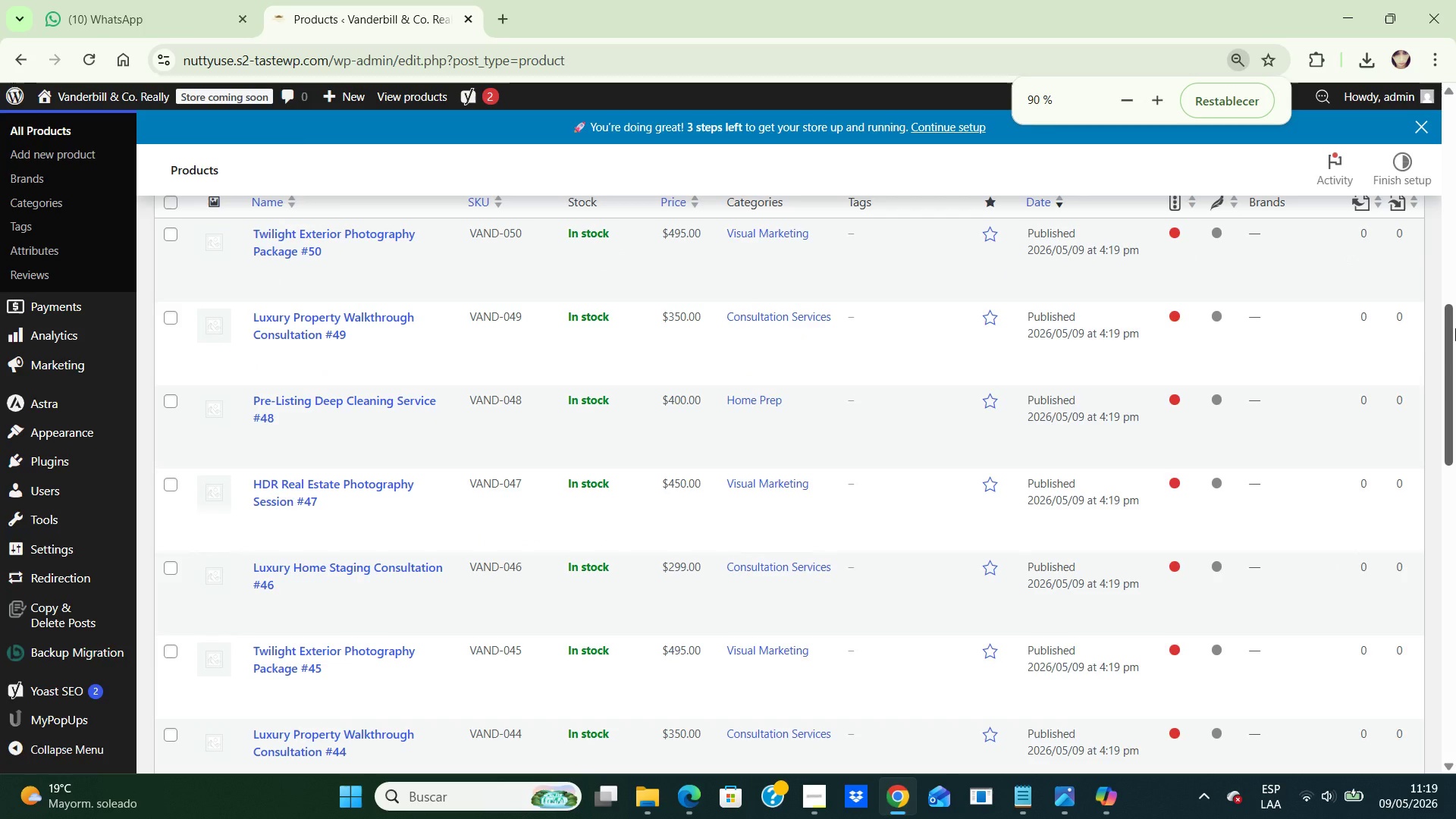 
key(Control+NumpadSubtract)
 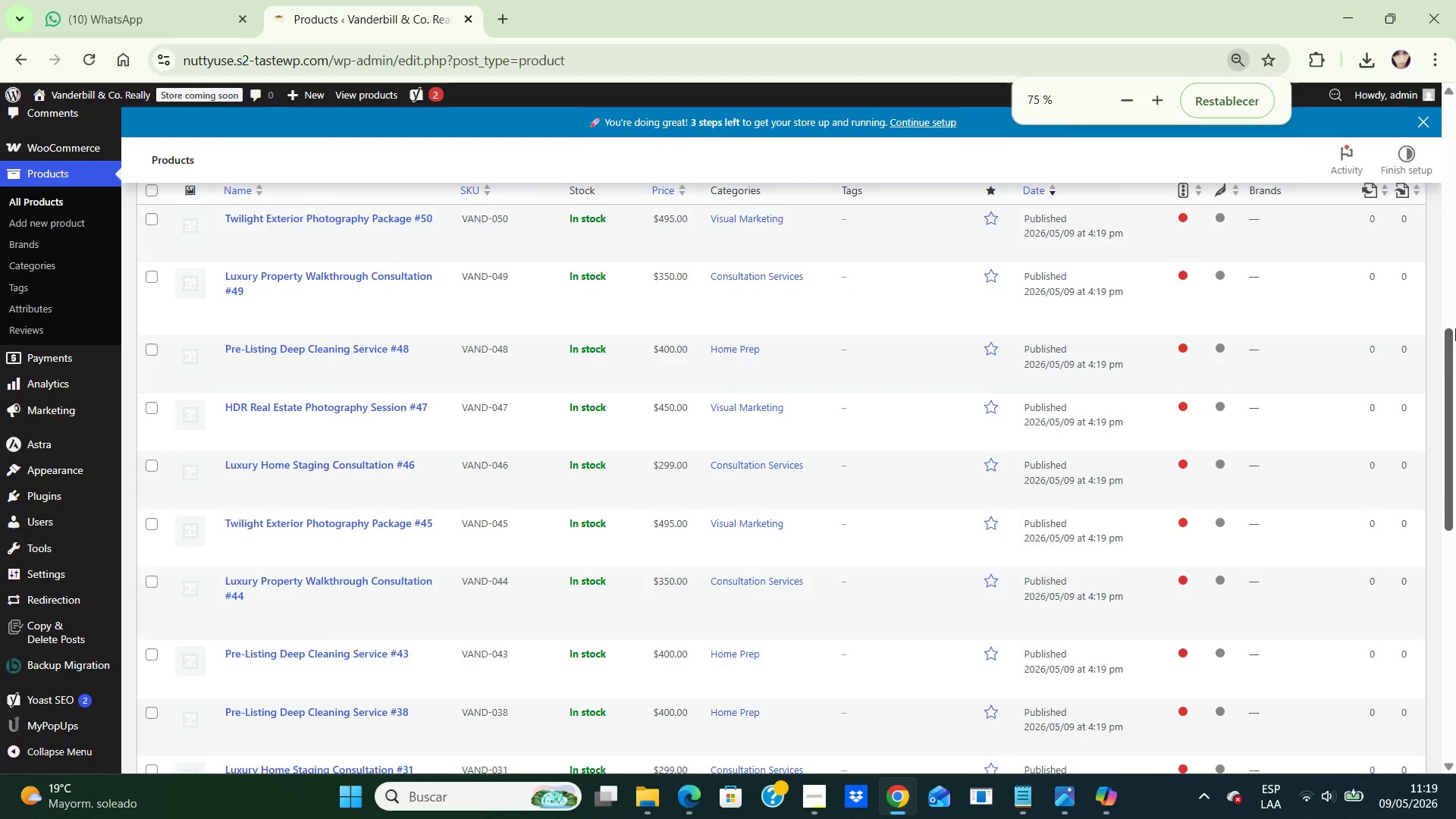 
key(Control+NumpadSubtract)
 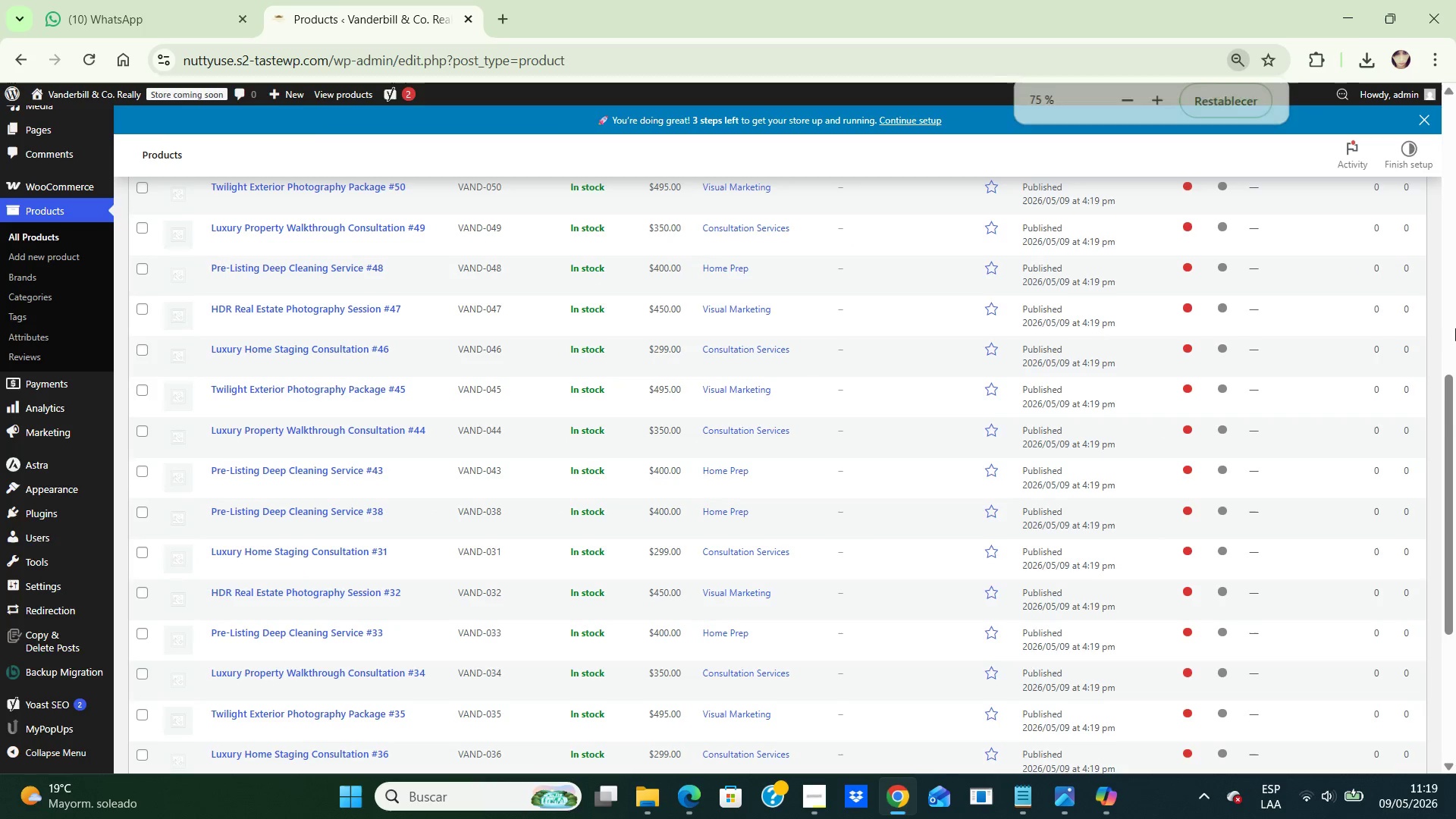 
key(Control+NumpadSubtract)
 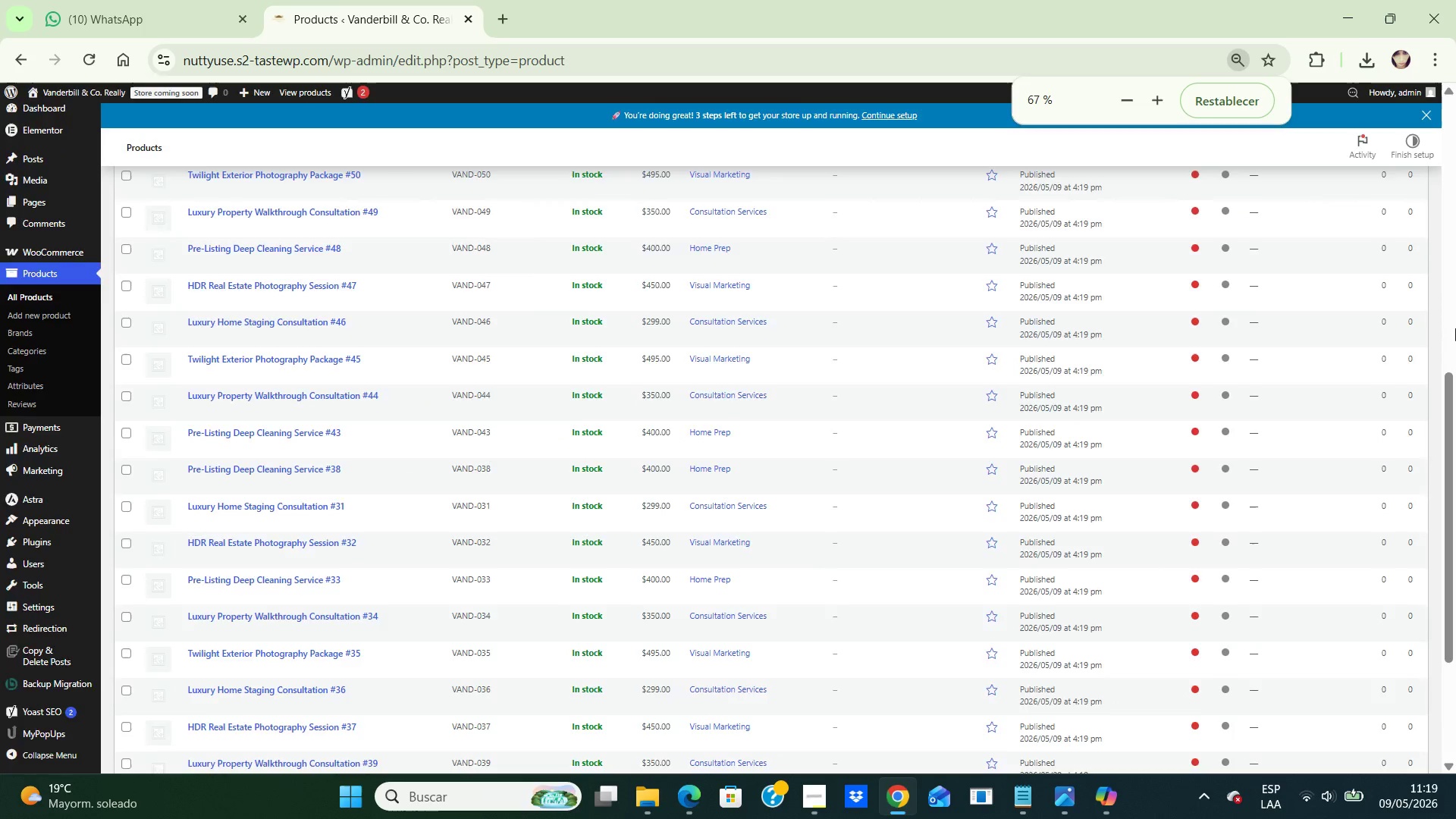 
key(Control+NumpadSubtract)
 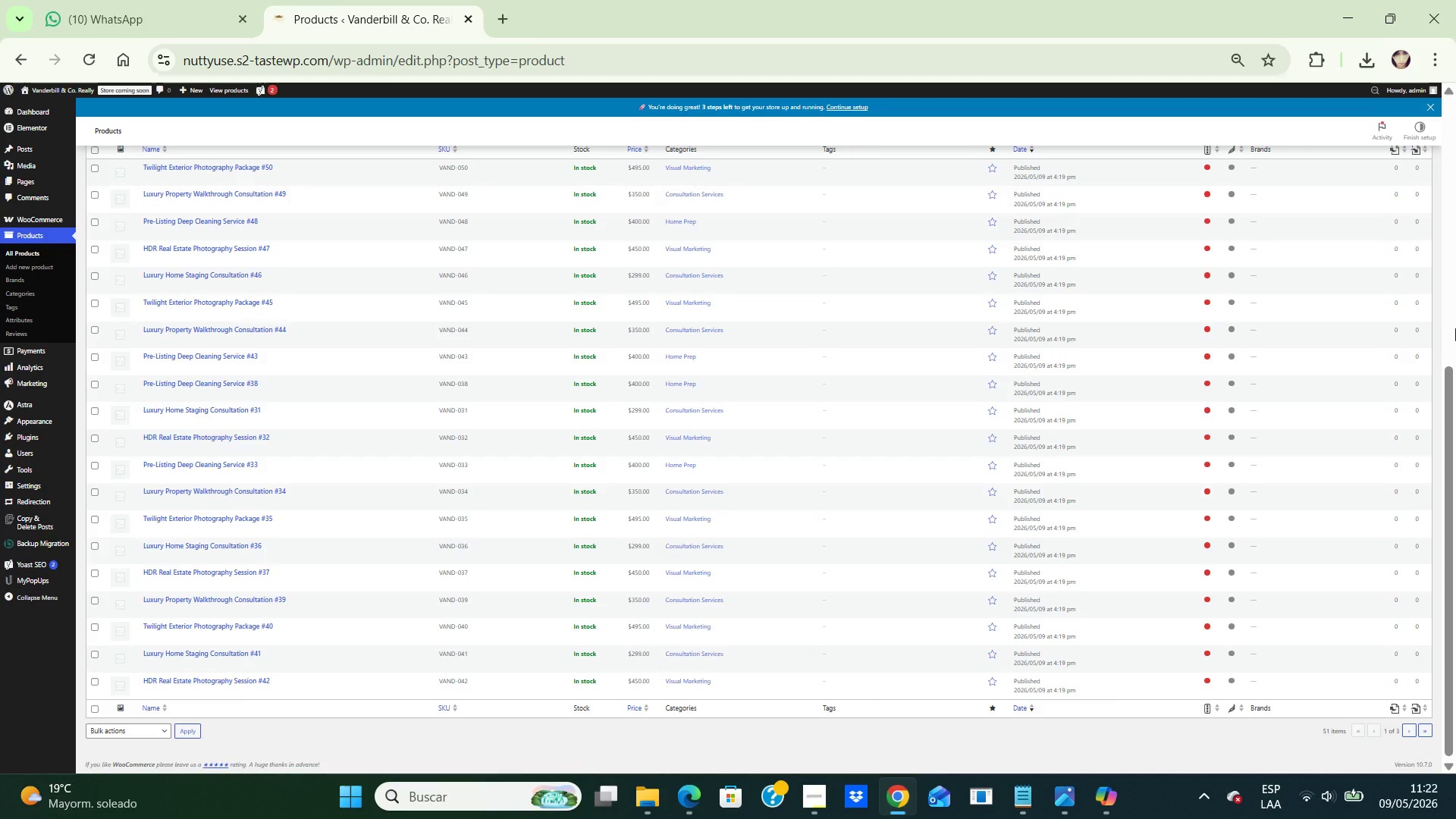 
wait(164.94)
 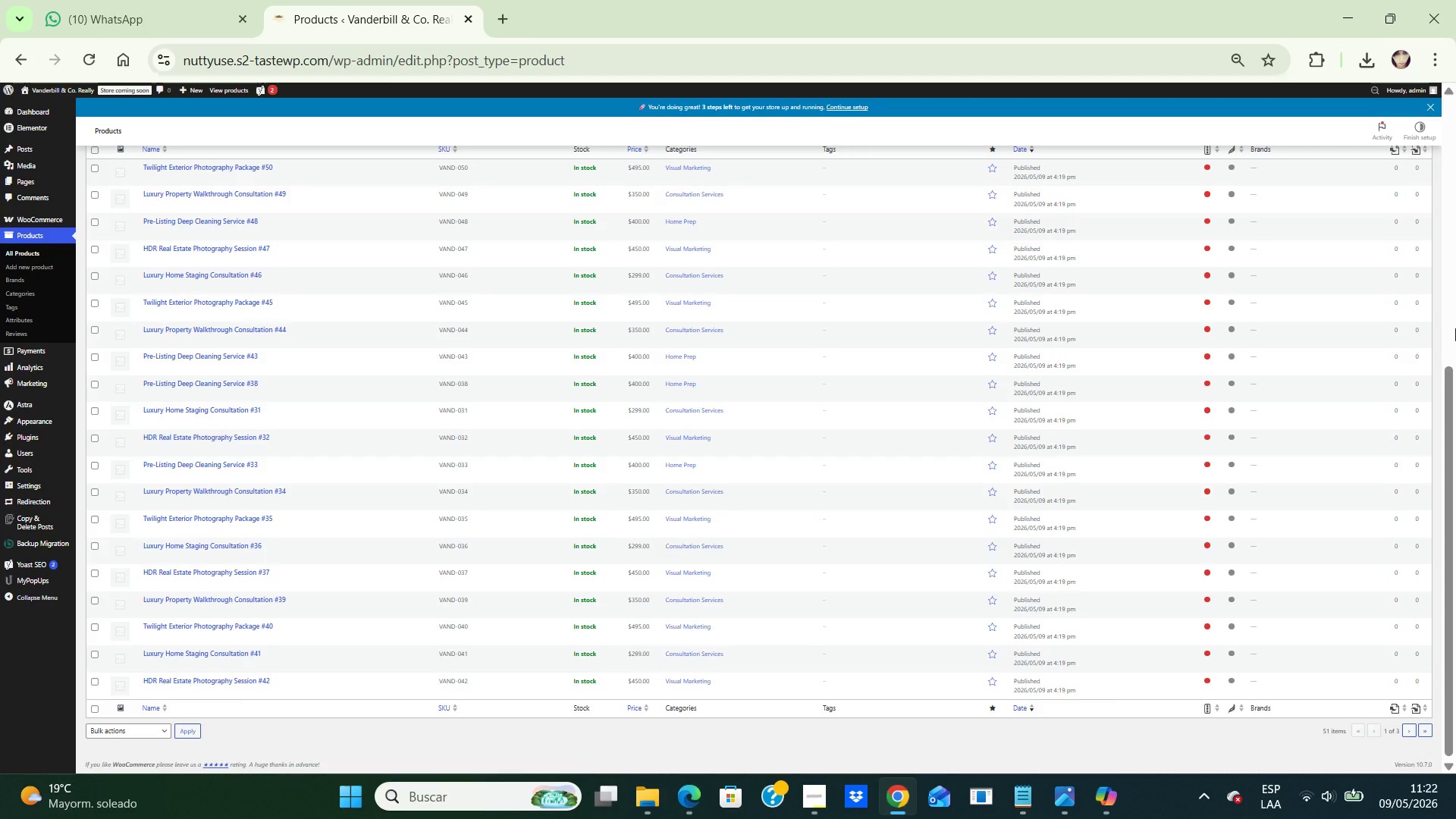 
scroll: coordinate [471, 340], scroll_direction: up, amount: 2.0
 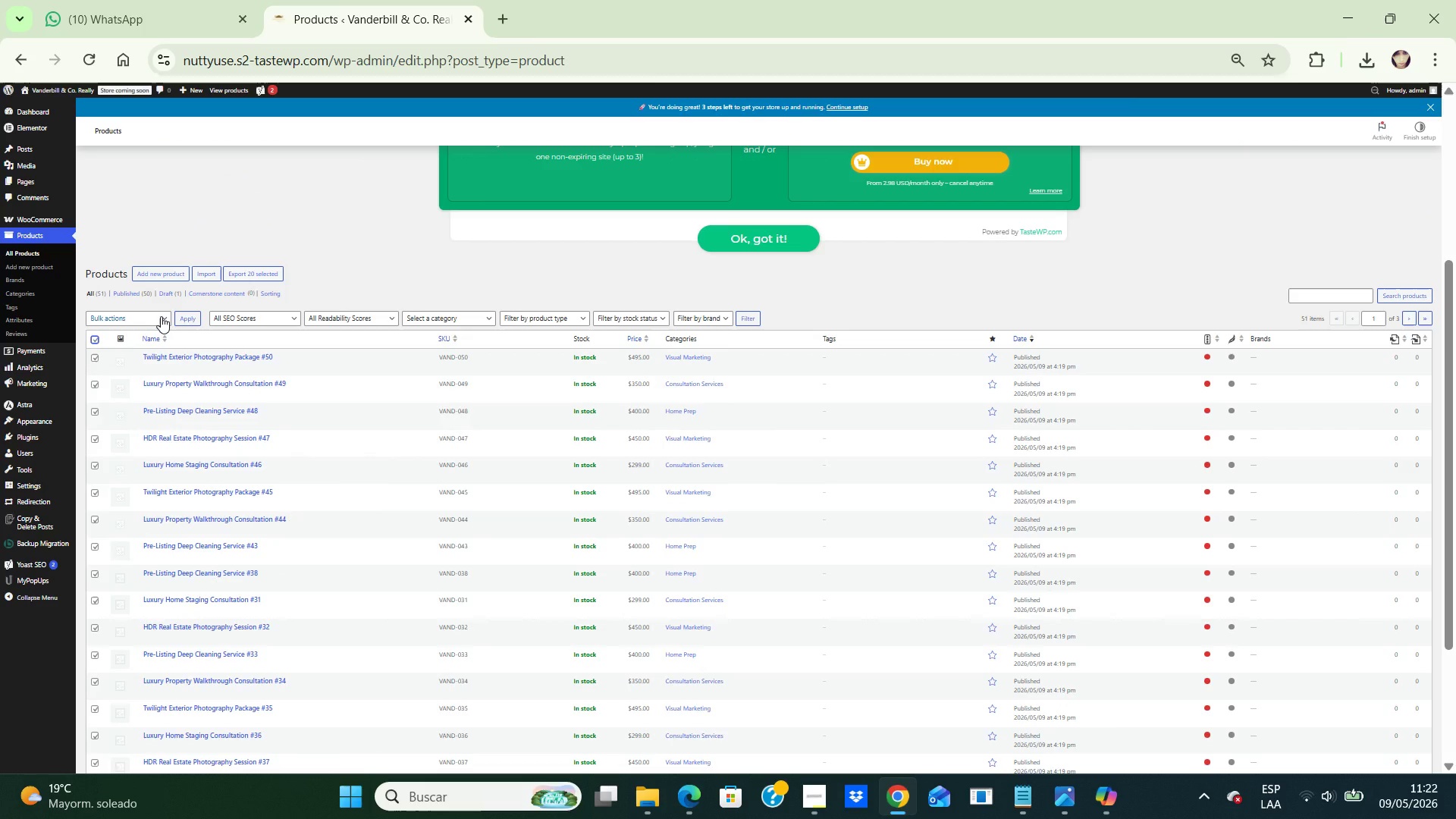 
wait(7.45)
 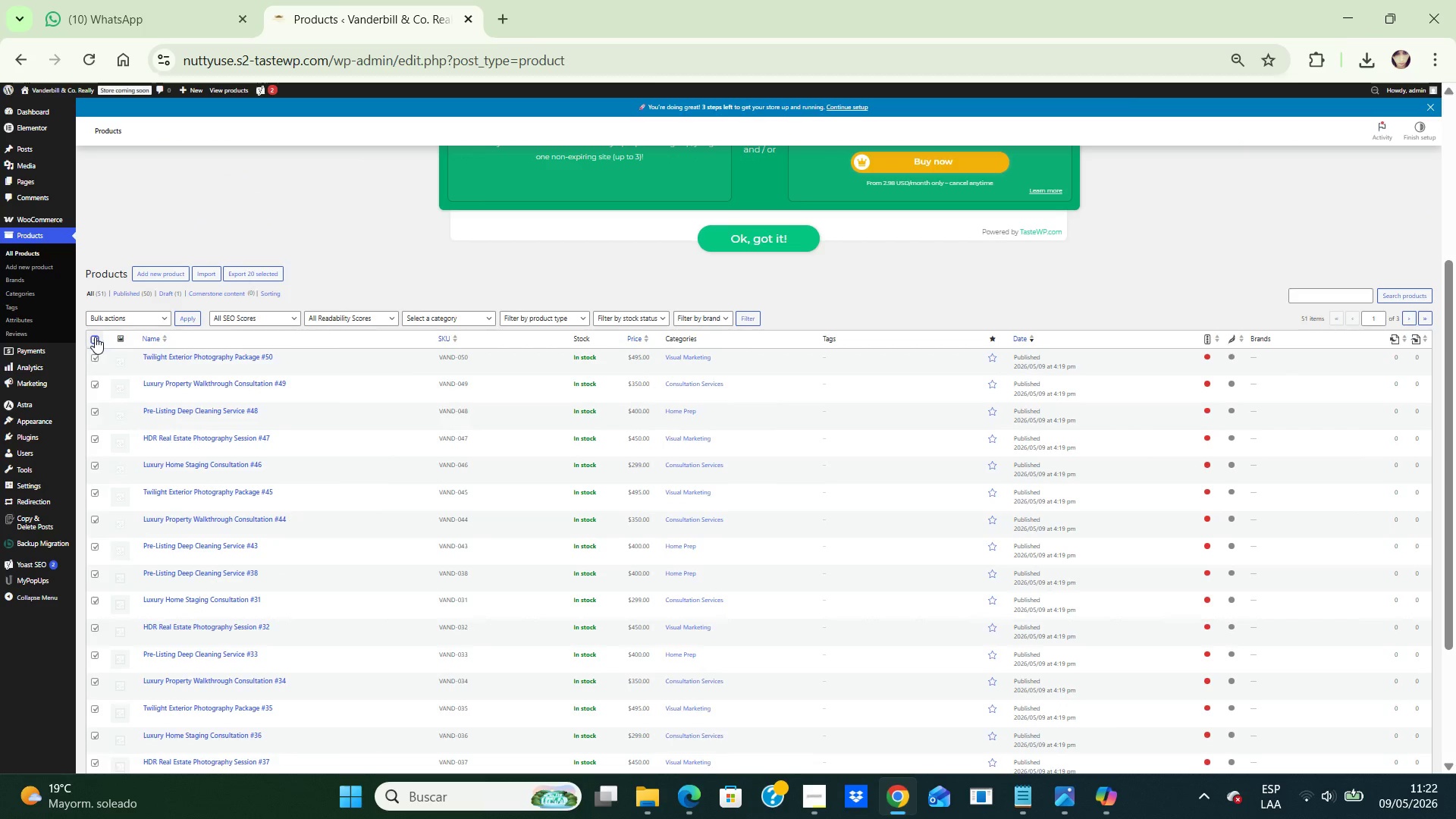 
left_click([161, 316])
 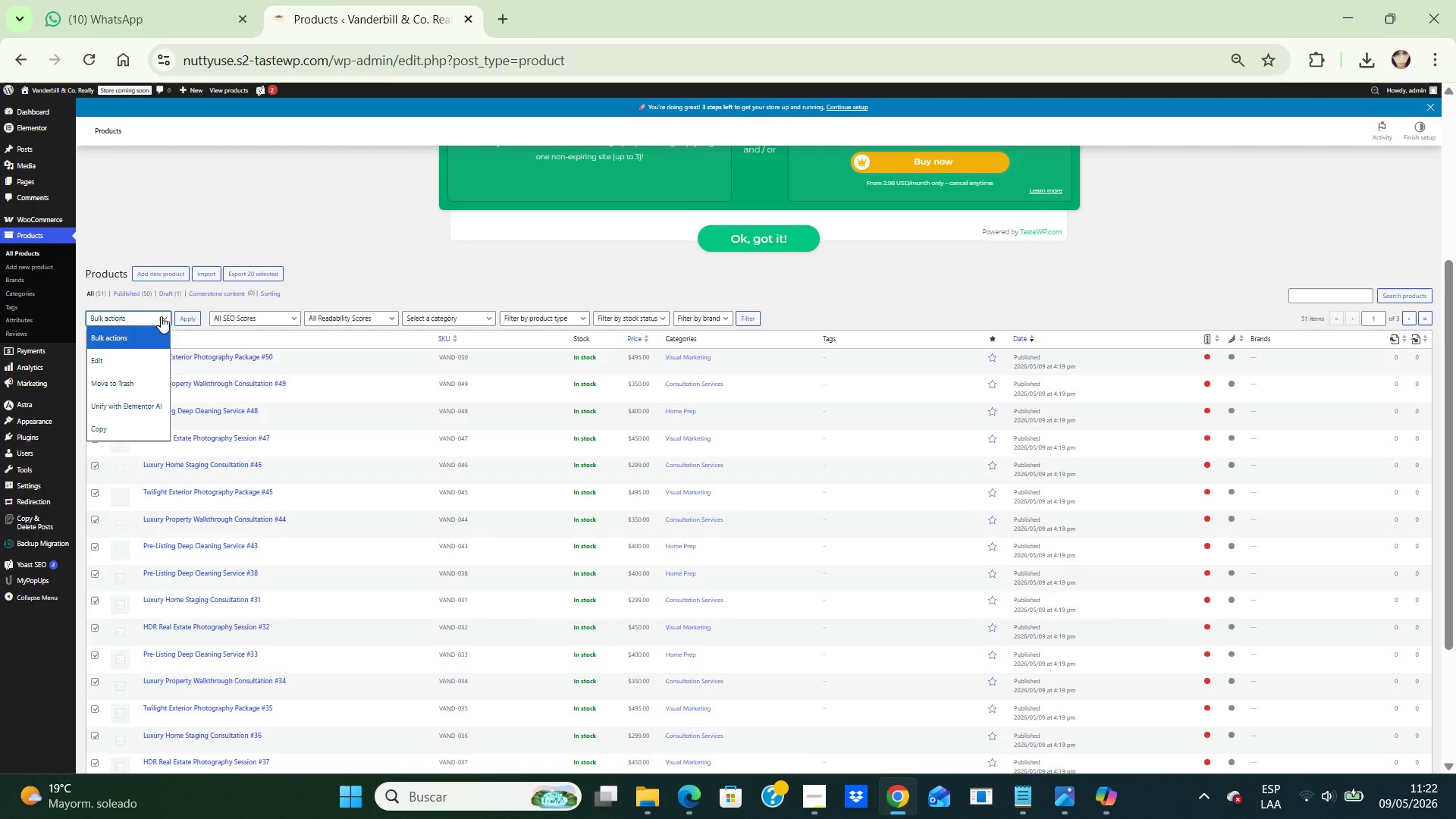 
wait(9.89)
 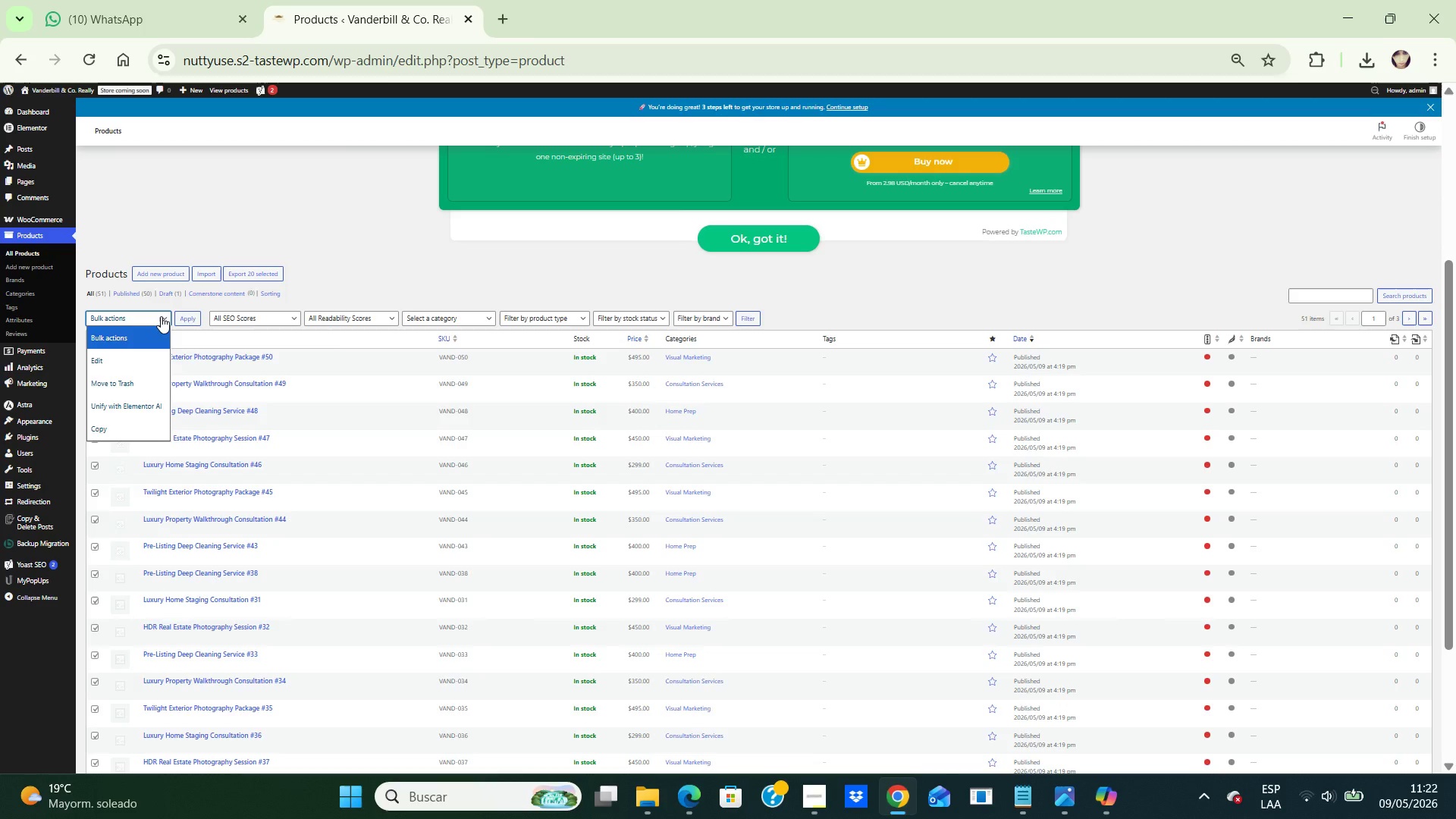 
left_click([187, 318])
 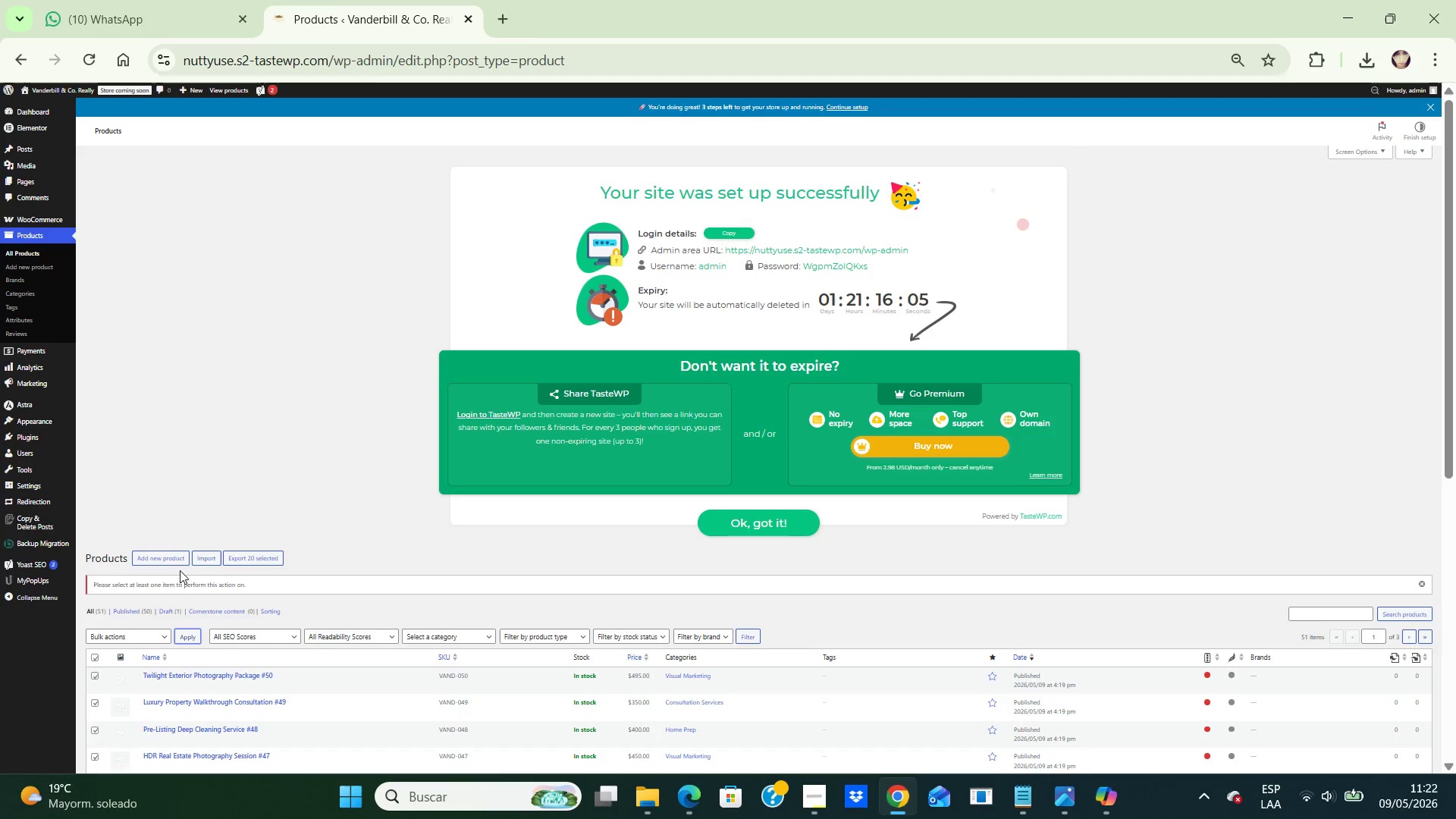 
wait(17.33)
 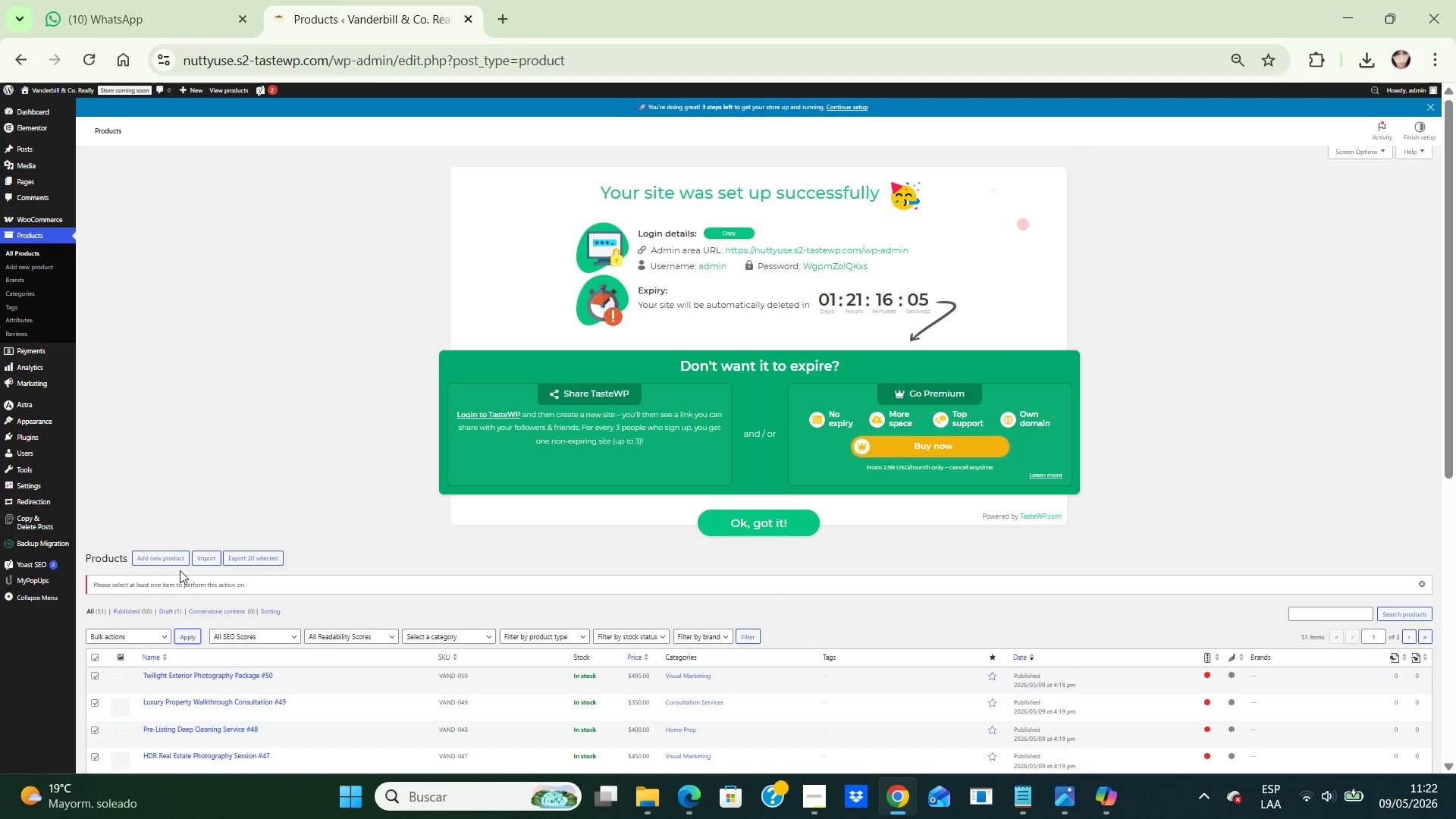 
scroll: coordinate [341, 566], scroll_direction: down, amount: 1.0
 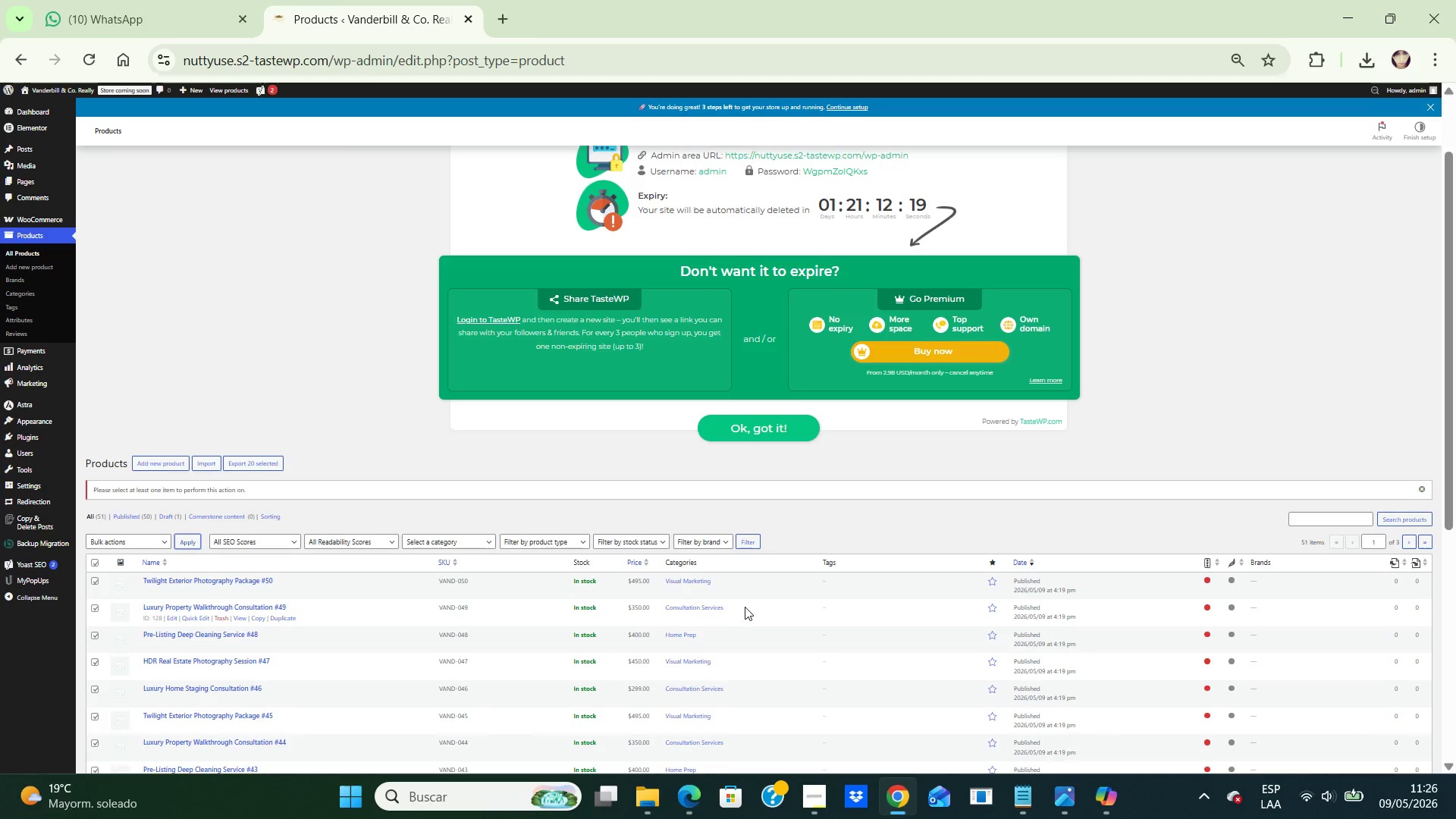 
wait(226.34)
 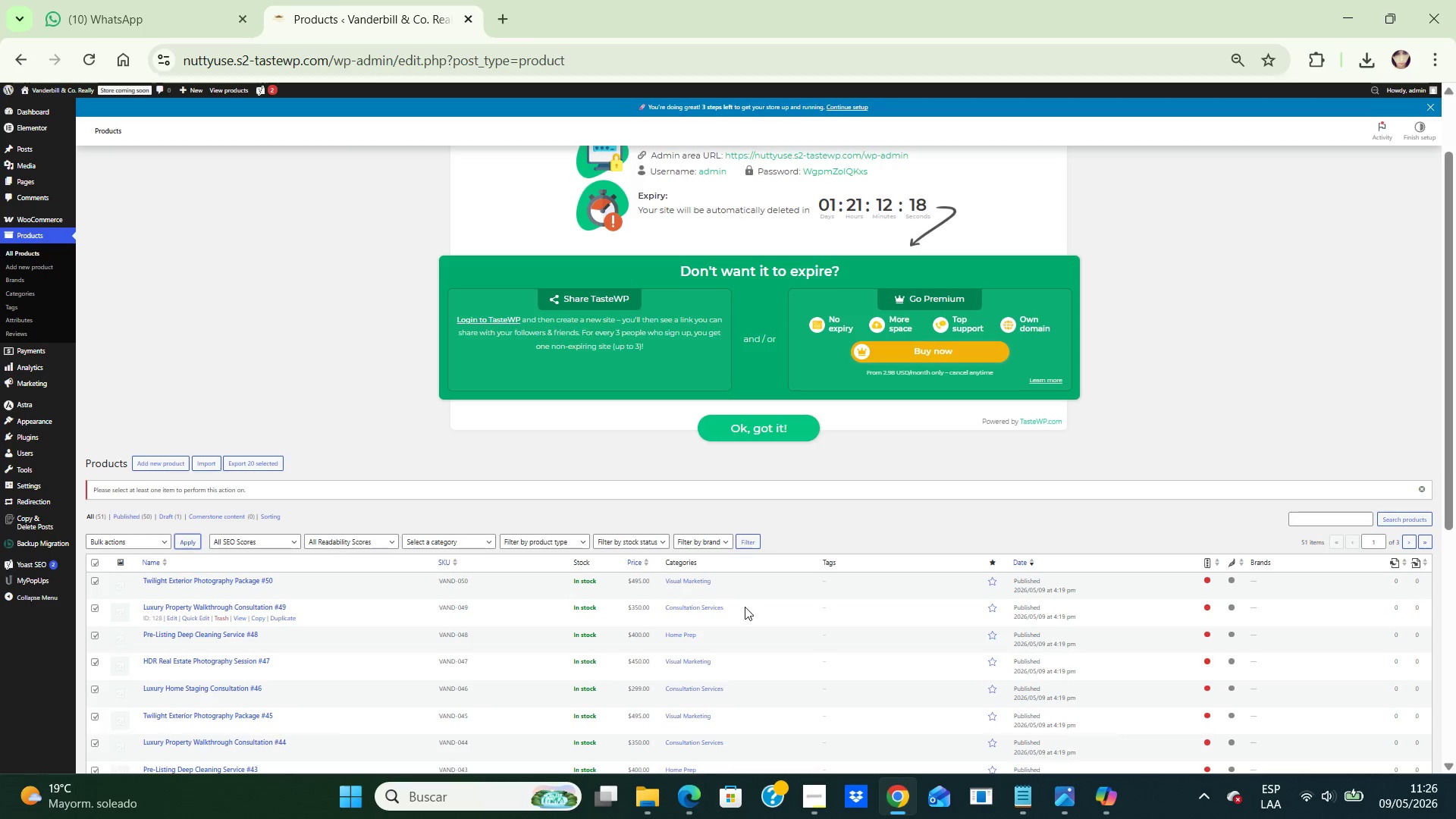 
key(Control+NumpadAdd)
 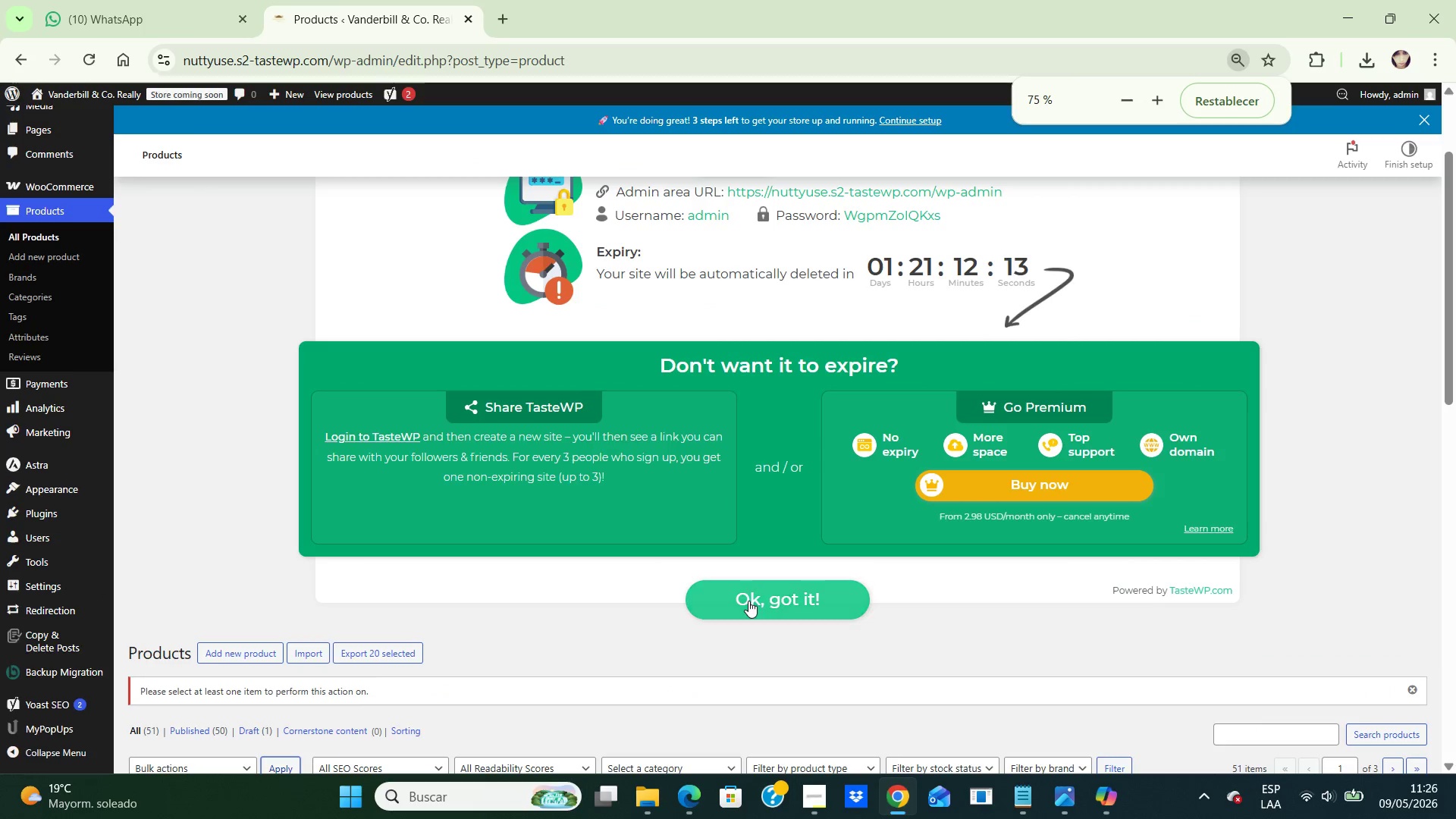 
key(Control+NumpadAdd)
 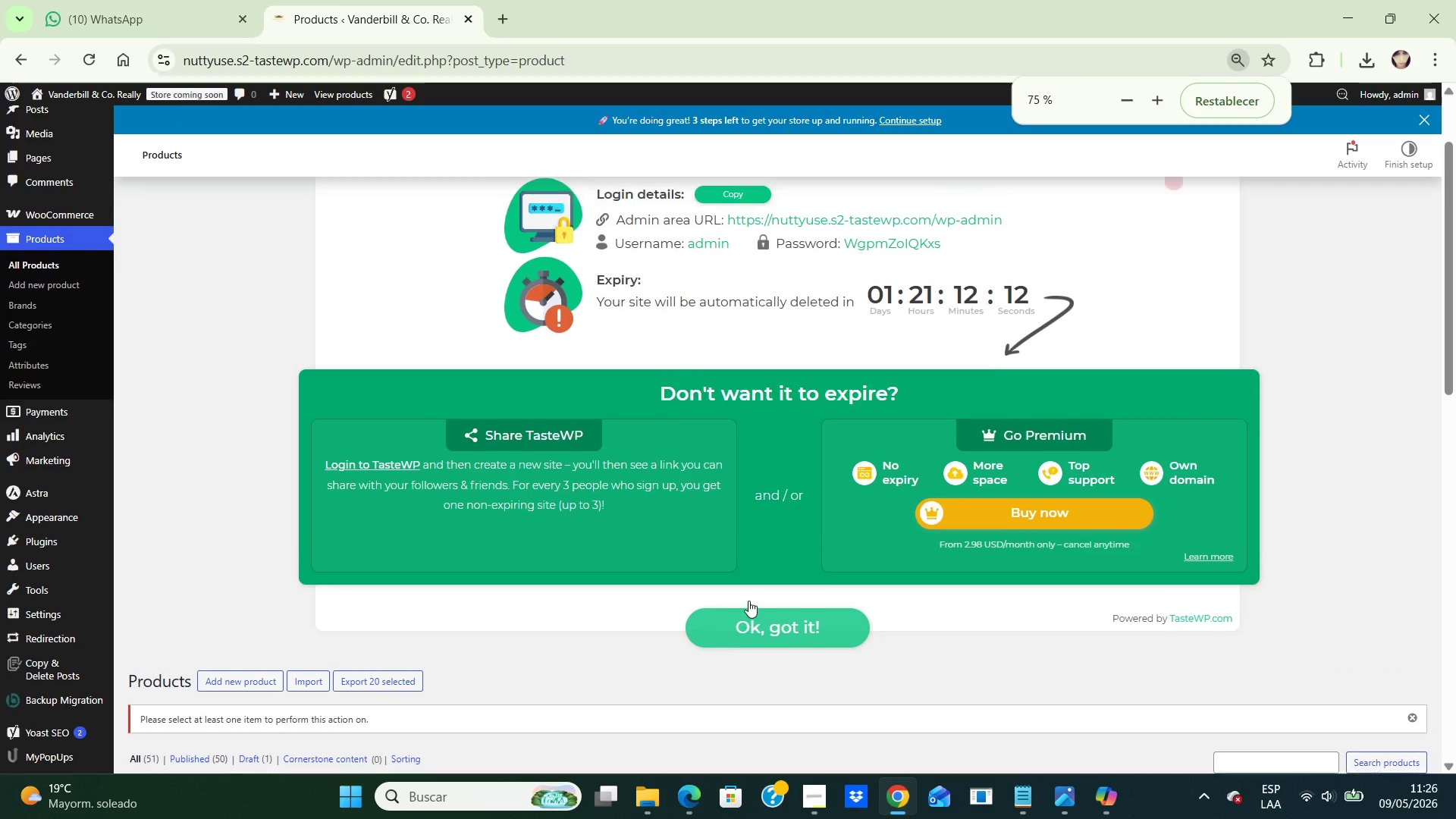 
hold_key(key=ArrowUp, duration=0.53)
 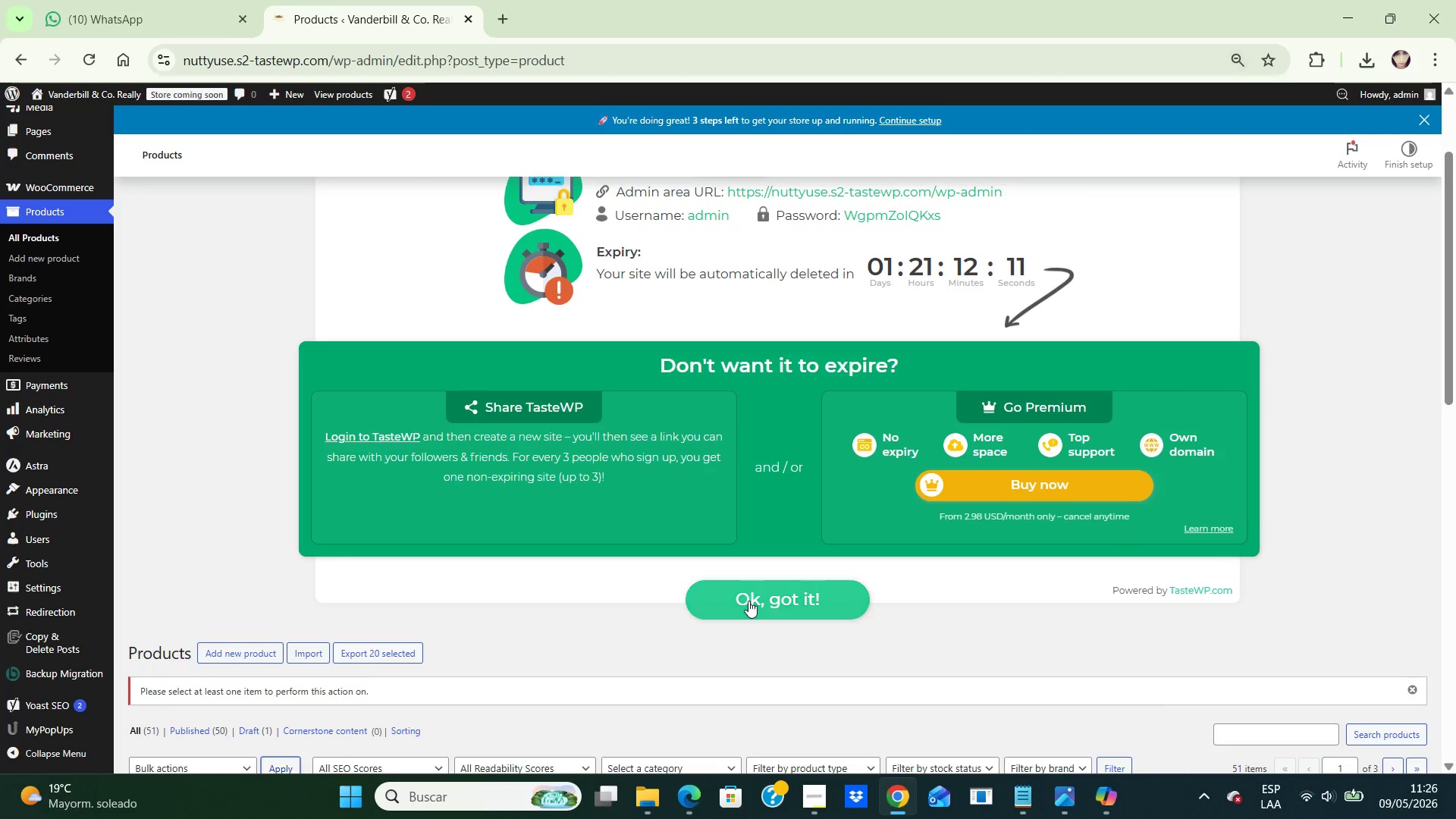 
hold_key(key=ArrowDown, duration=0.98)
 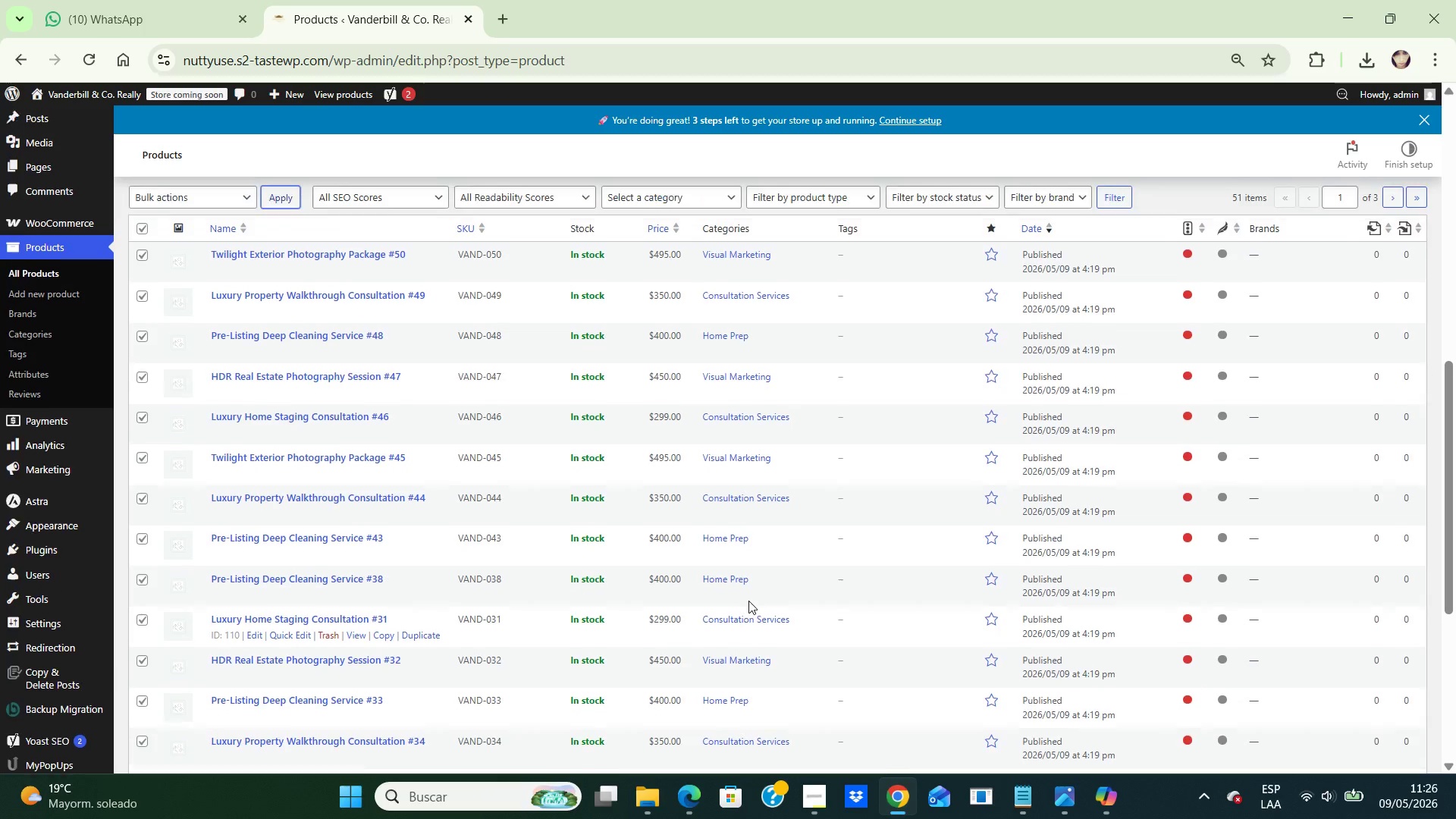 
key(ArrowUp)
 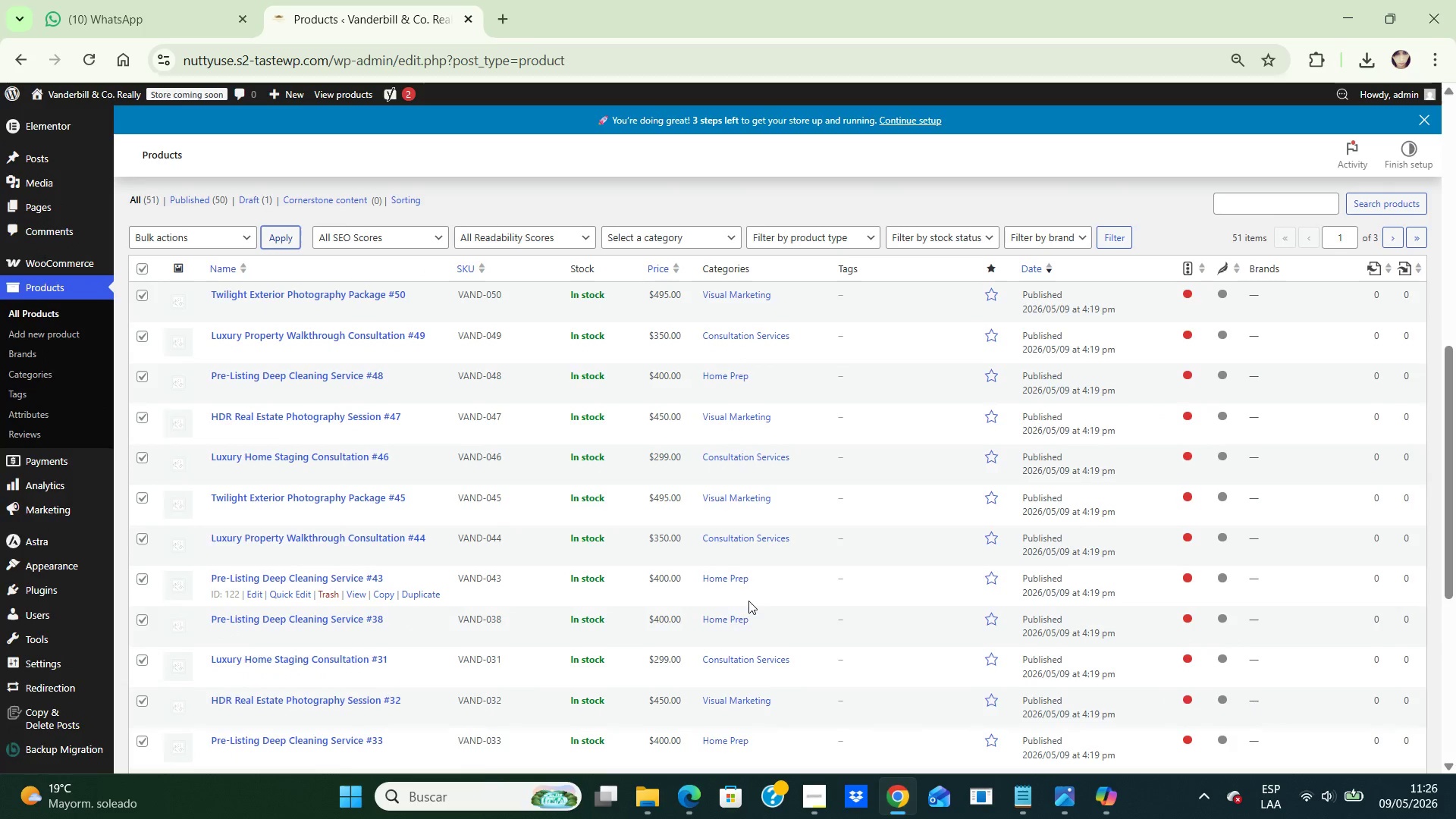 
key(ArrowUp)
 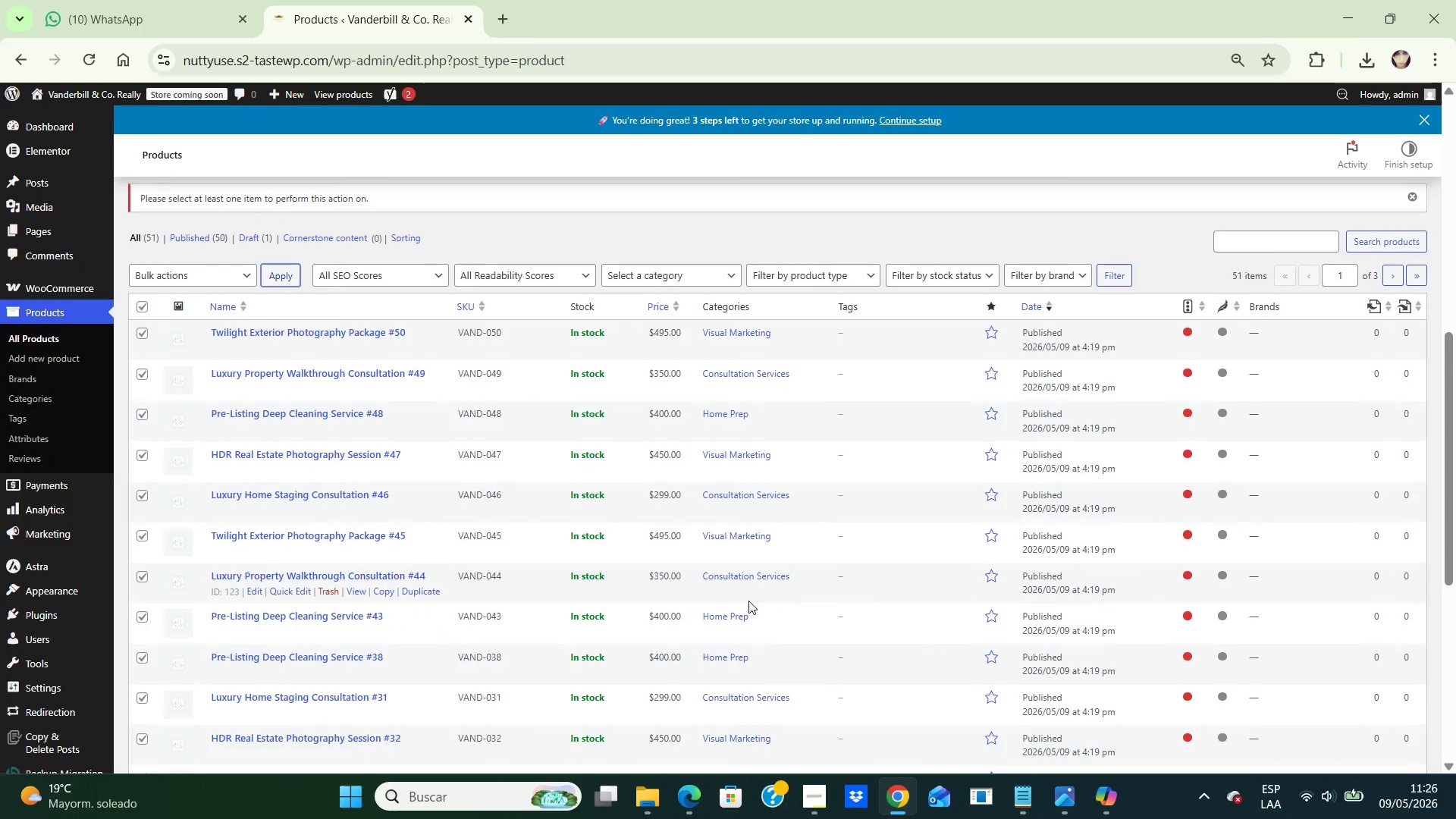 
key(ArrowUp)
 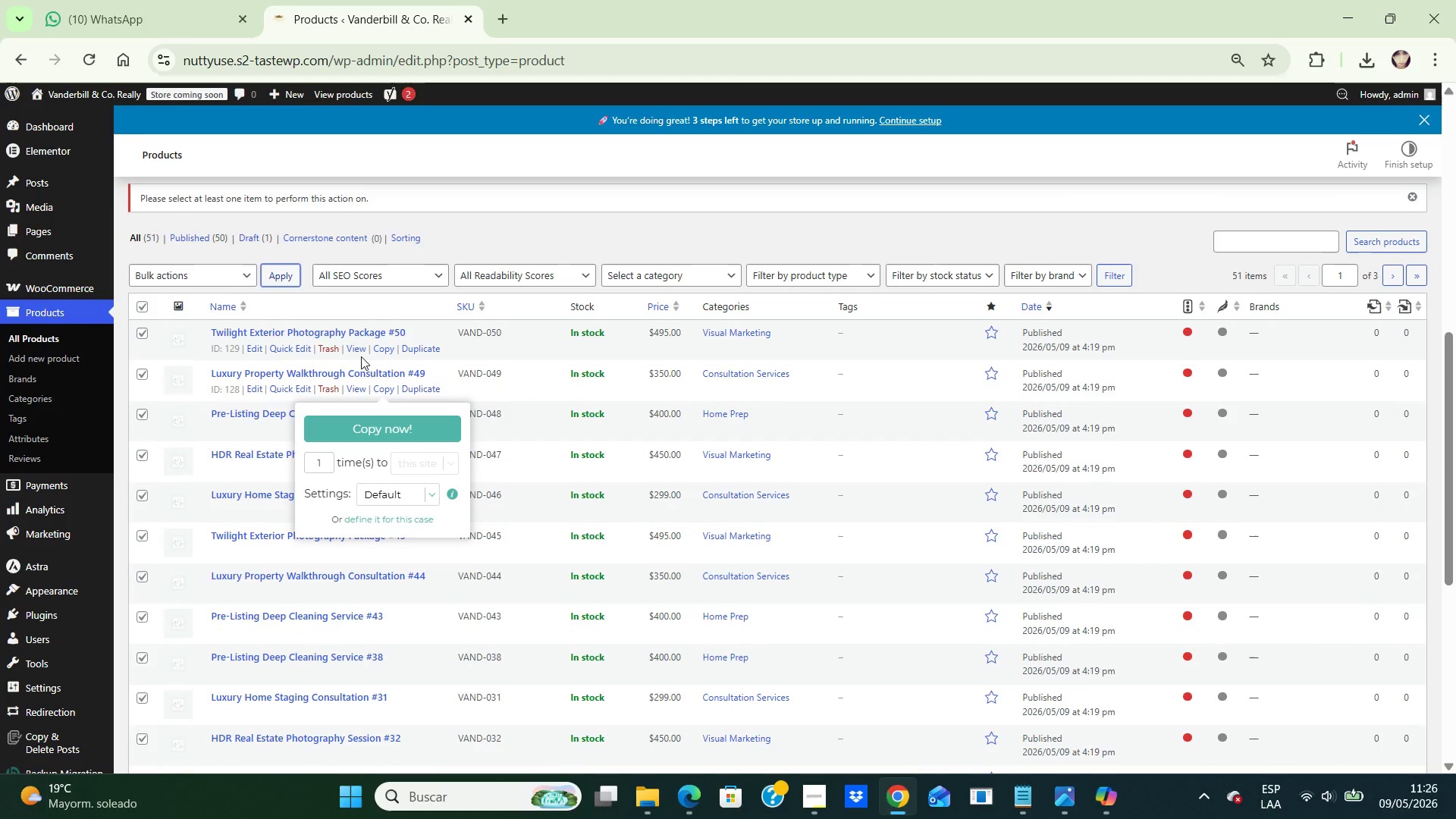 
wait(7.41)
 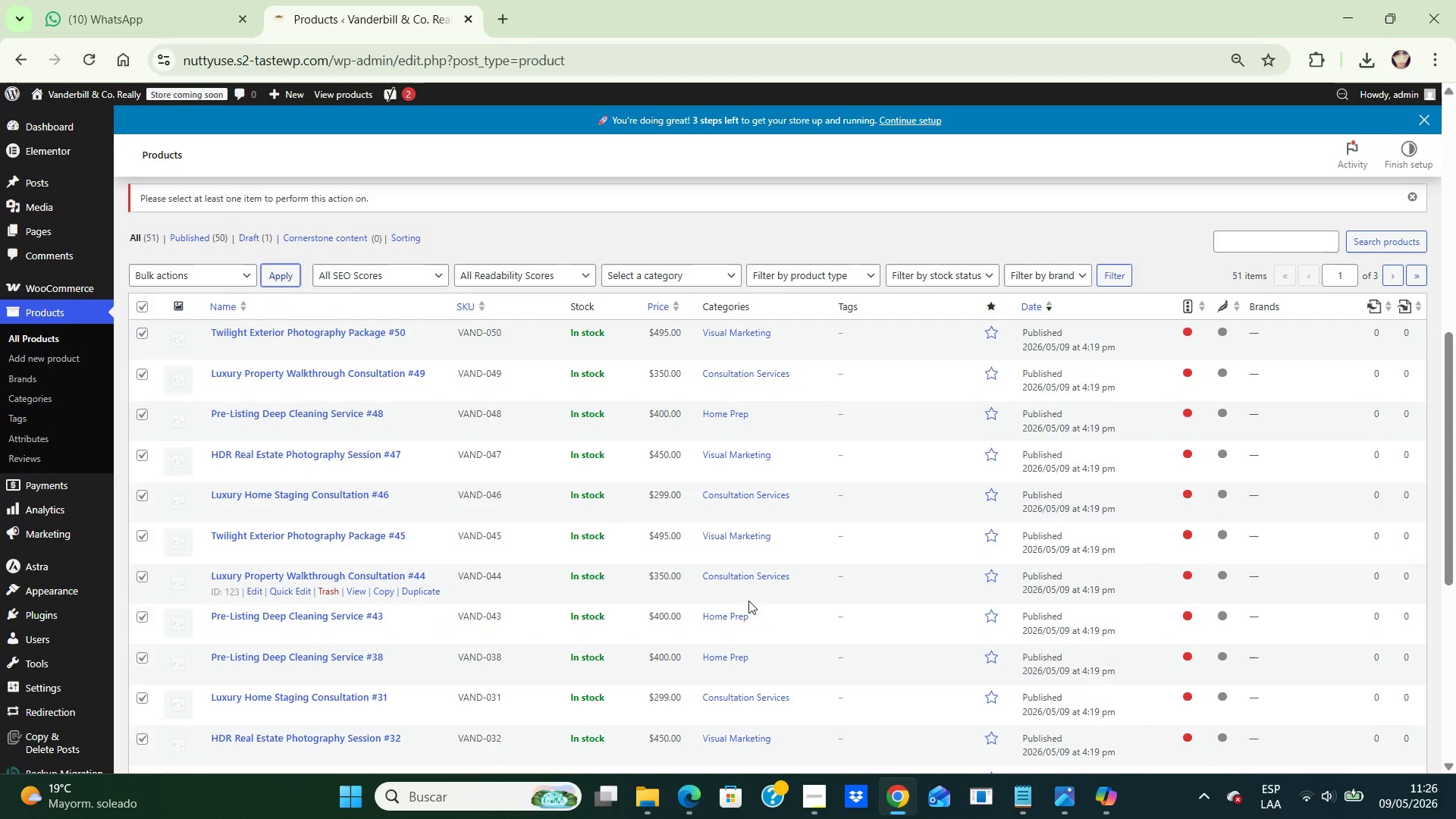 
left_click([241, 274])
 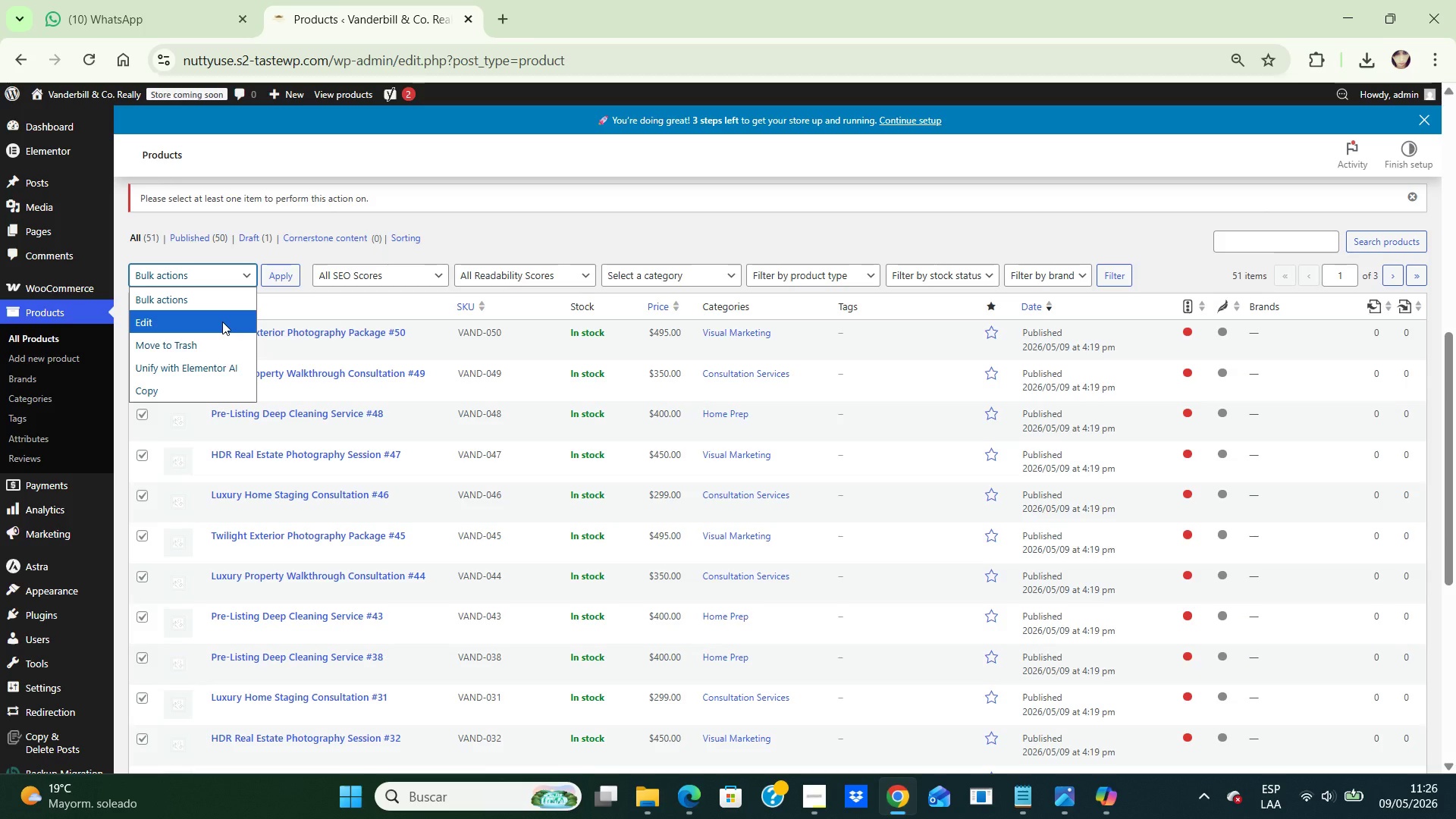 
left_click([222, 322])
 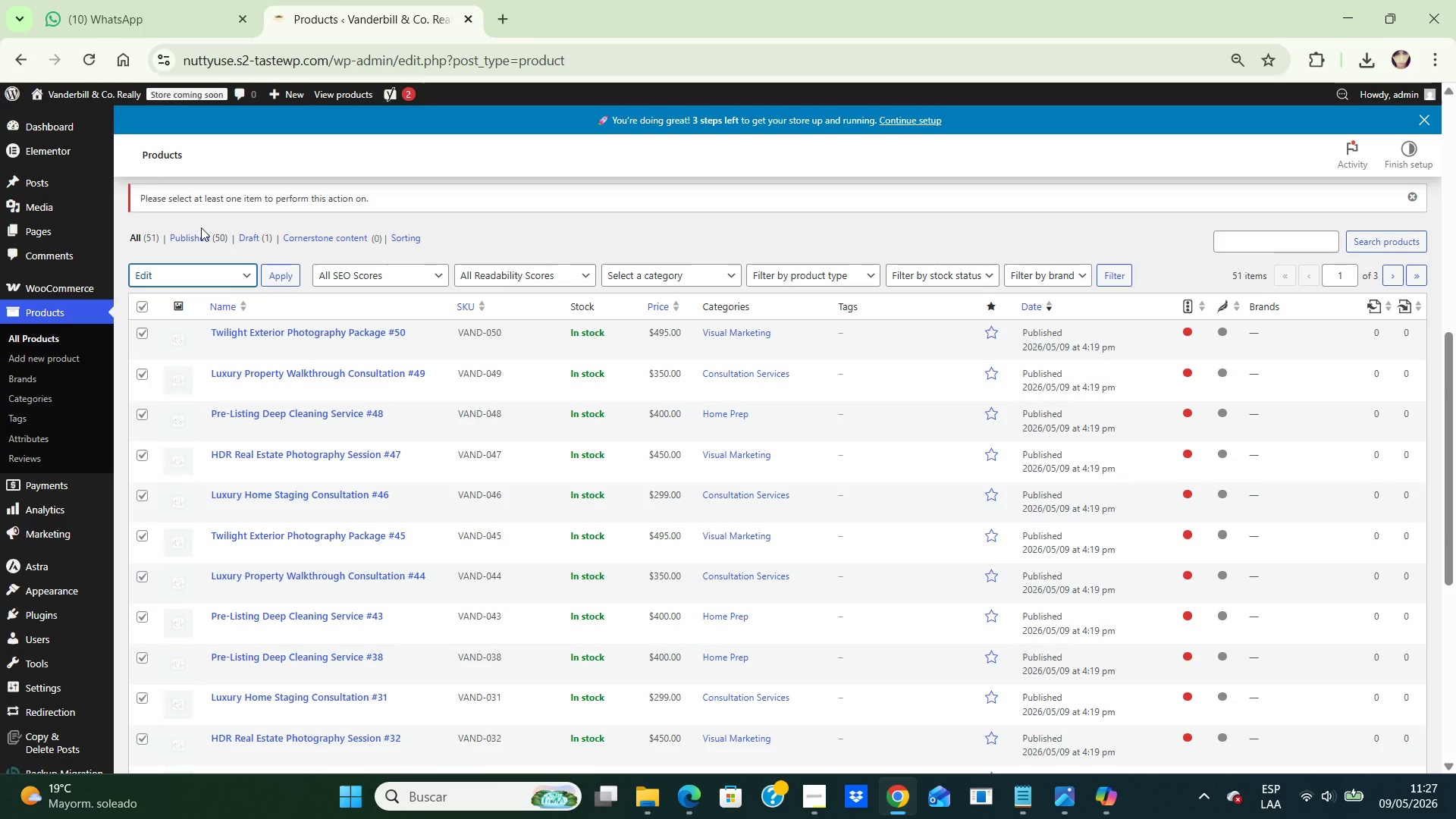 
wait(15.77)
 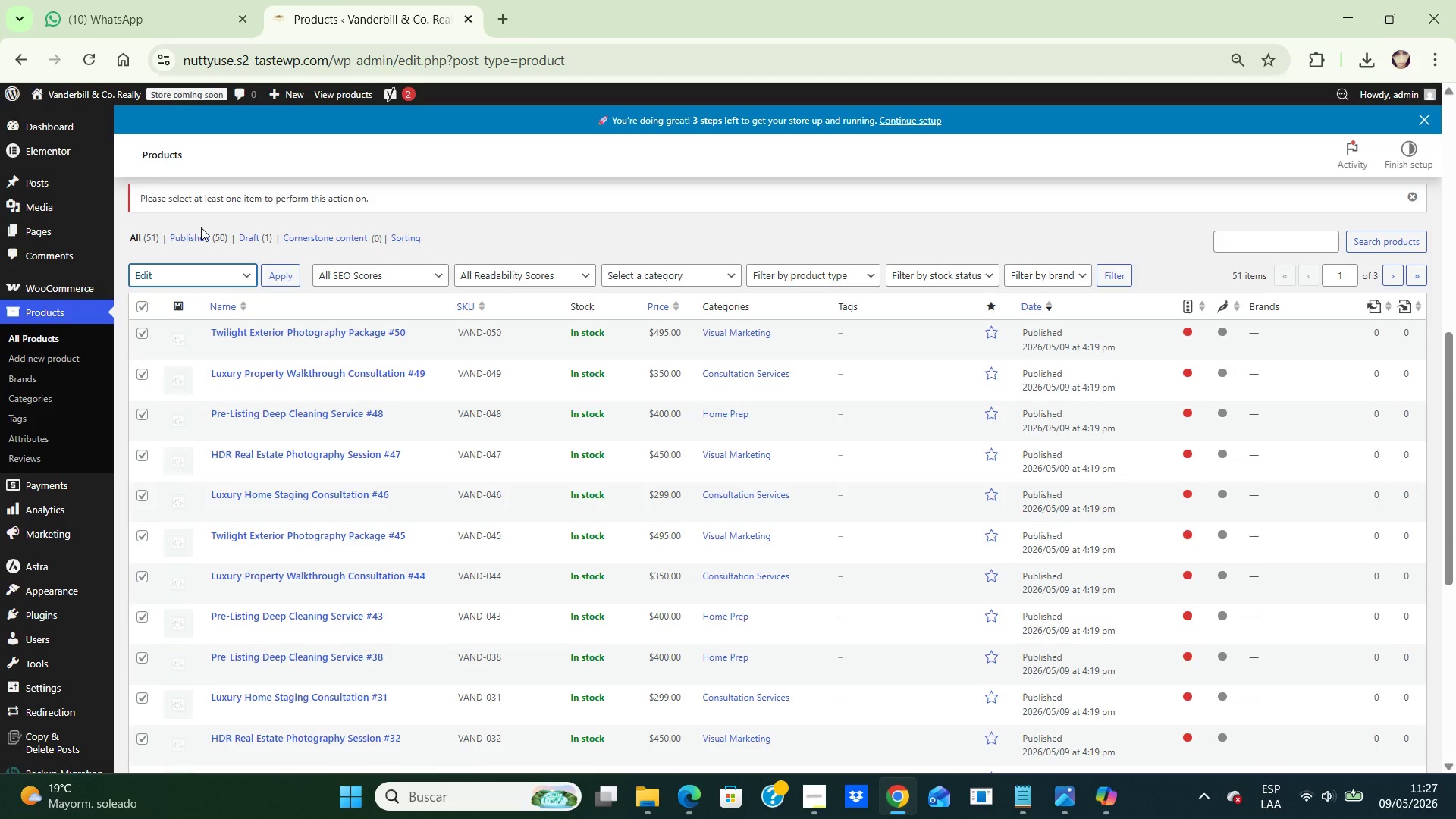 
left_click([148, 240])
 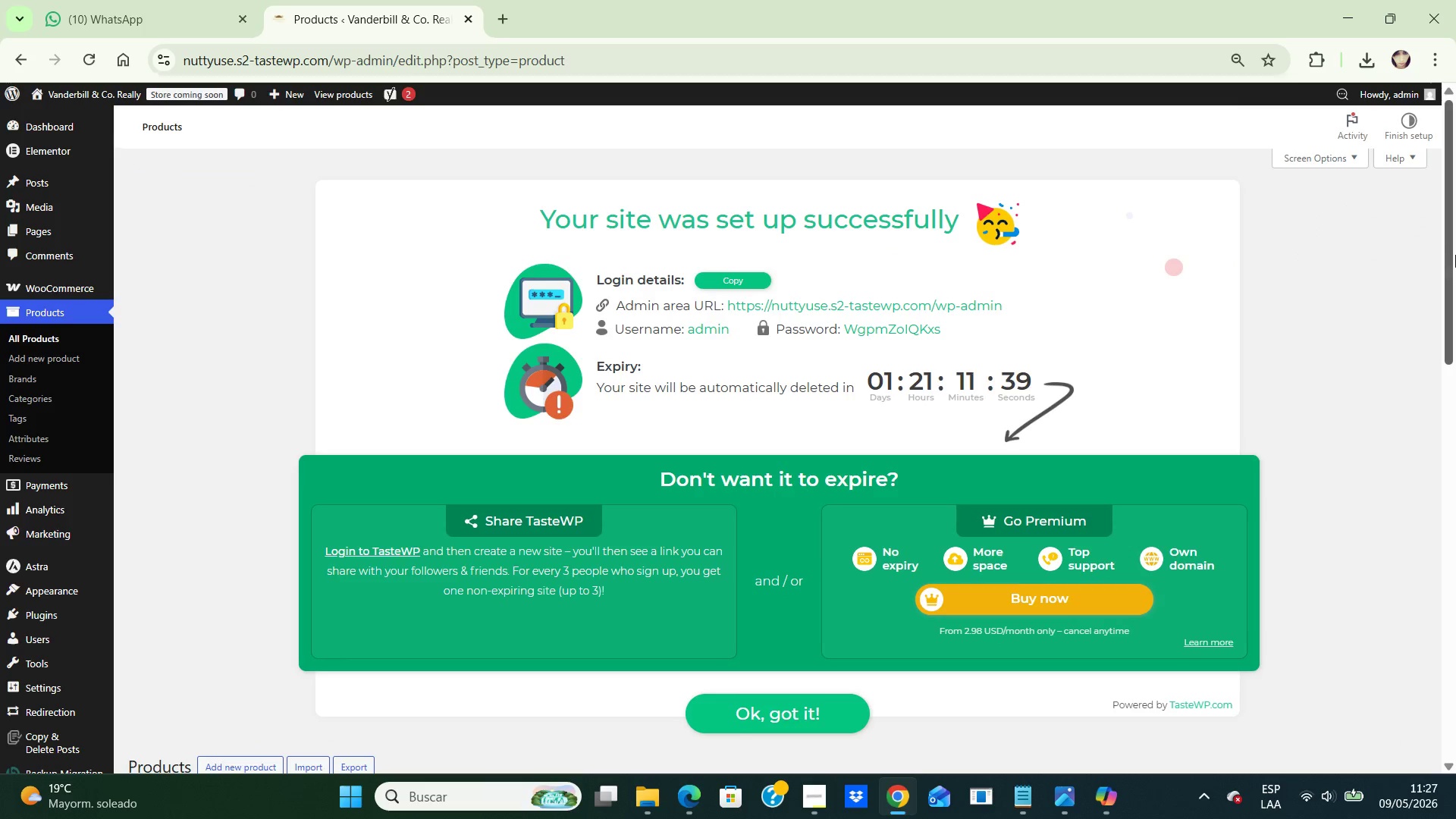 
wait(5.33)
 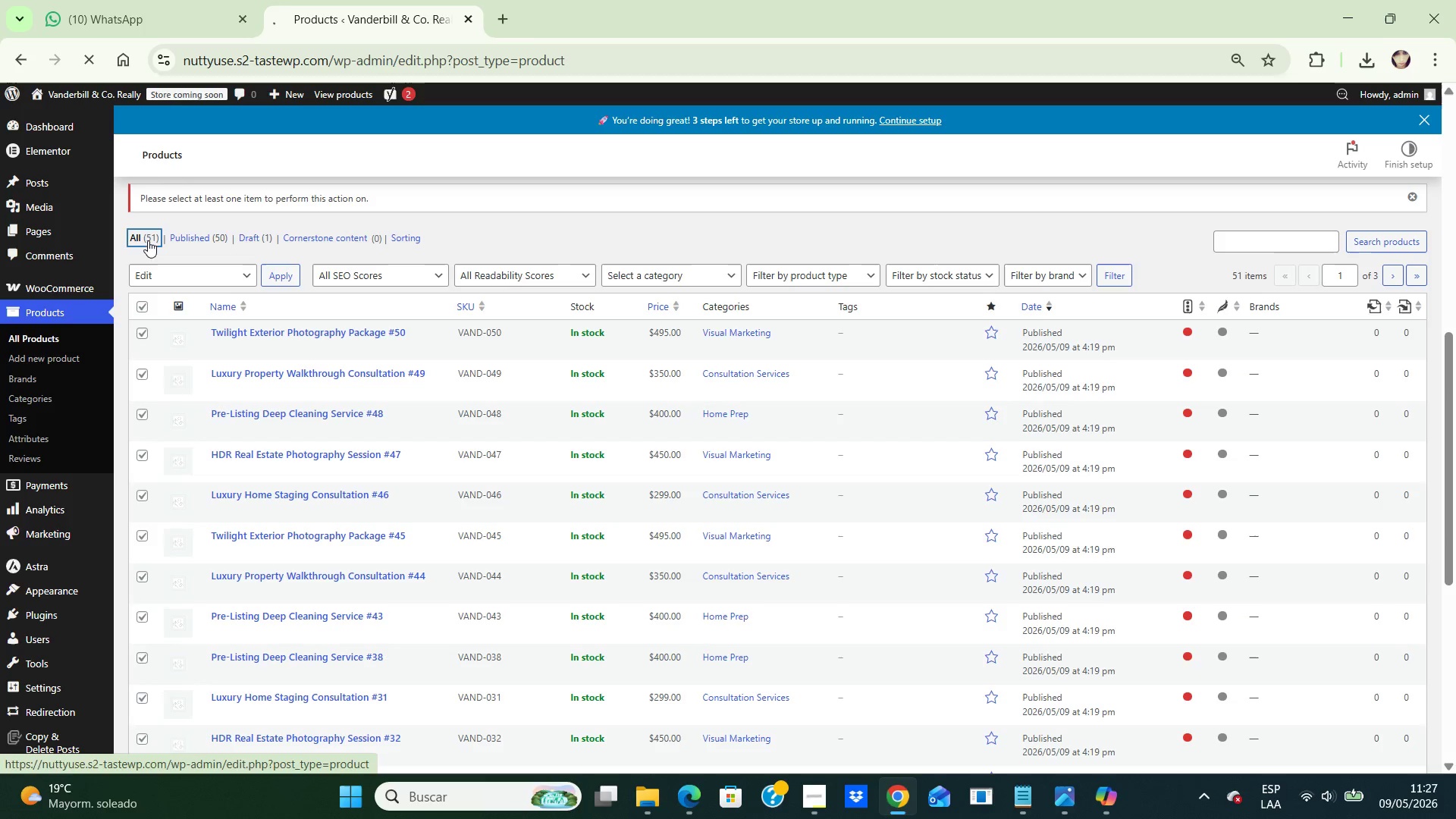 
left_click_drag(start_coordinate=[1448, 257], to_coordinate=[1420, 448])
 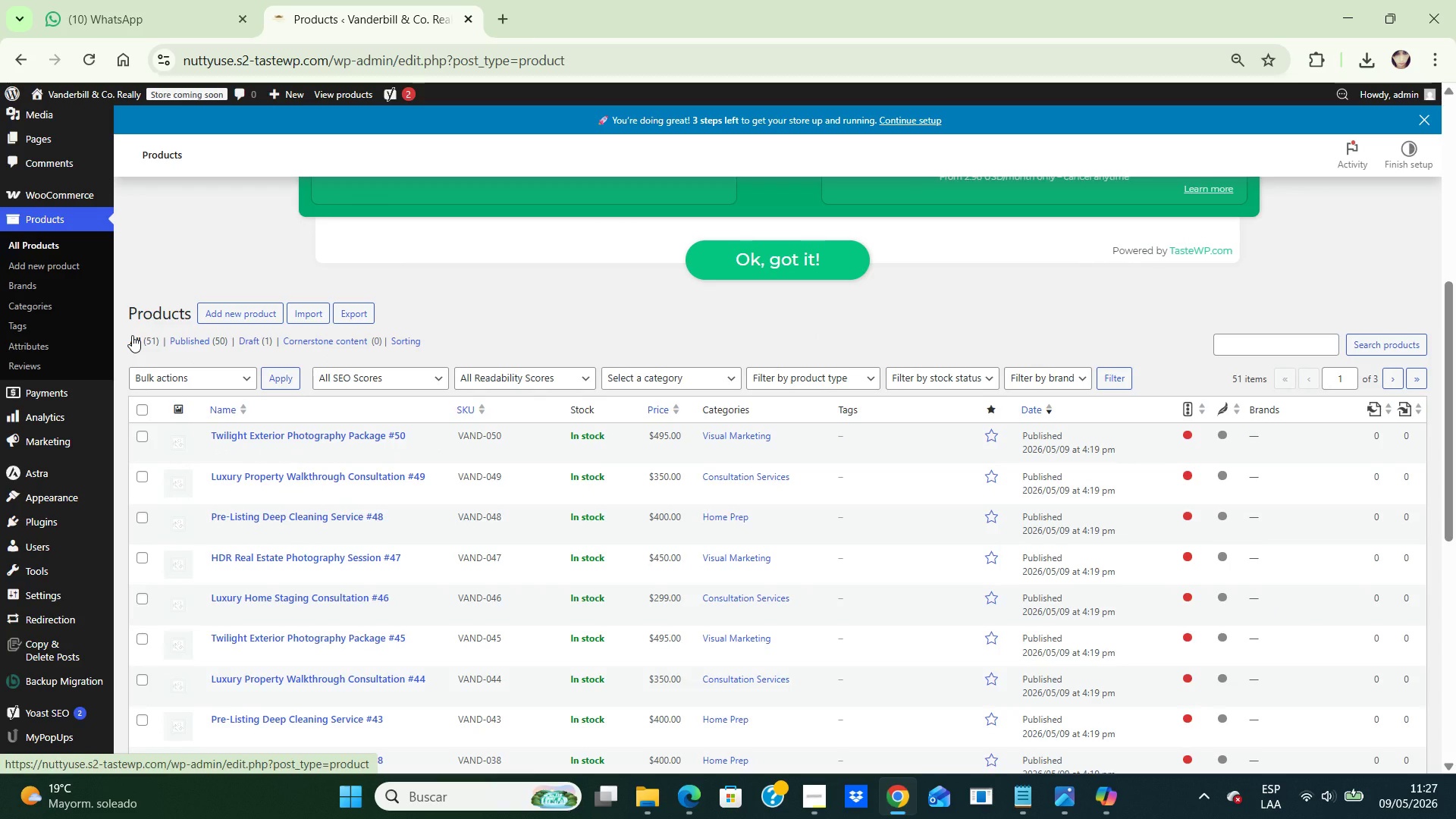 
left_click([132, 335])
 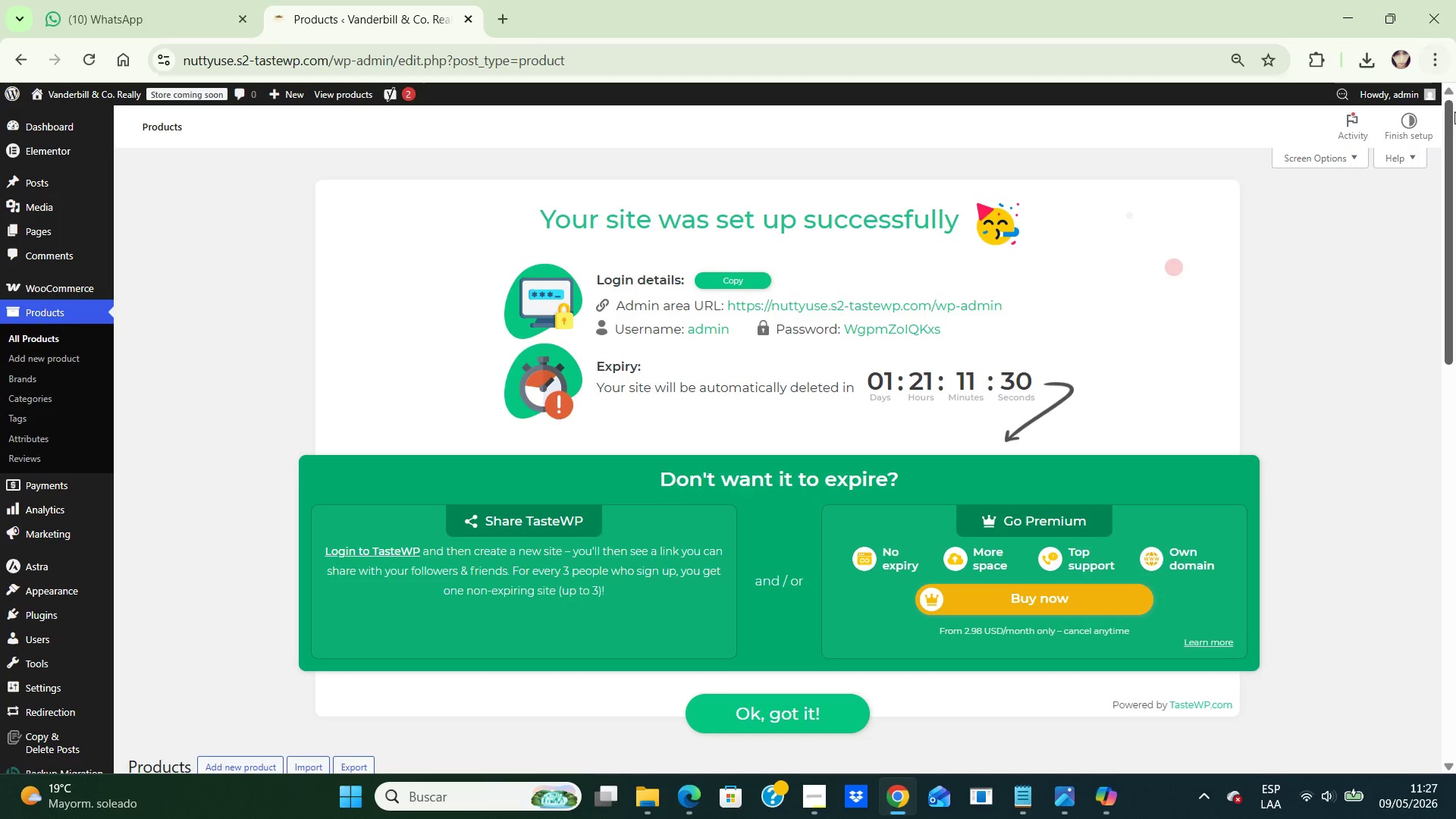 
left_click_drag(start_coordinate=[1451, 130], to_coordinate=[1455, 315])
 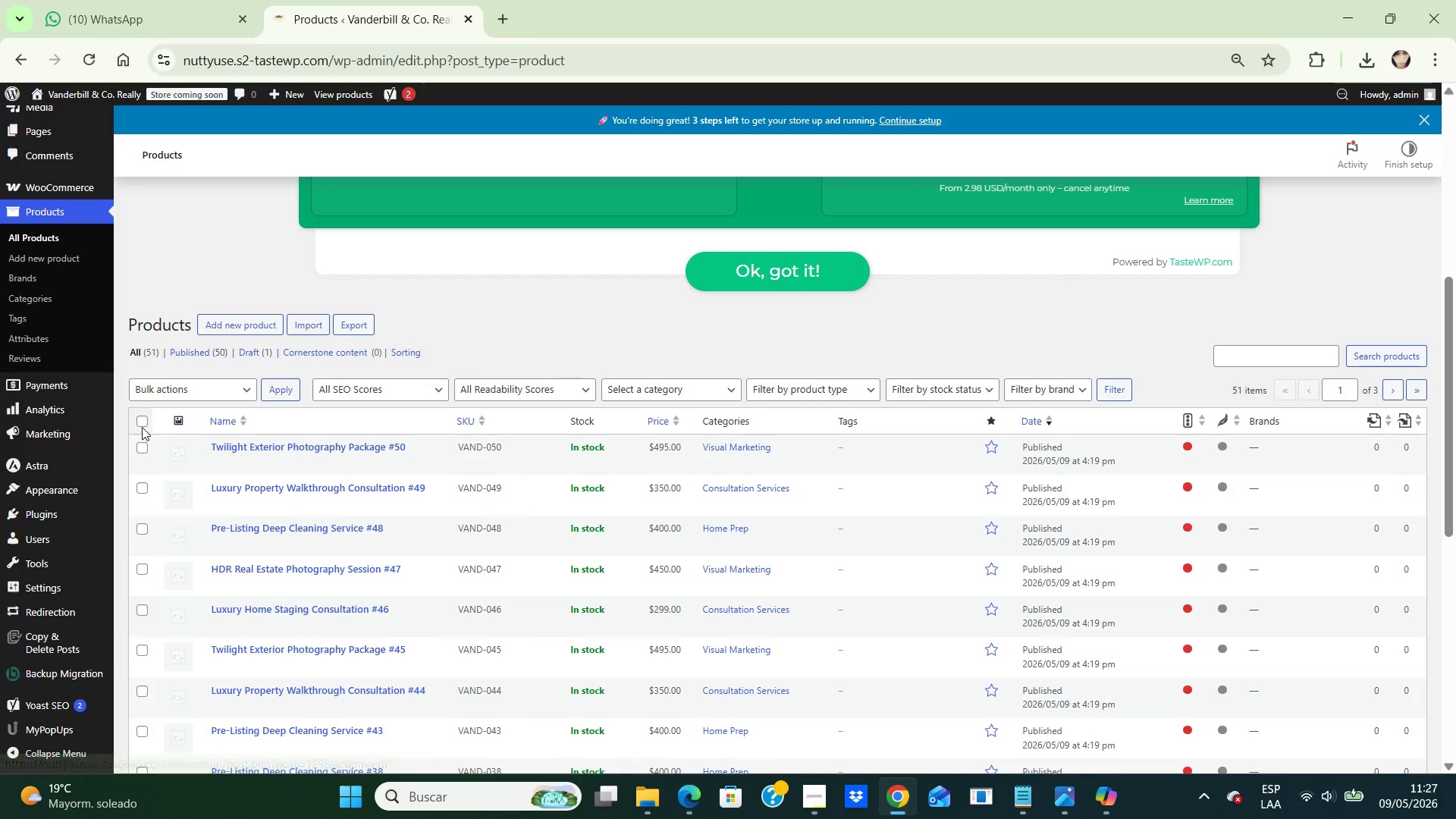 
left_click([142, 427])
 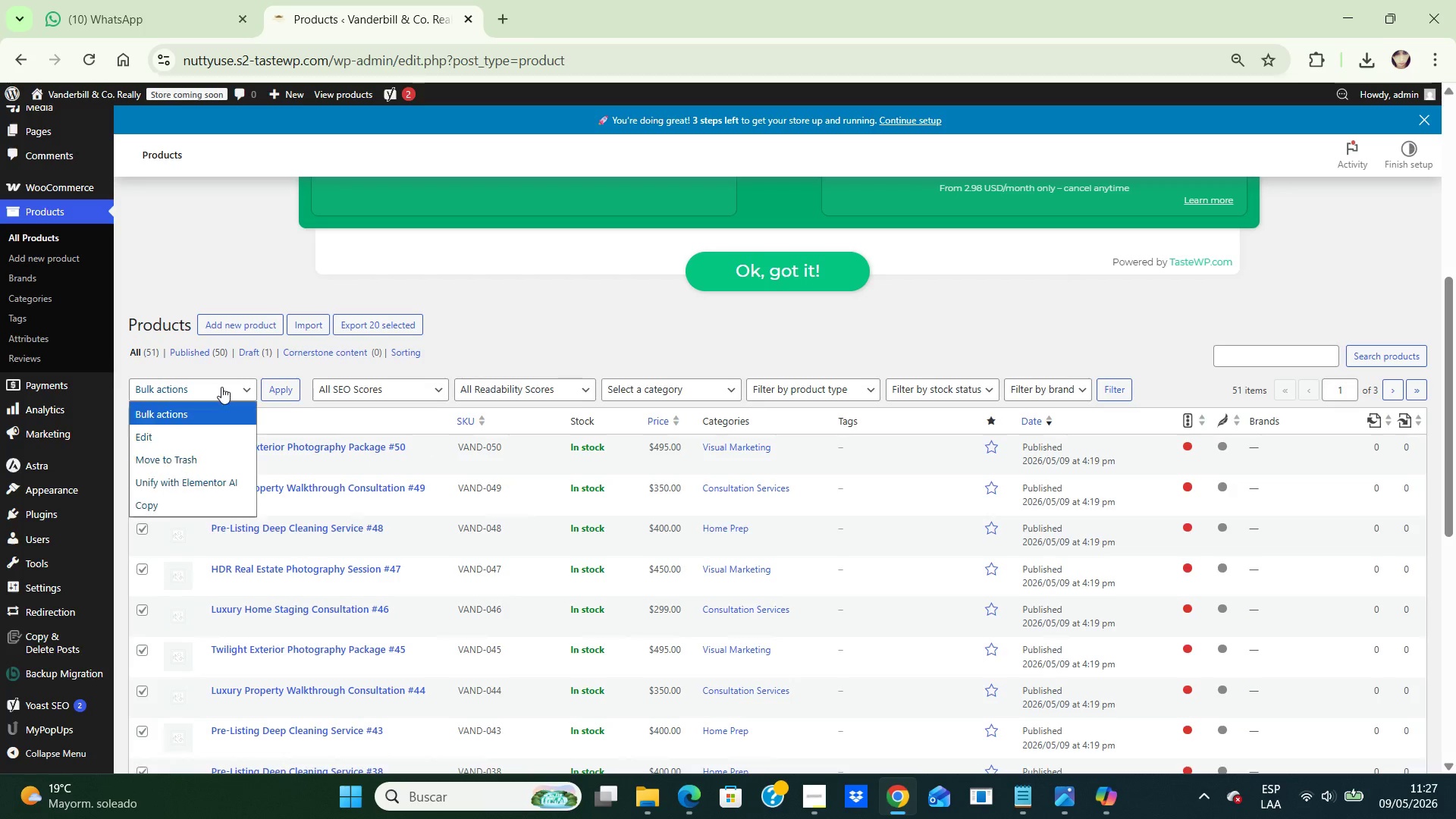 
left_click([221, 387])
 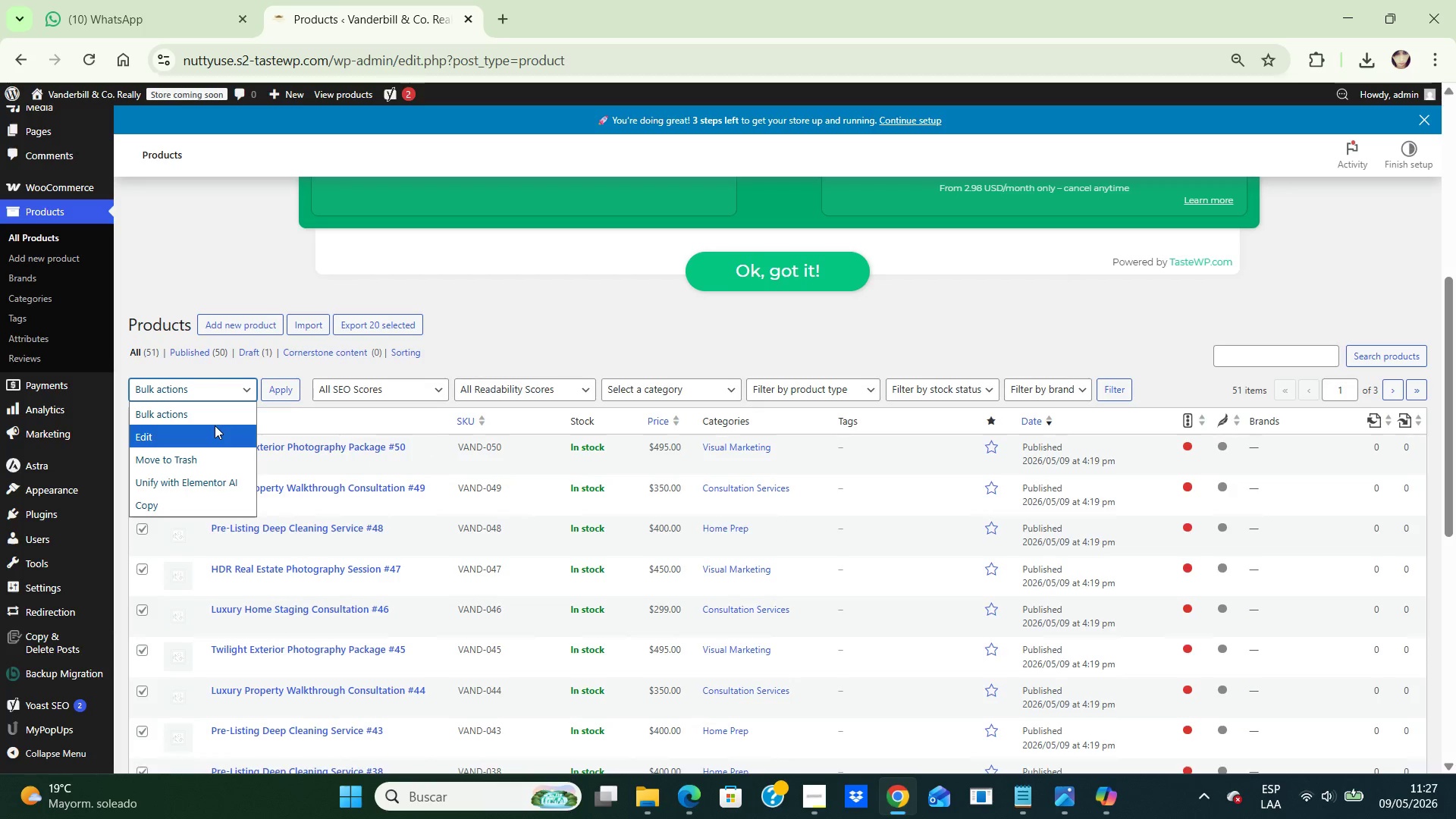 
left_click([215, 425])
 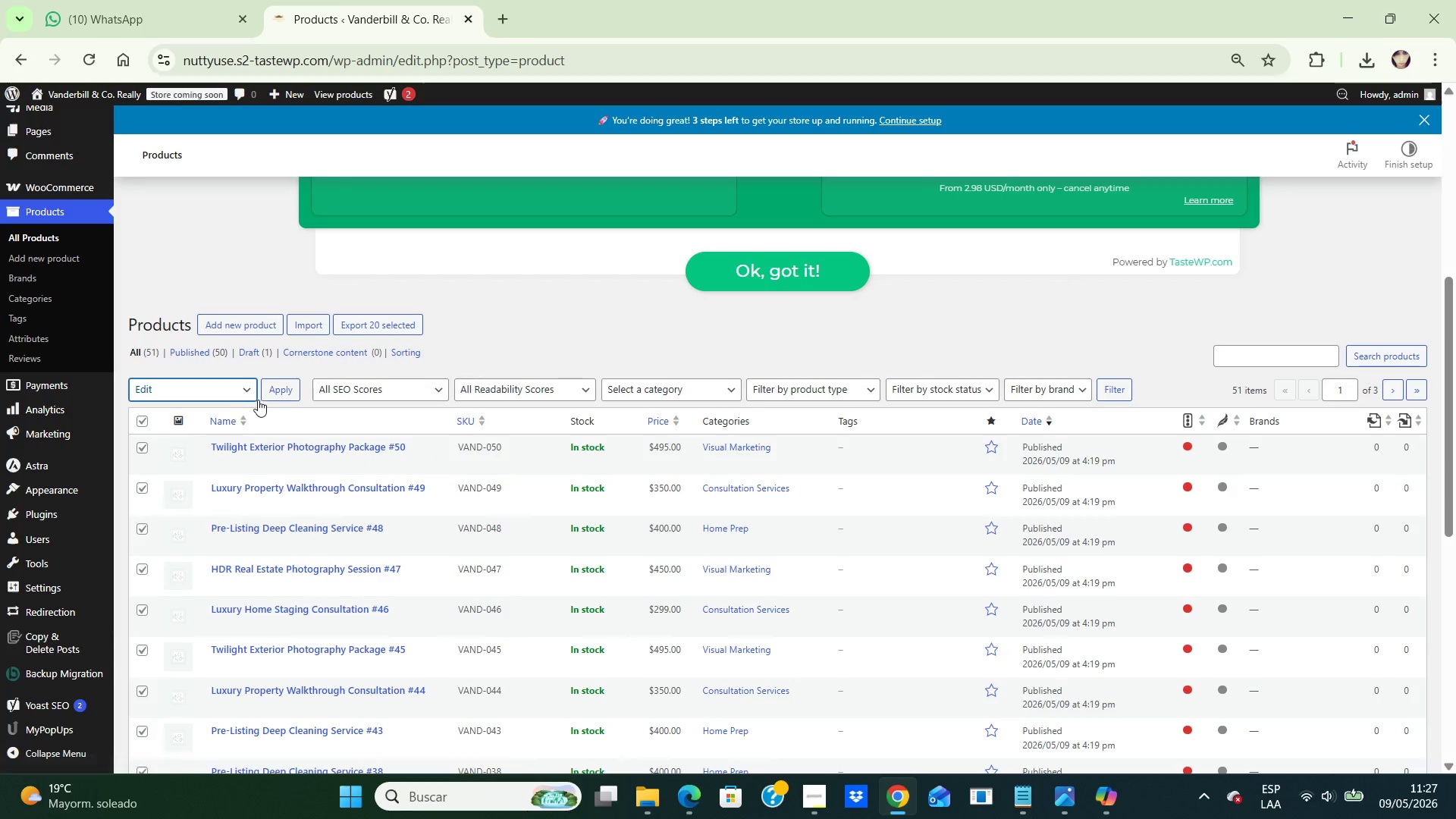 
left_click([281, 380])
 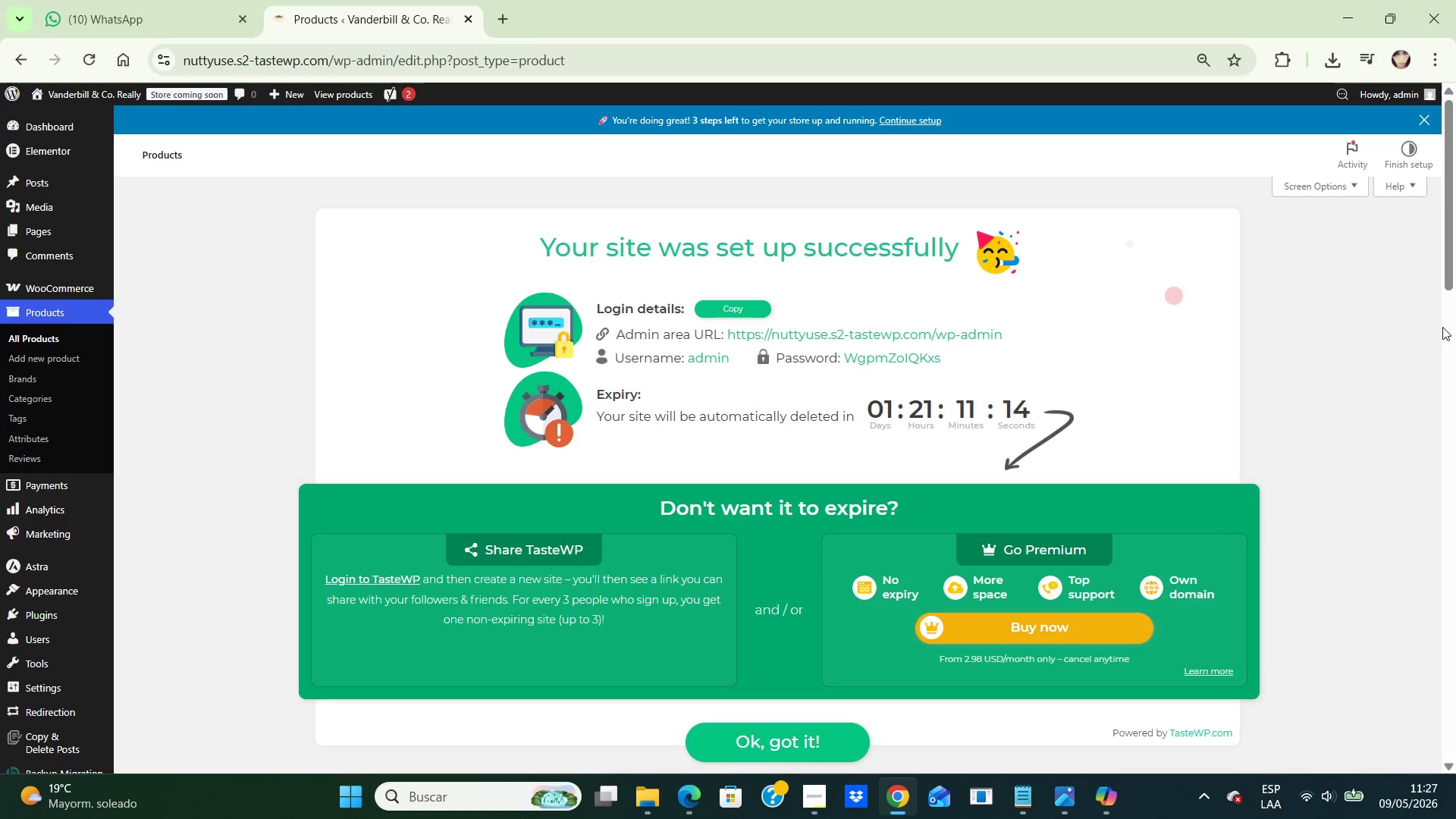 
wait(5.31)
 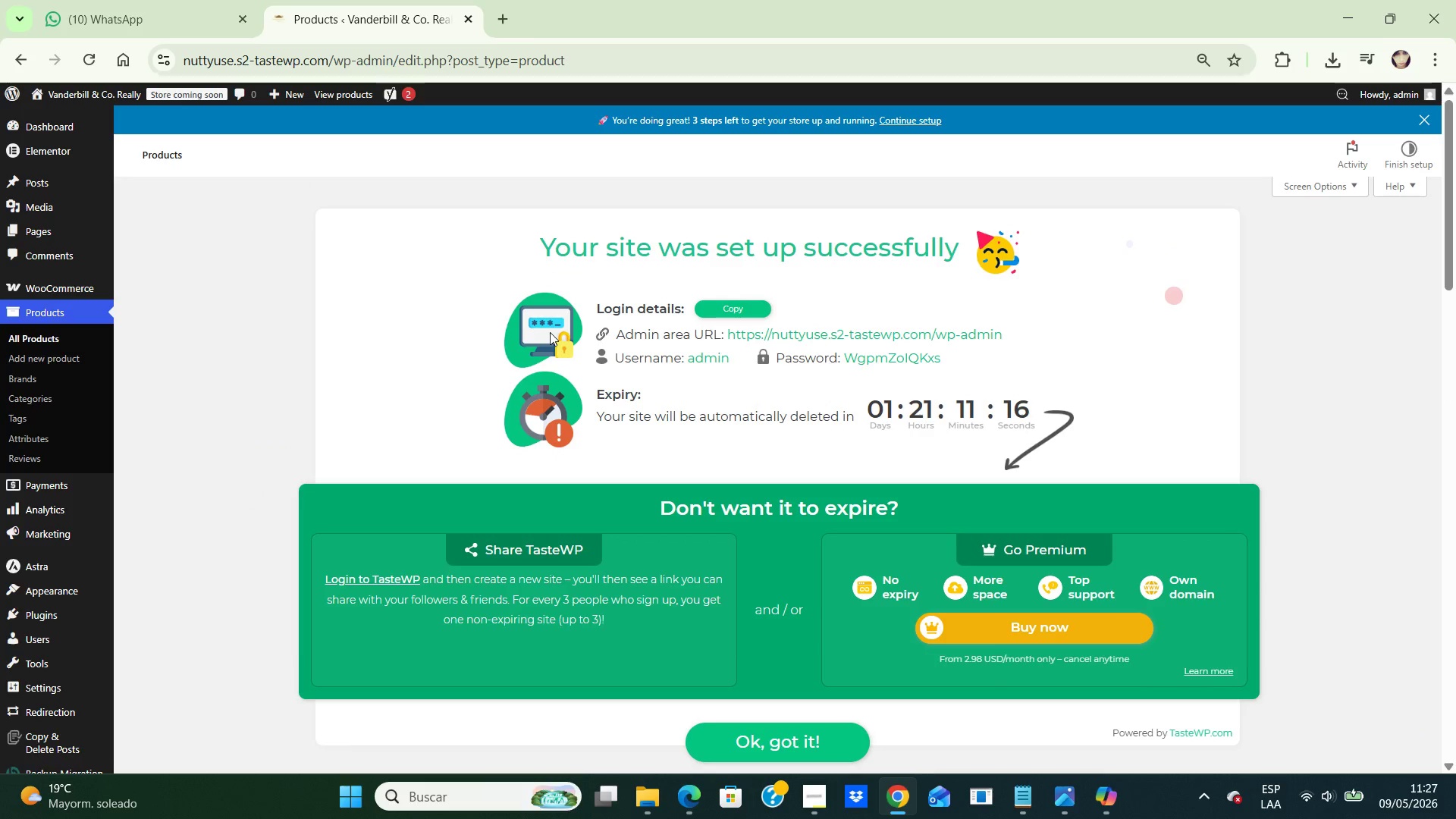 
left_click_drag(start_coordinate=[1448, 278], to_coordinate=[1455, 469])
 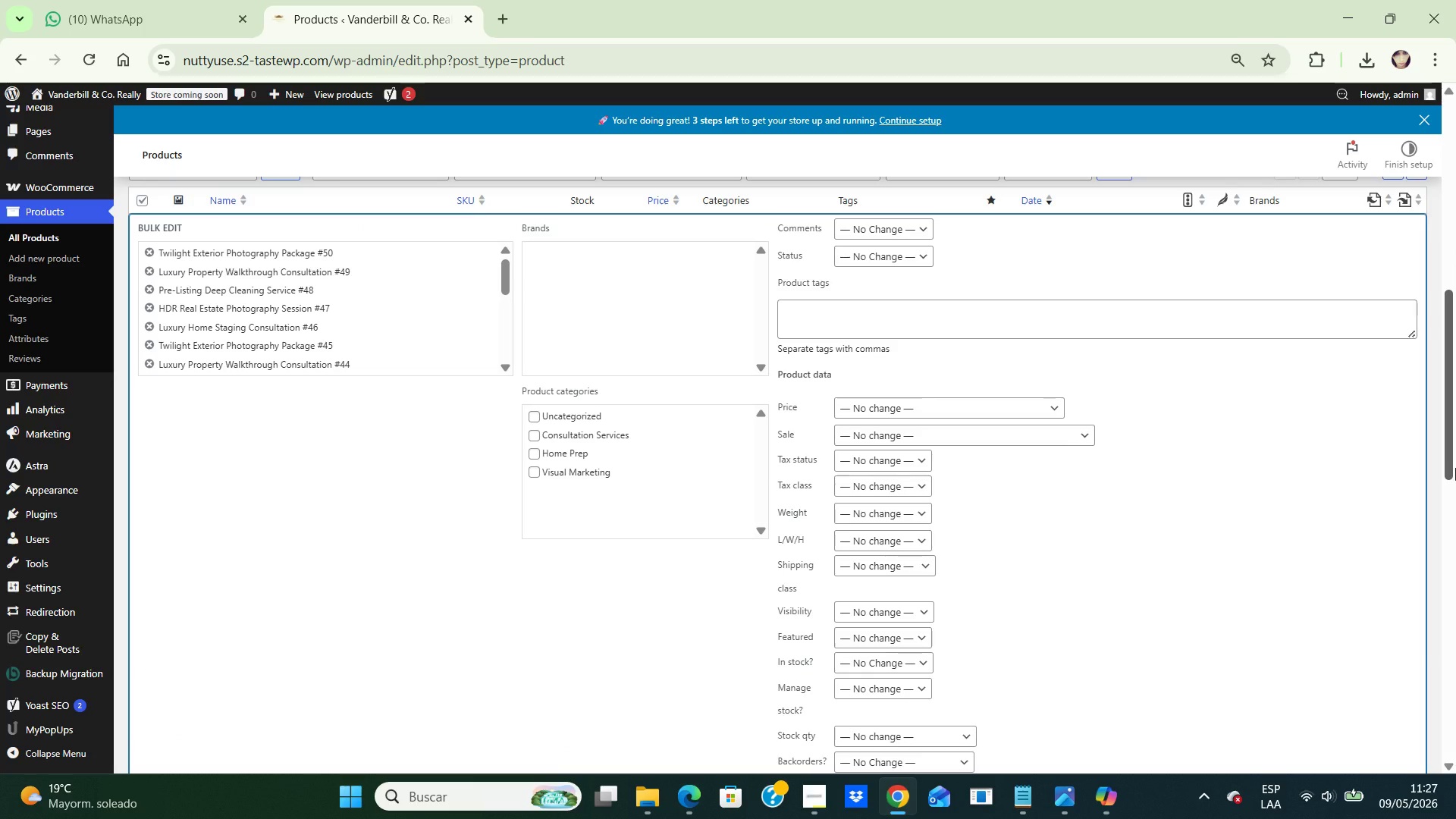 
wait(6.69)
 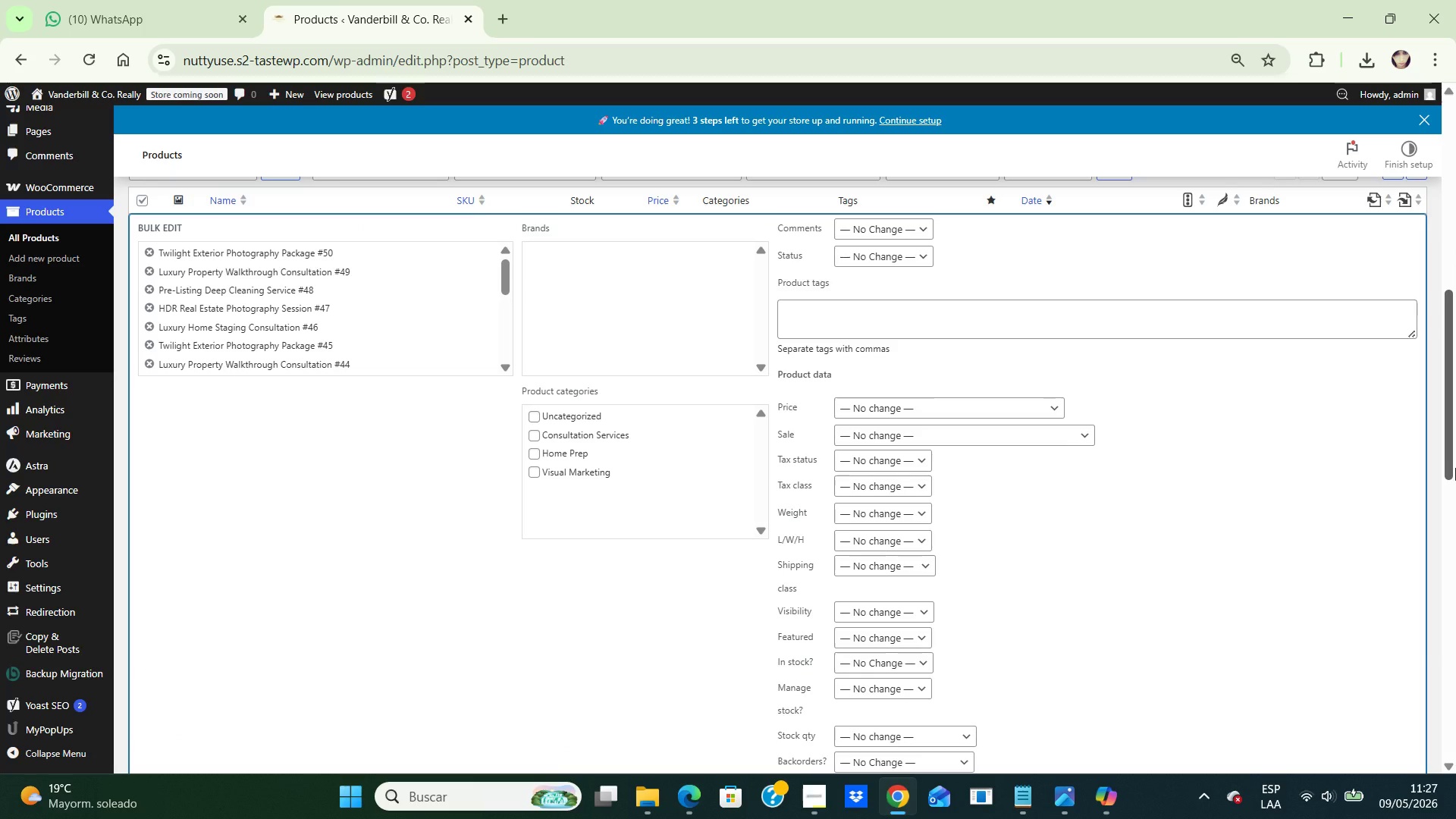 
key(ArrowUp)
 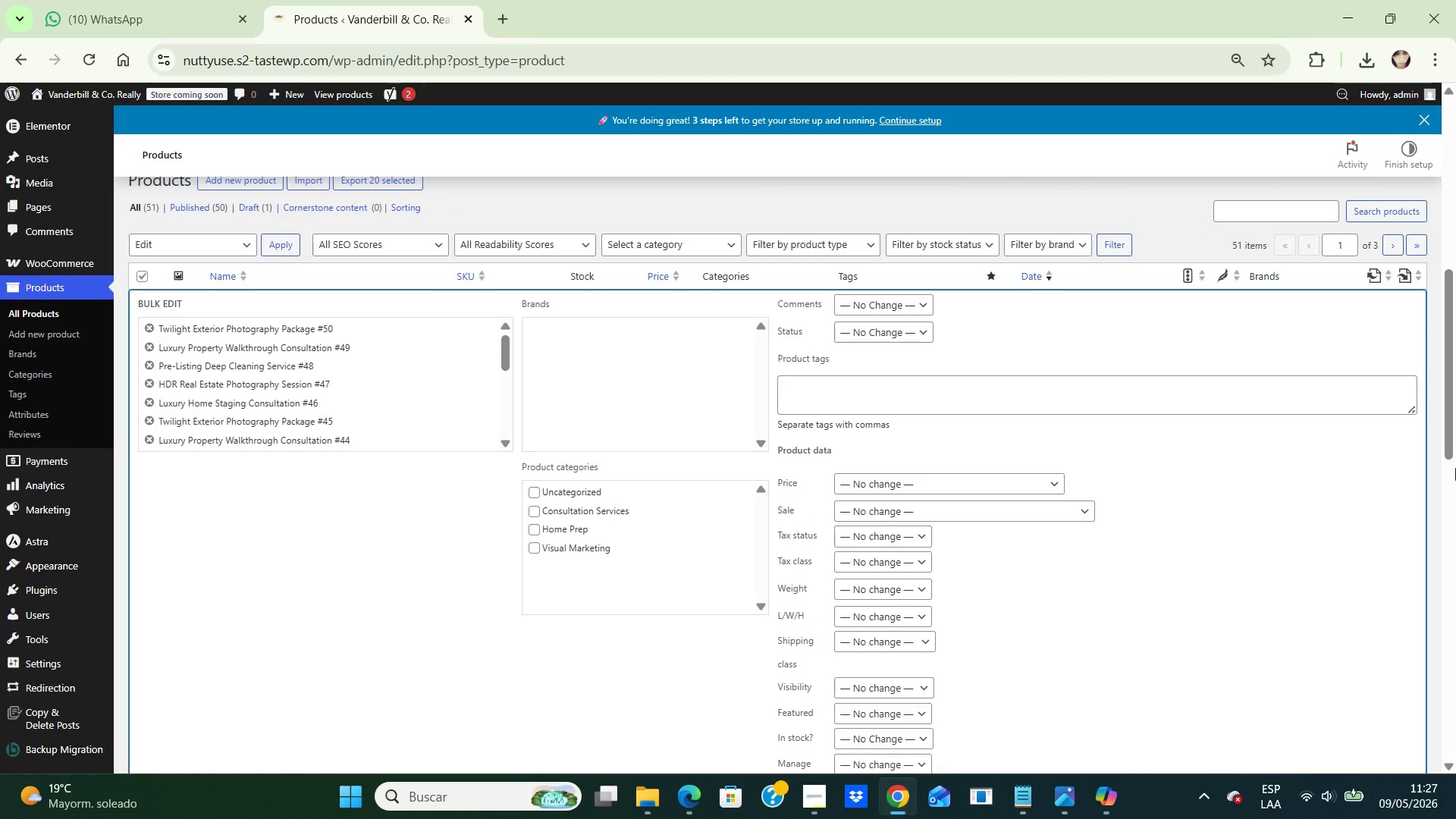 
key(ArrowUp)
 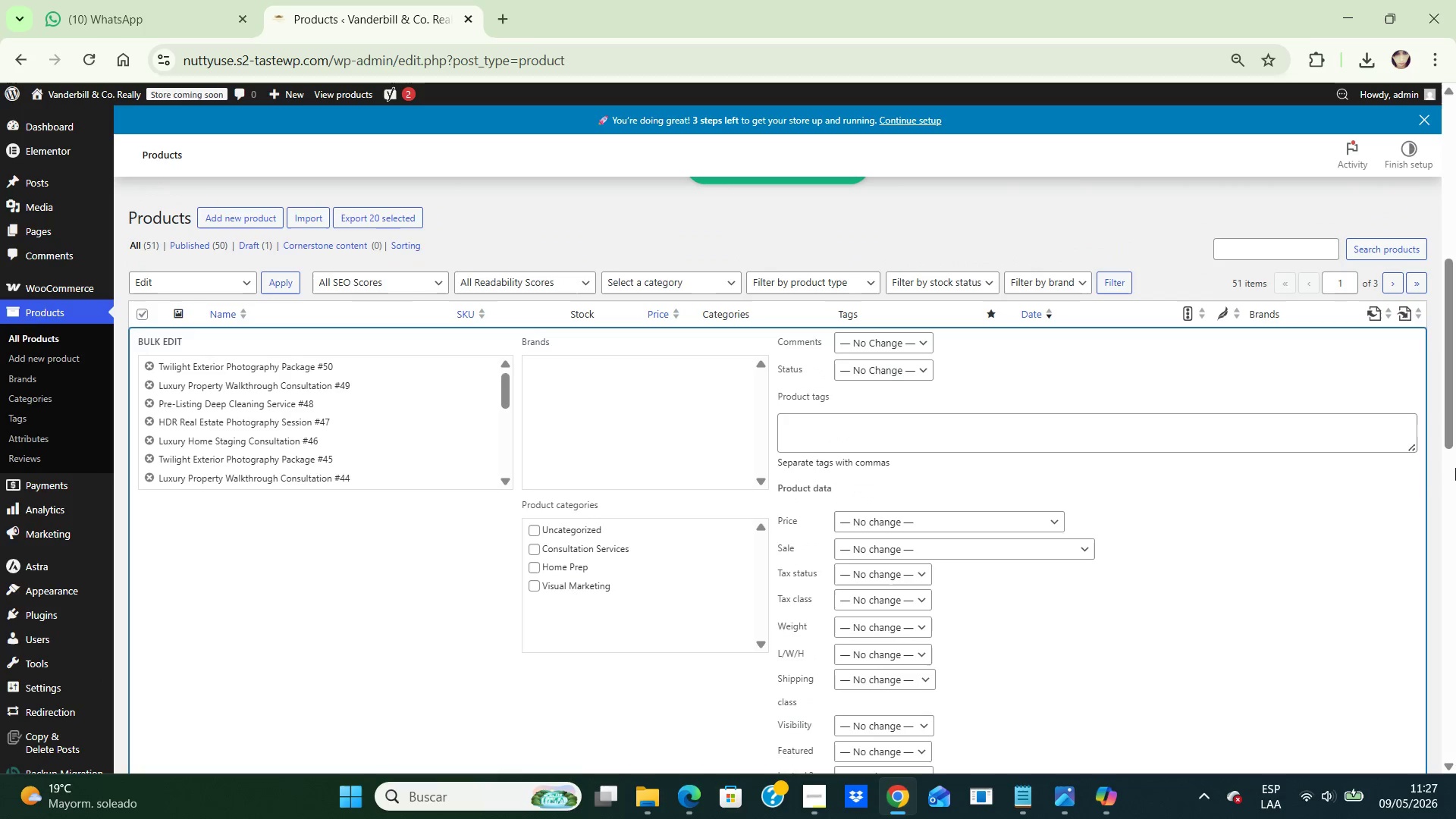 
key(ArrowUp)
 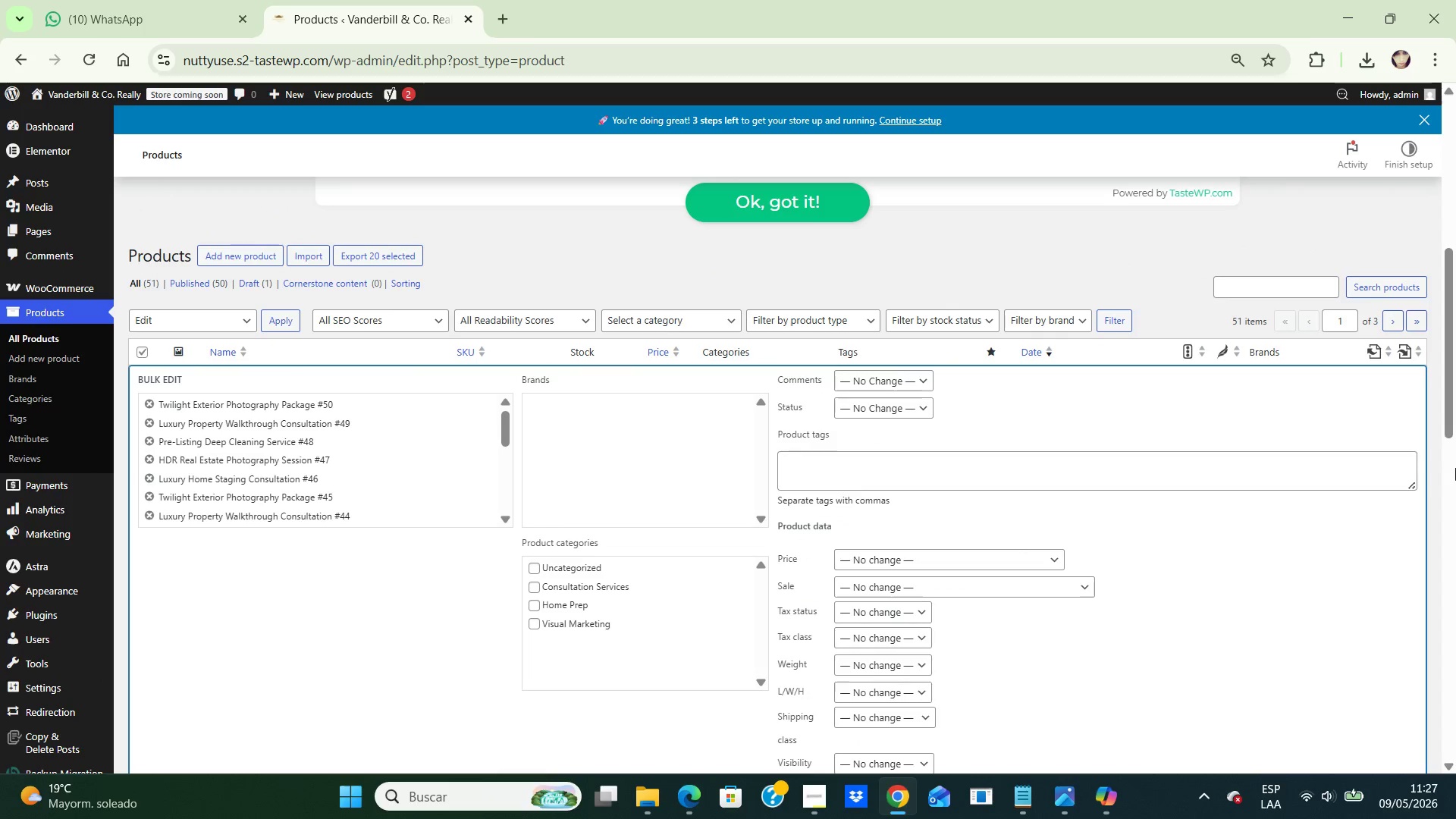 
key(ArrowUp)
 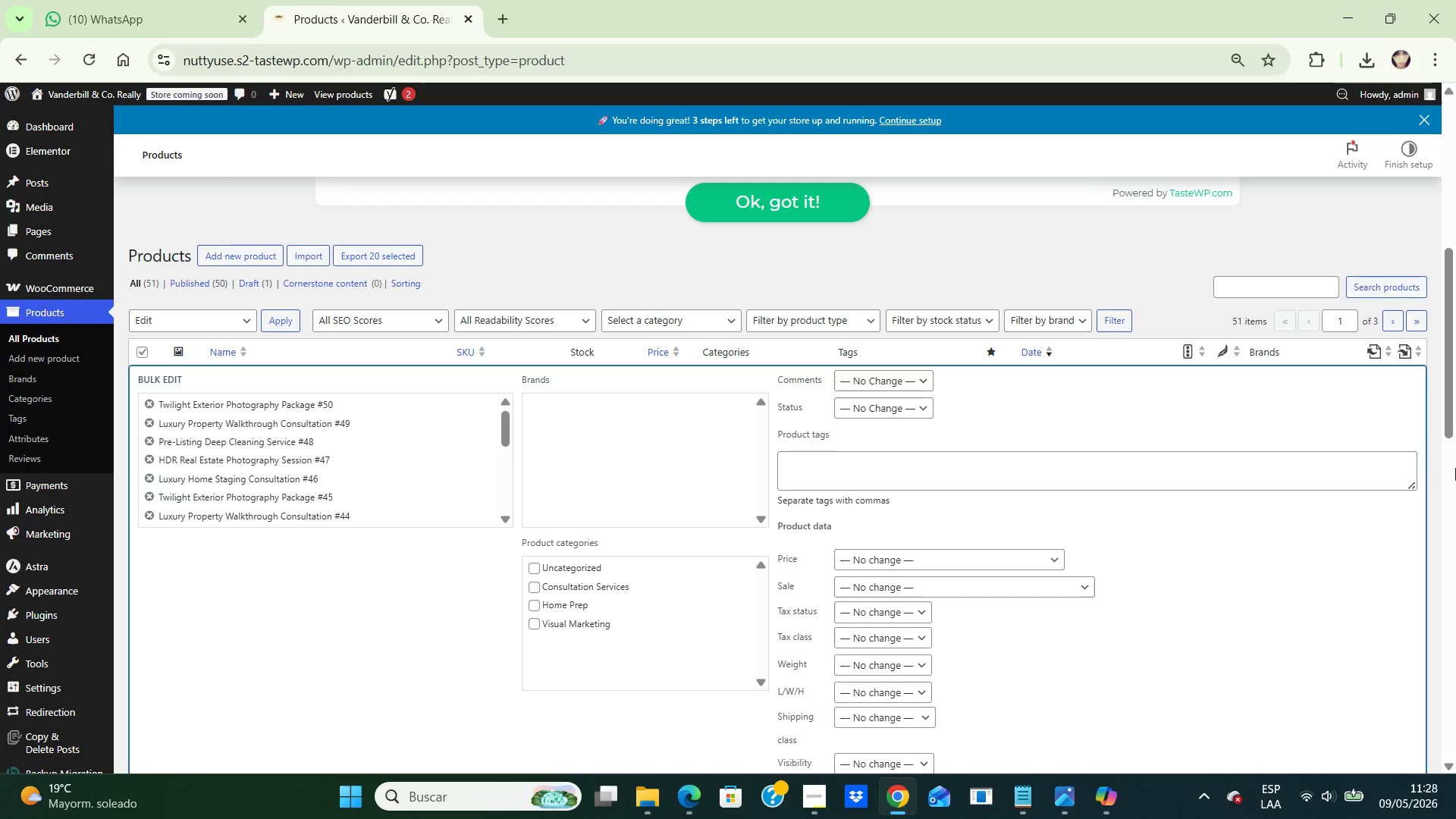 
wait(7.94)
 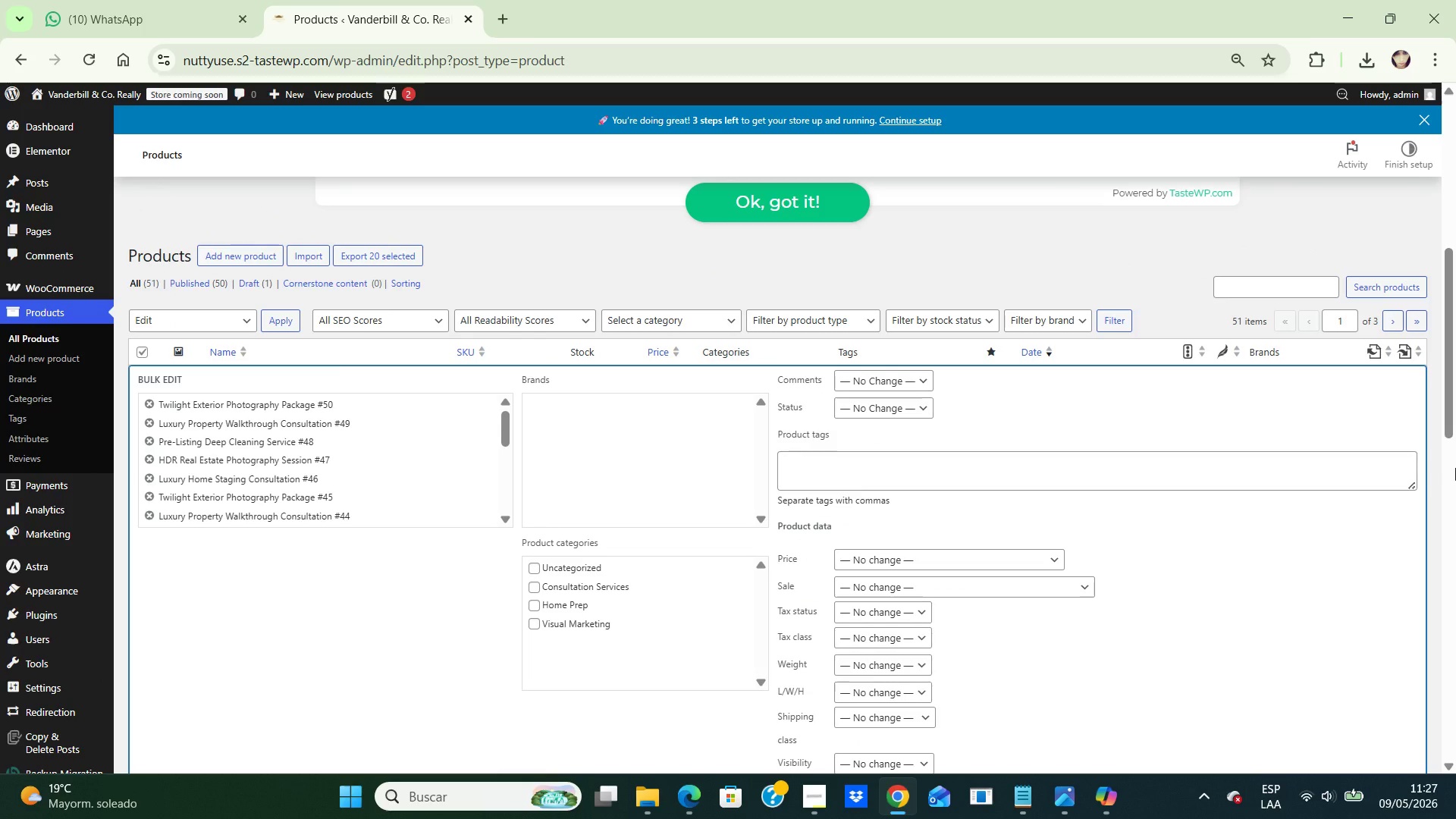 
key(ArrowDown)
 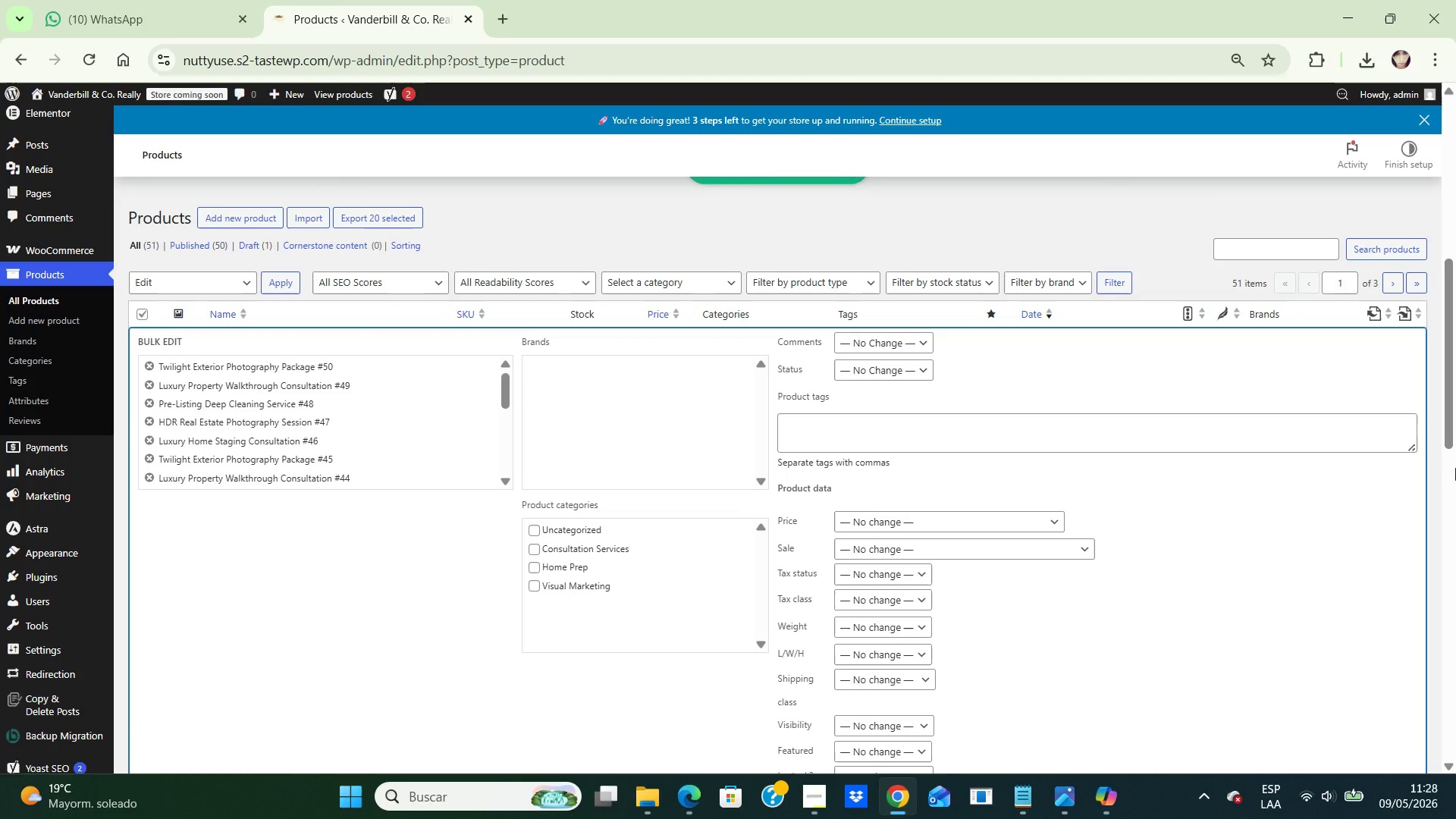 
wait(37.47)
 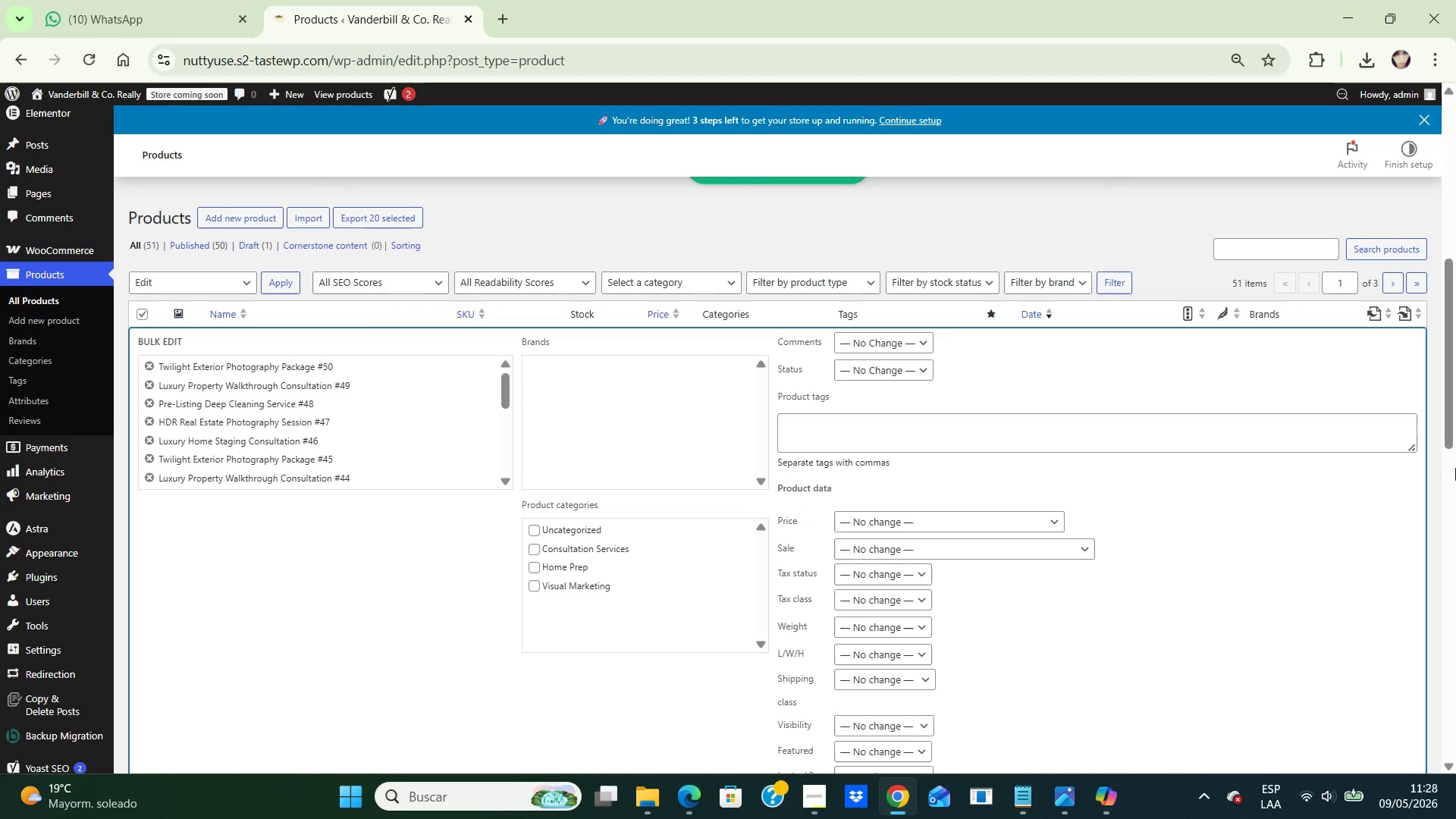 
scroll: coordinate [827, 311], scroll_direction: down, amount: 4.0
 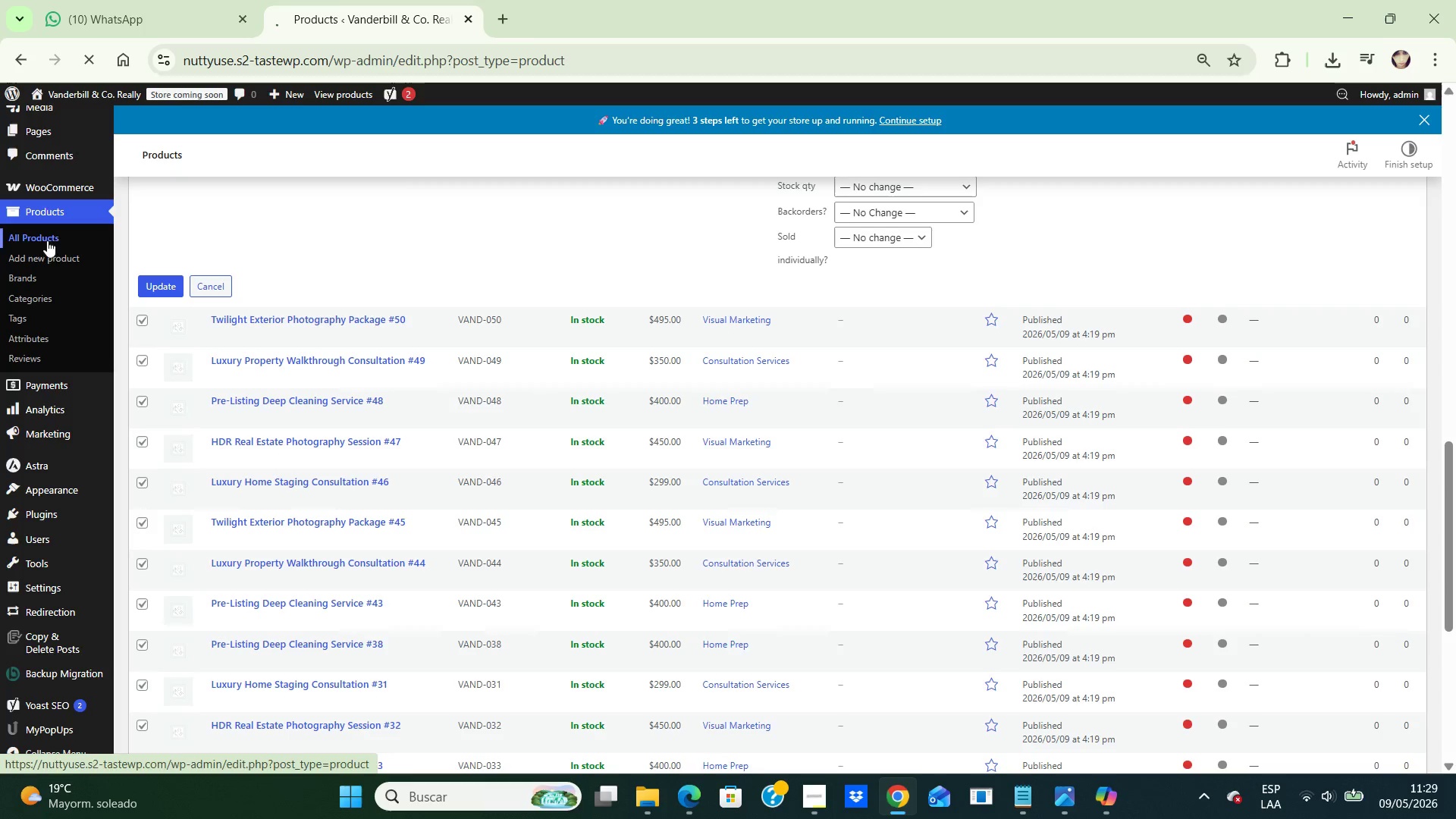 
wait(26.42)
 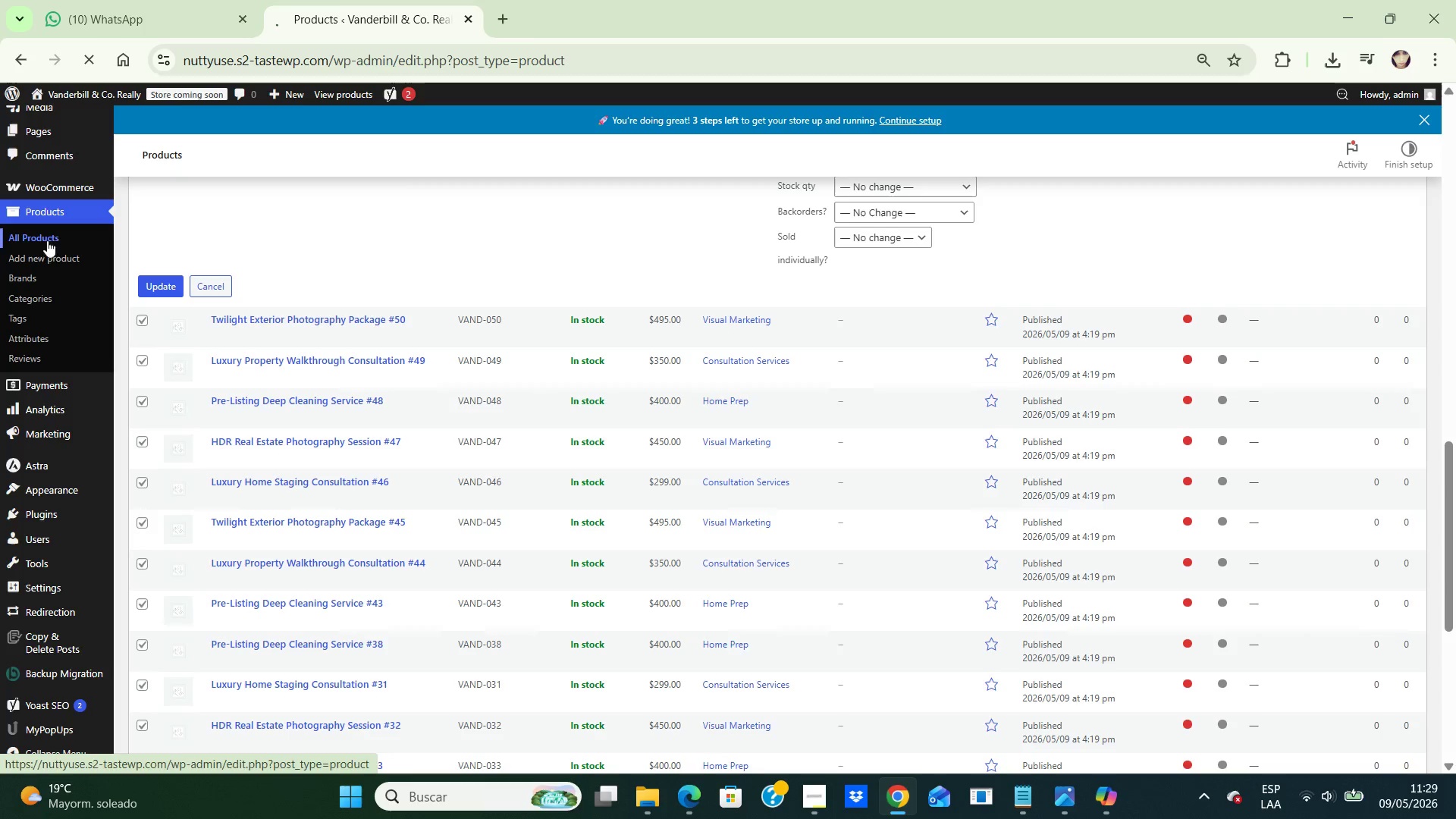 
scroll: coordinate [387, 460], scroll_direction: down, amount: 3.0
 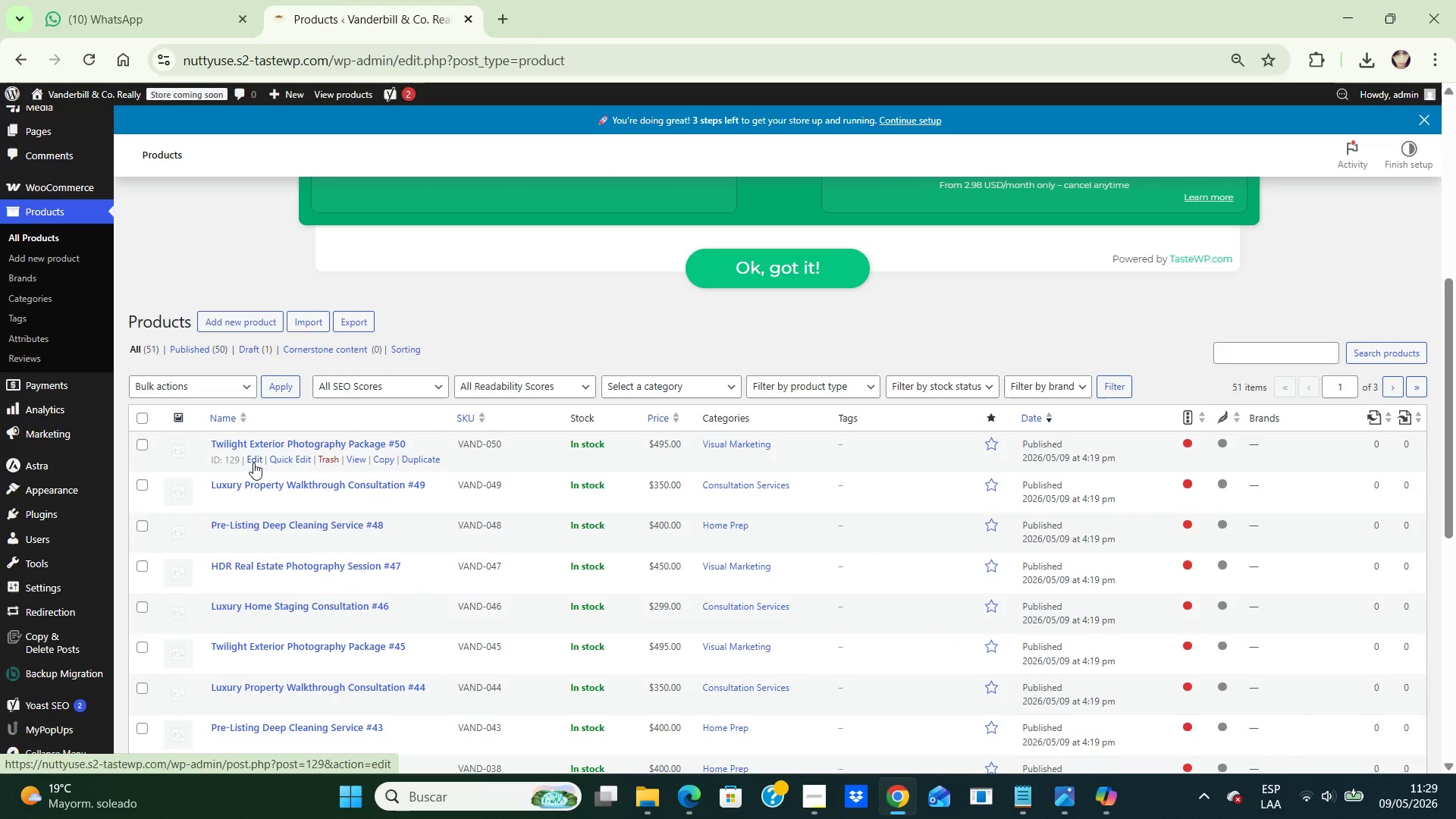 
left_click([253, 463])
 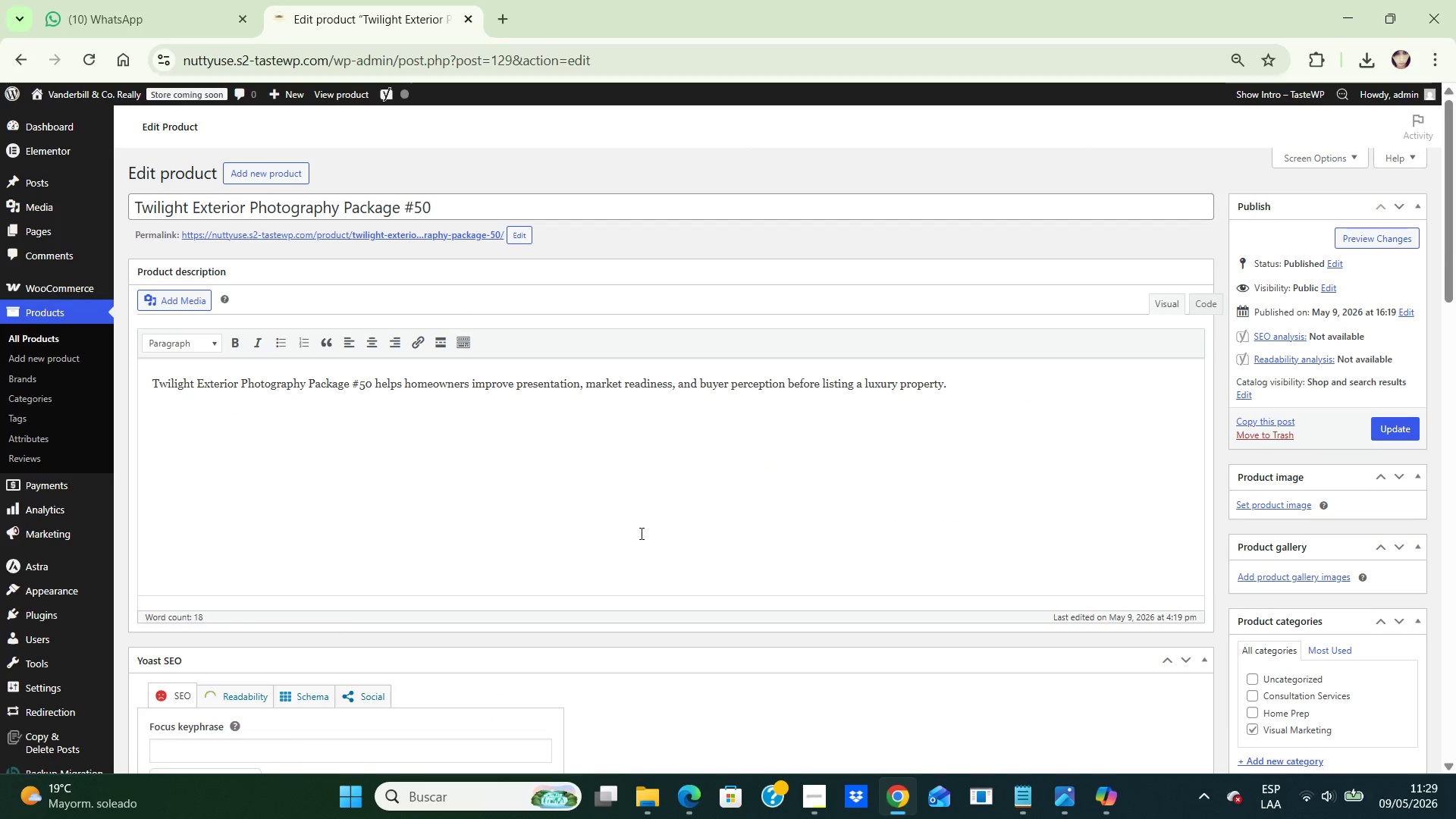 
scroll: coordinate [643, 533], scroll_direction: down, amount: 13.0
 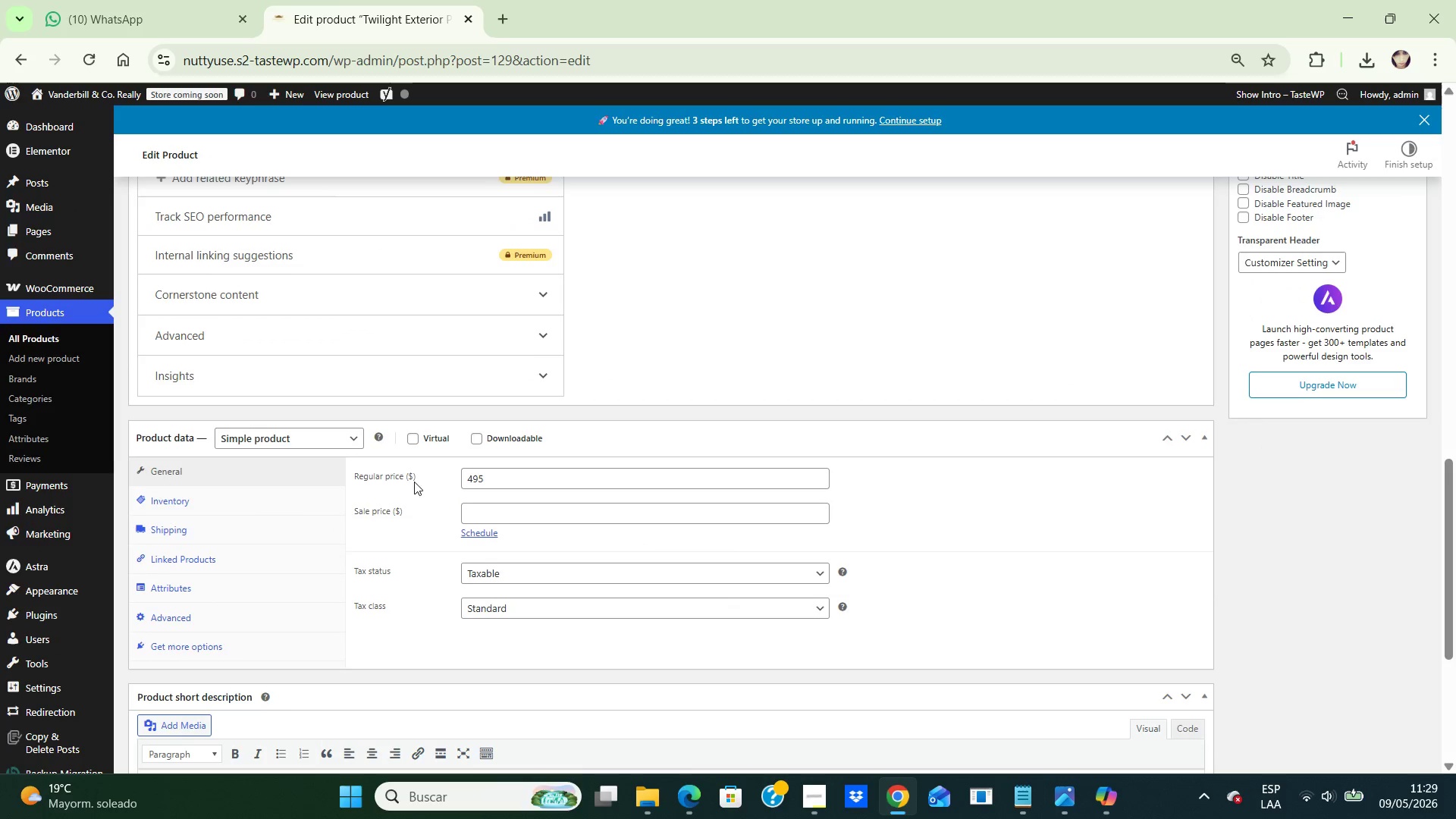 
mouse_move([397, 440])
 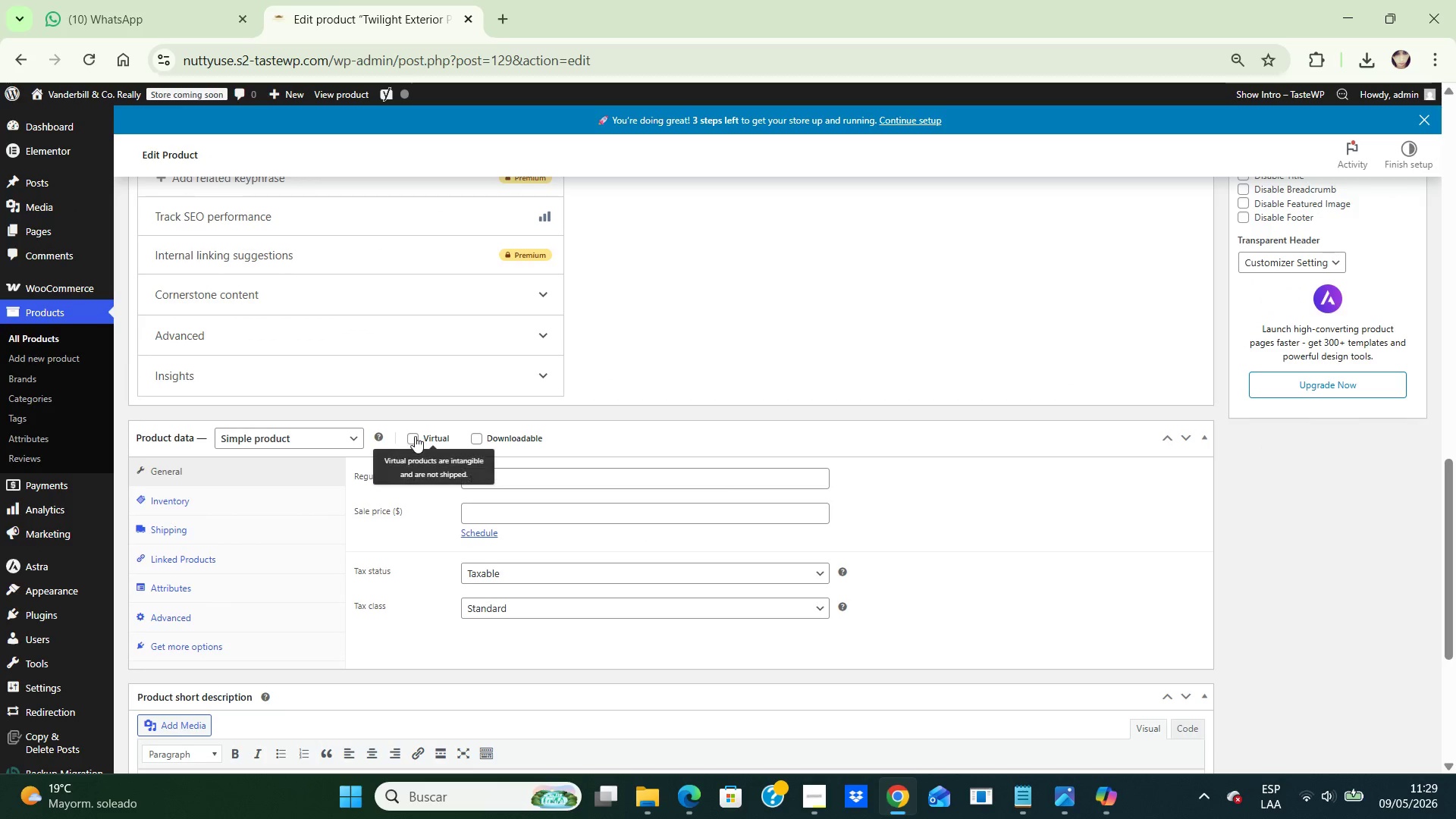 
left_click([415, 436])
 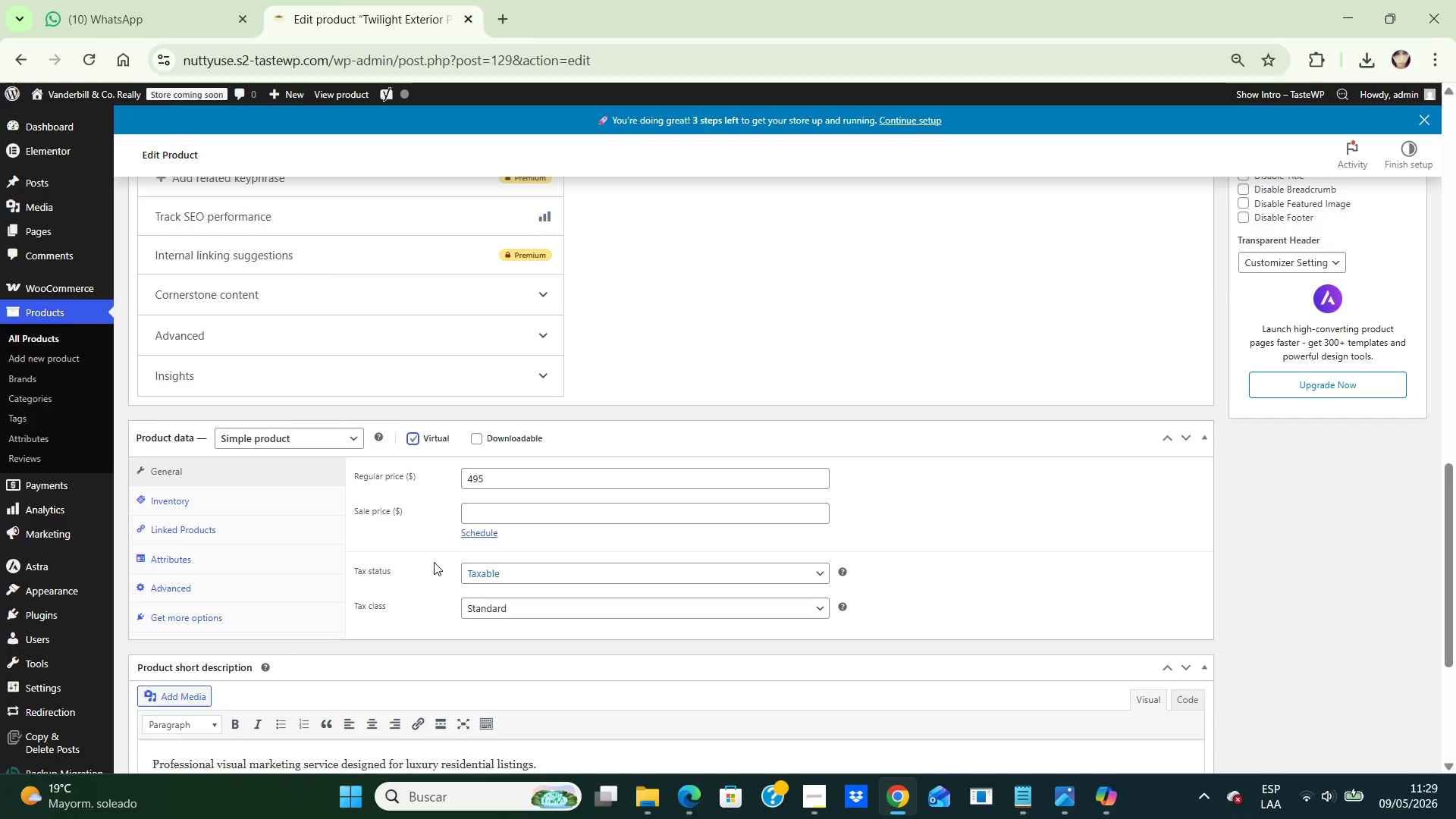 
wait(6.88)
 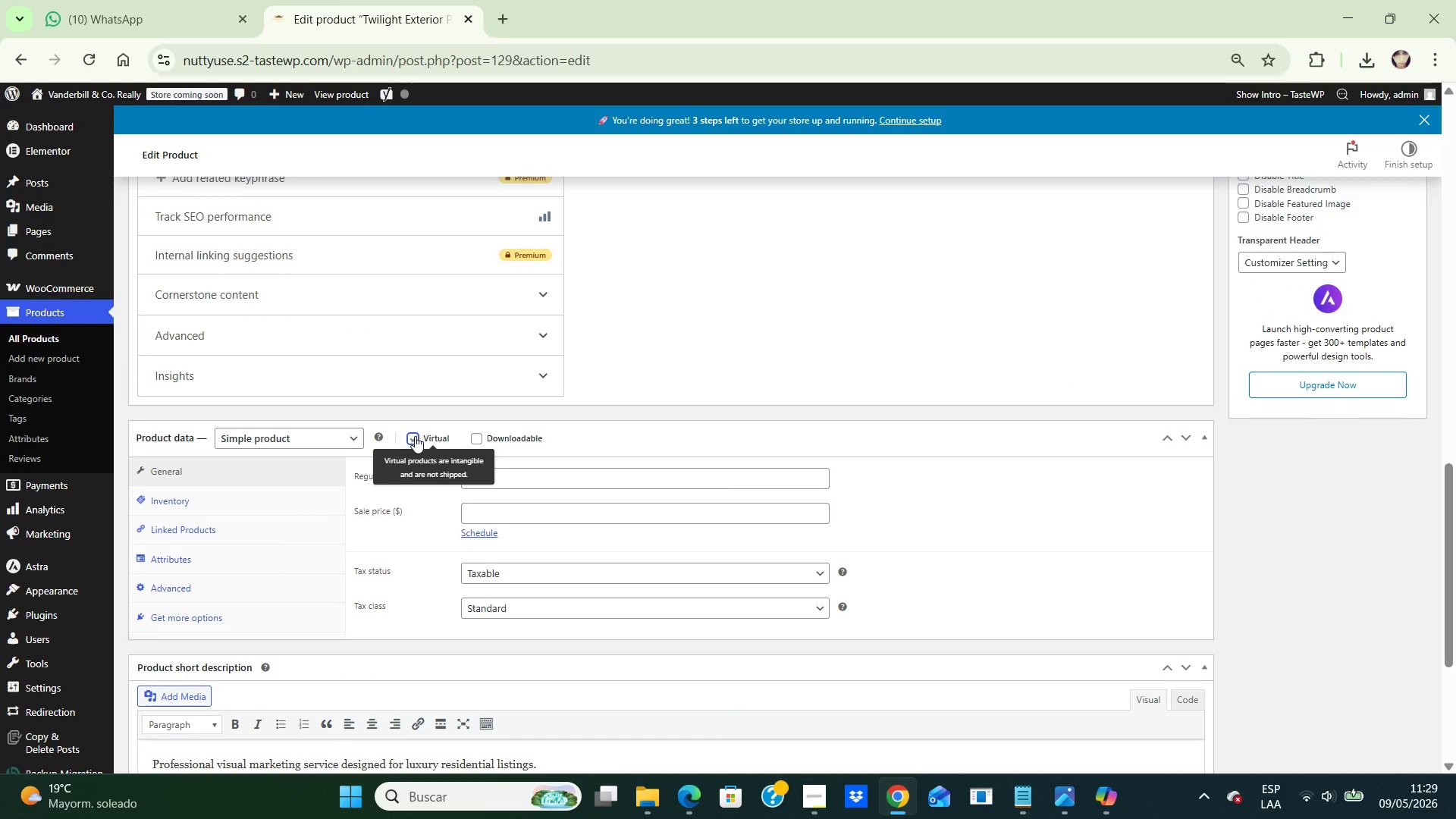 
scroll: coordinate [986, 521], scroll_direction: up, amount: 13.0
 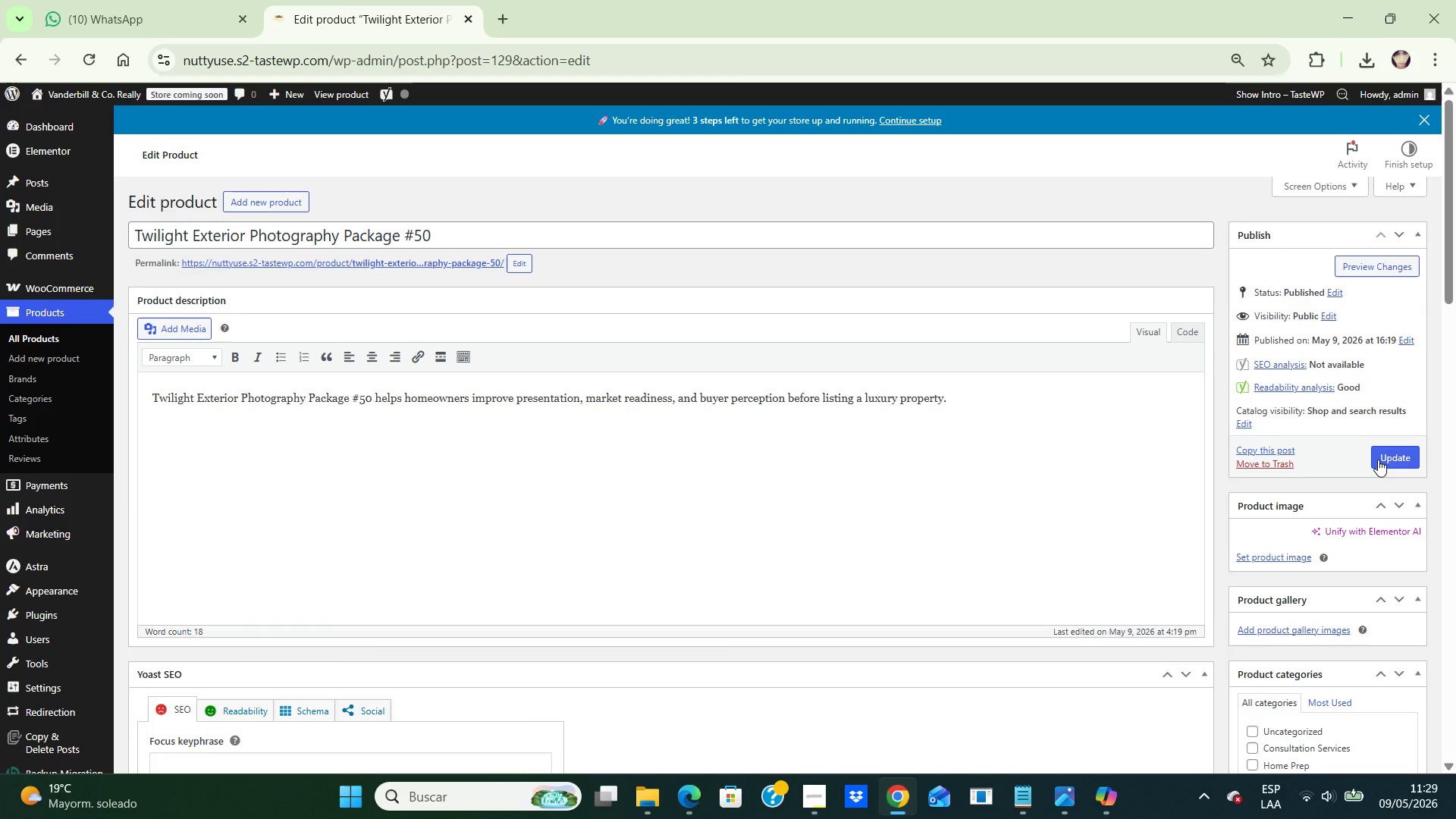 
wait(9.11)
 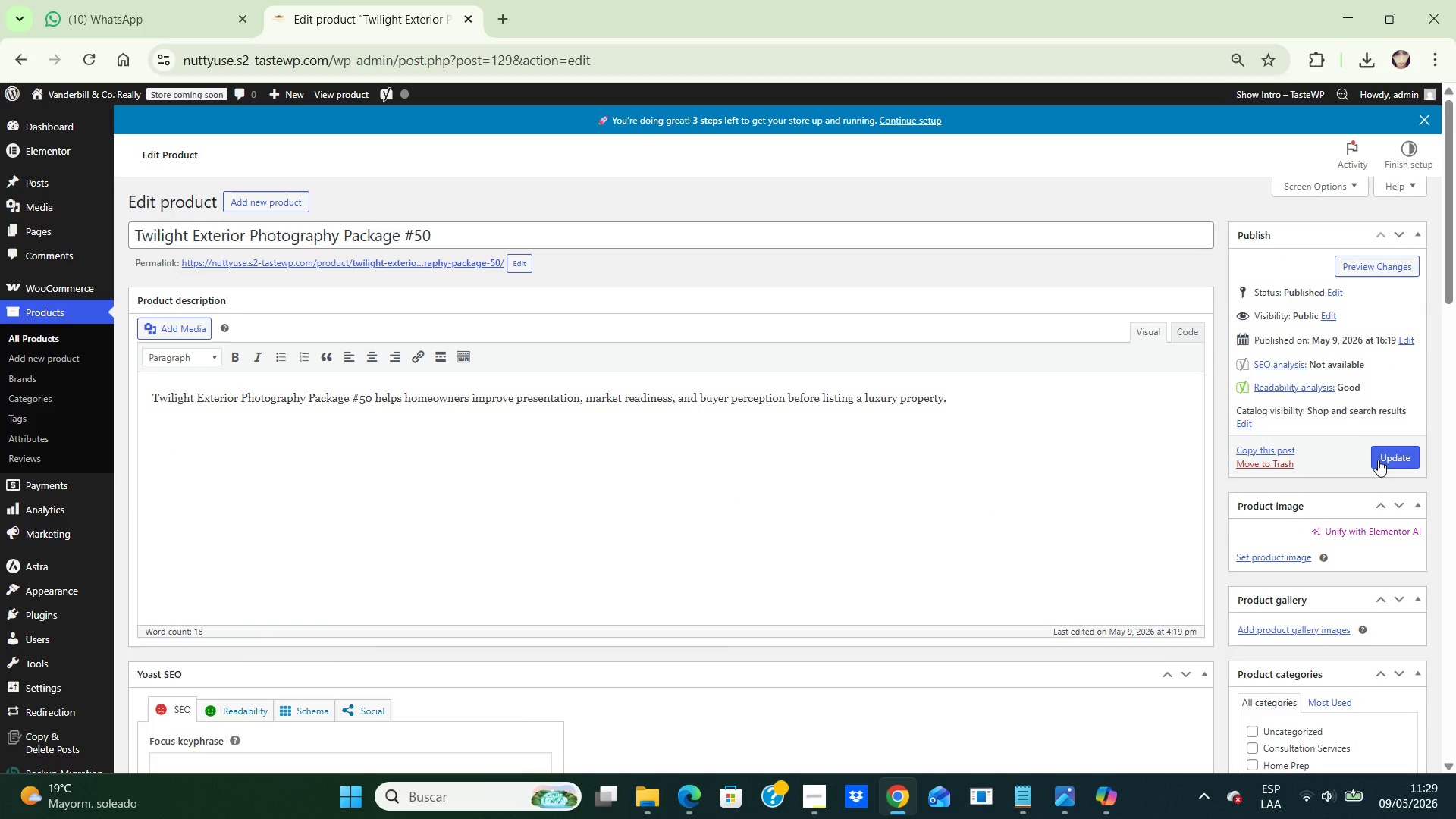 
left_click([1379, 460])
 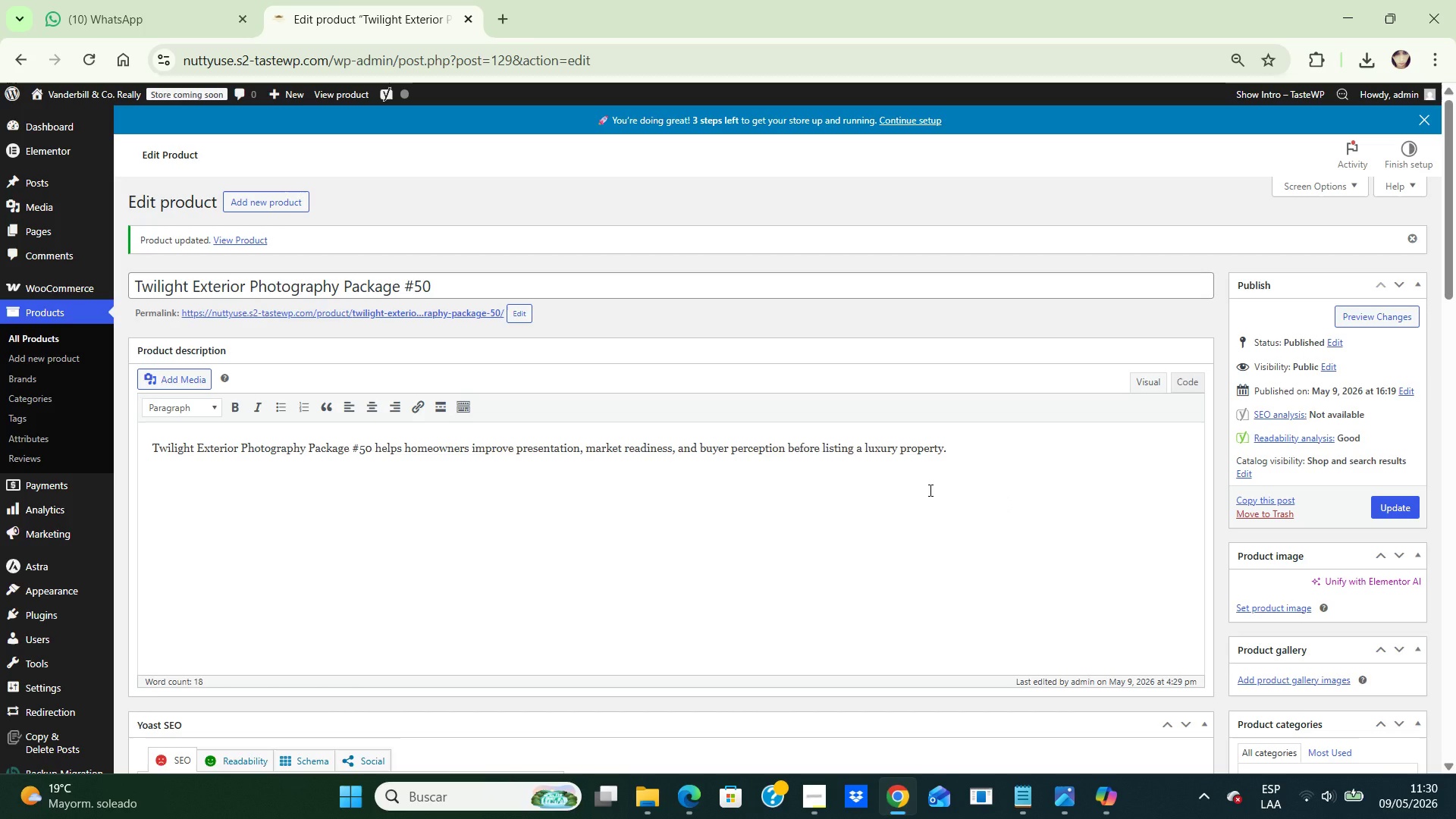 
wait(64.58)
 